 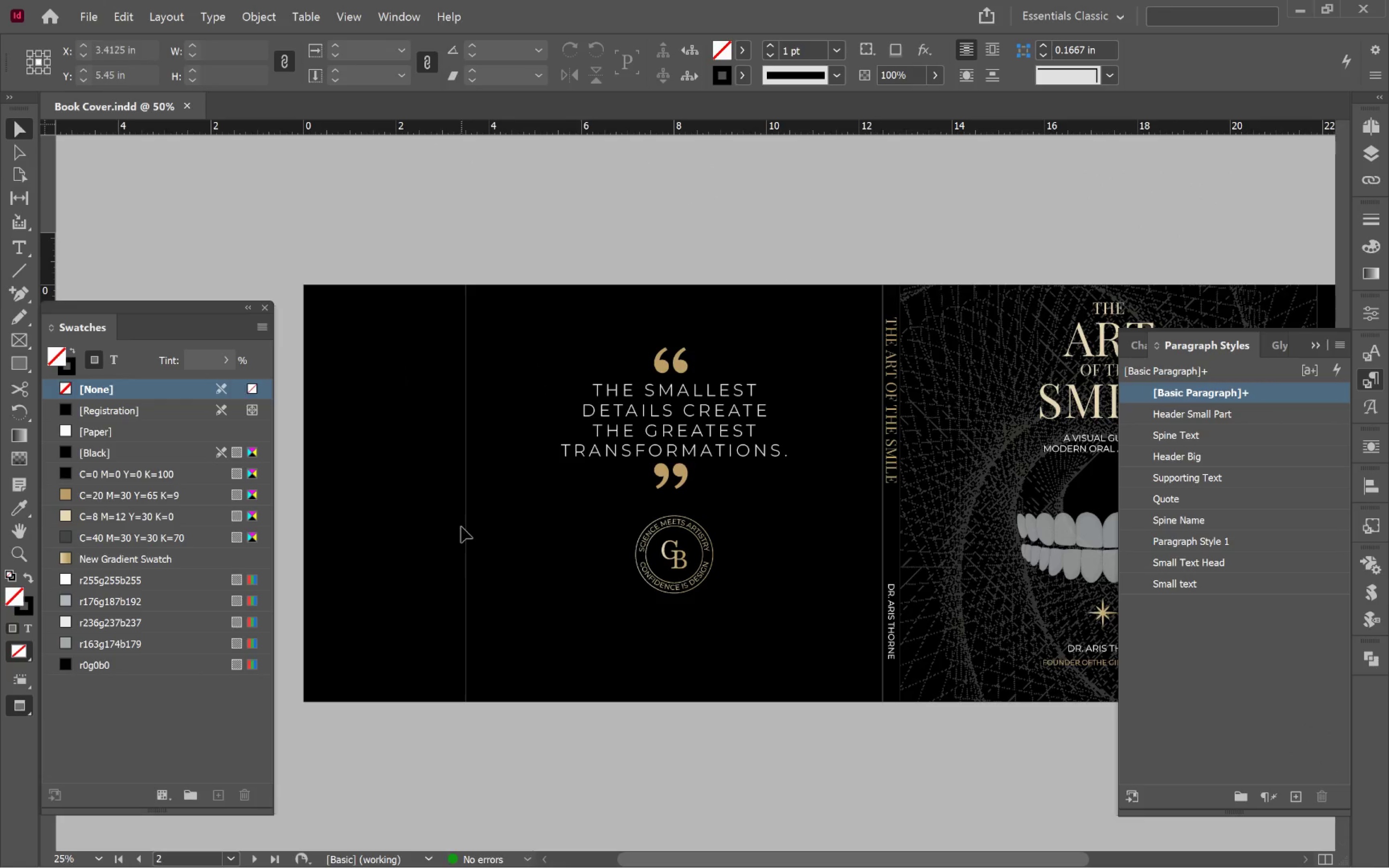 
left_click_drag(start_coordinate=[785, 623], to_coordinate=[781, 535])
 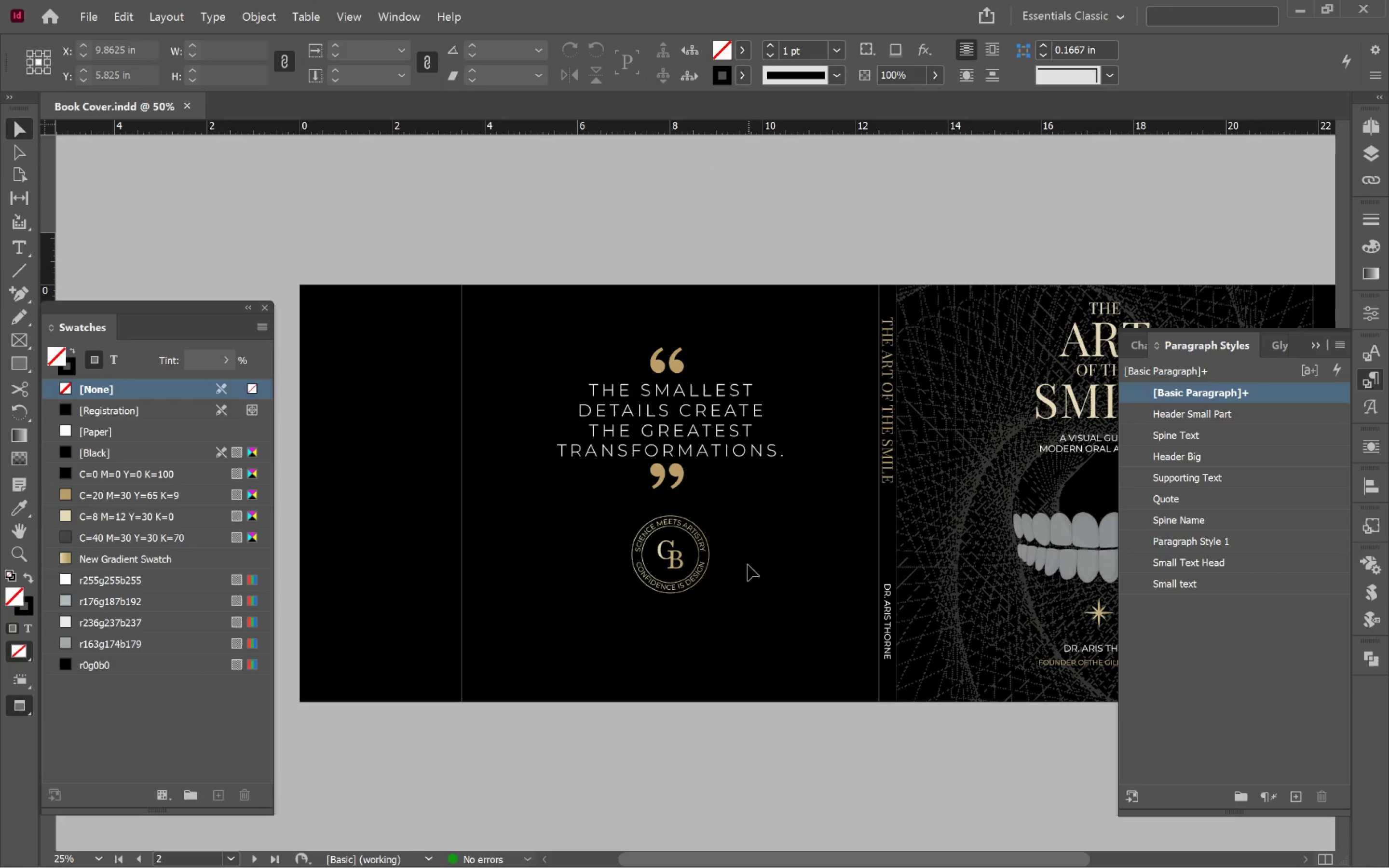 
key(W)
 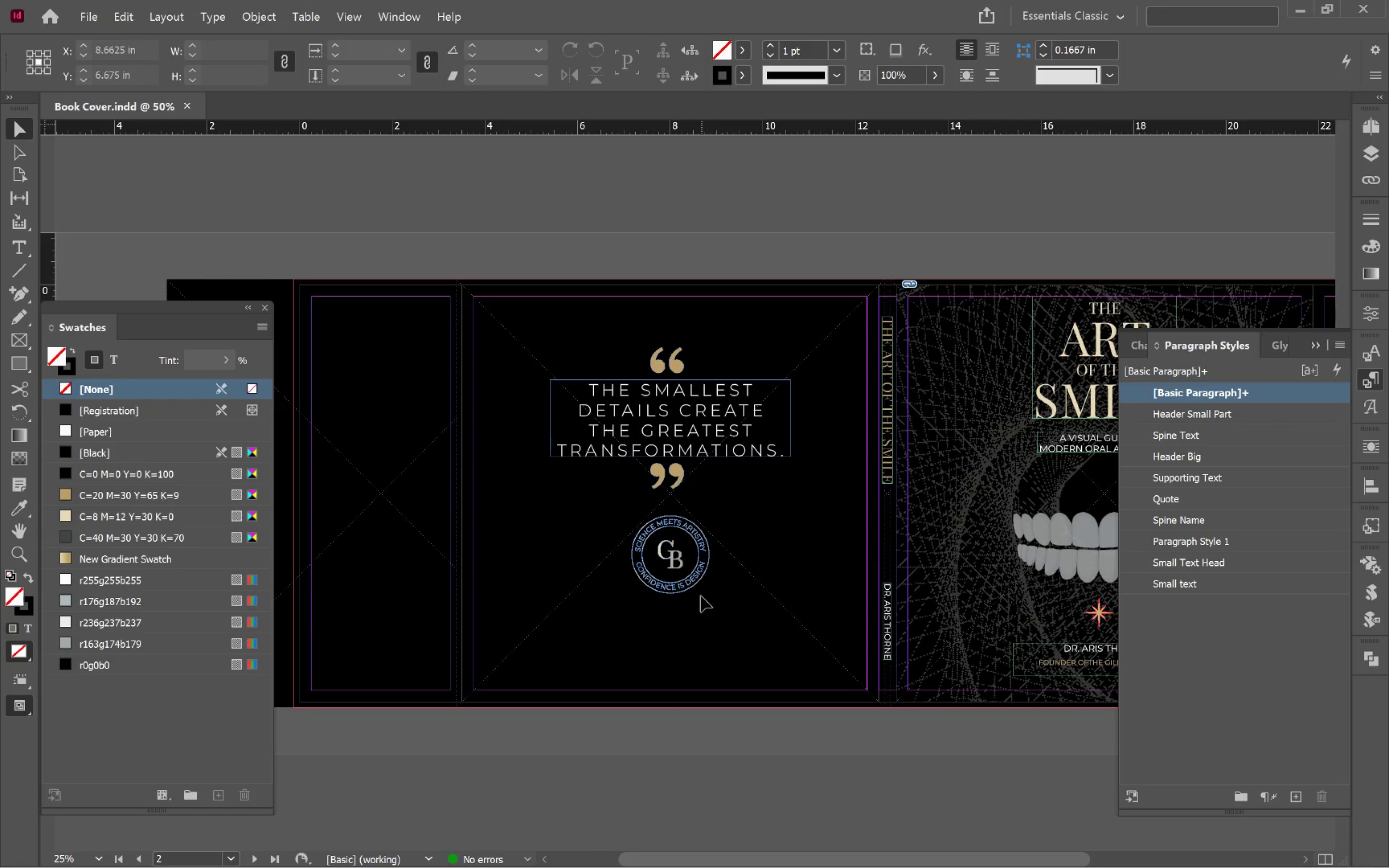 
hold_key(key=AltLeft, duration=0.63)
 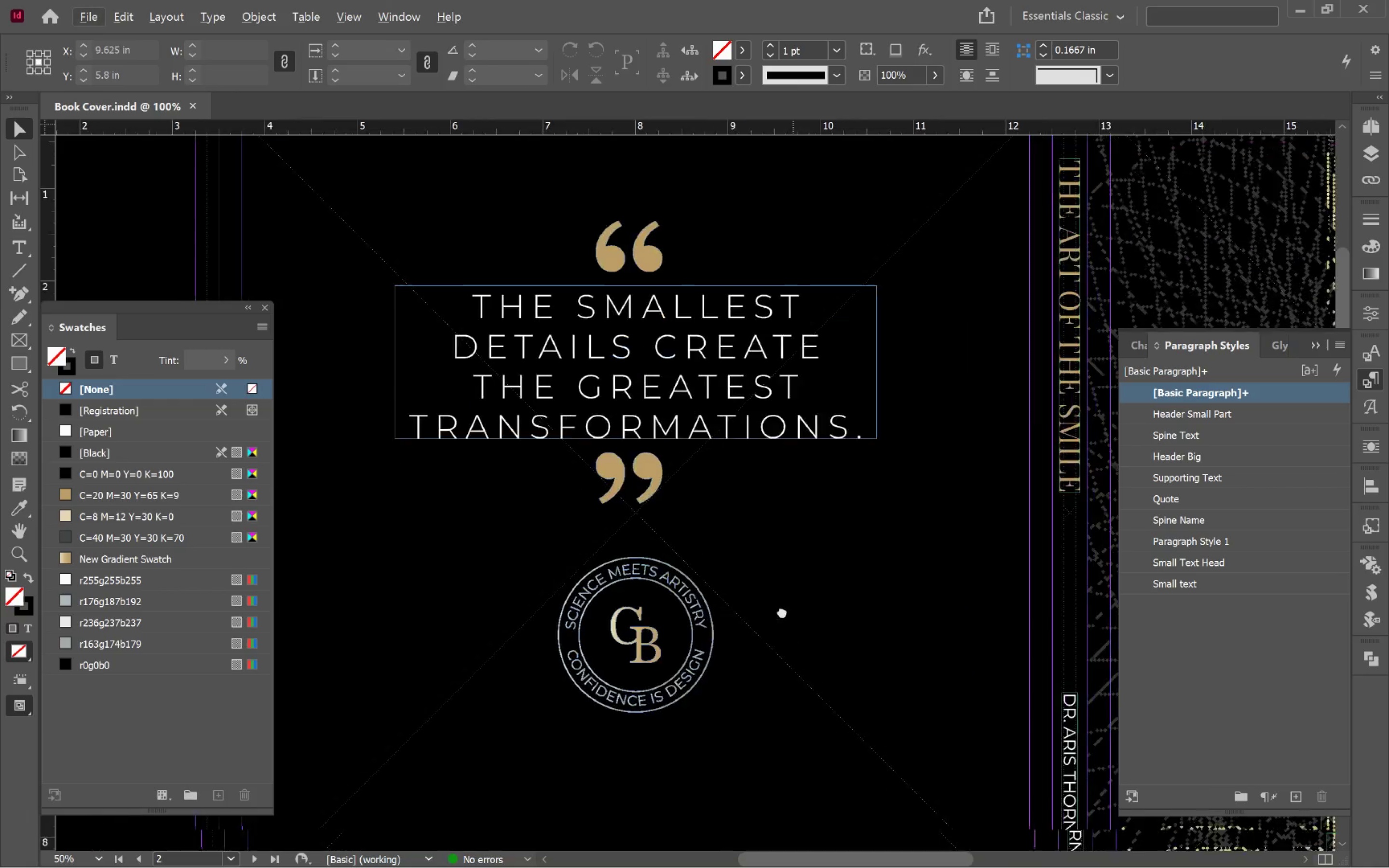 
hold_key(key=Space, duration=0.83)
 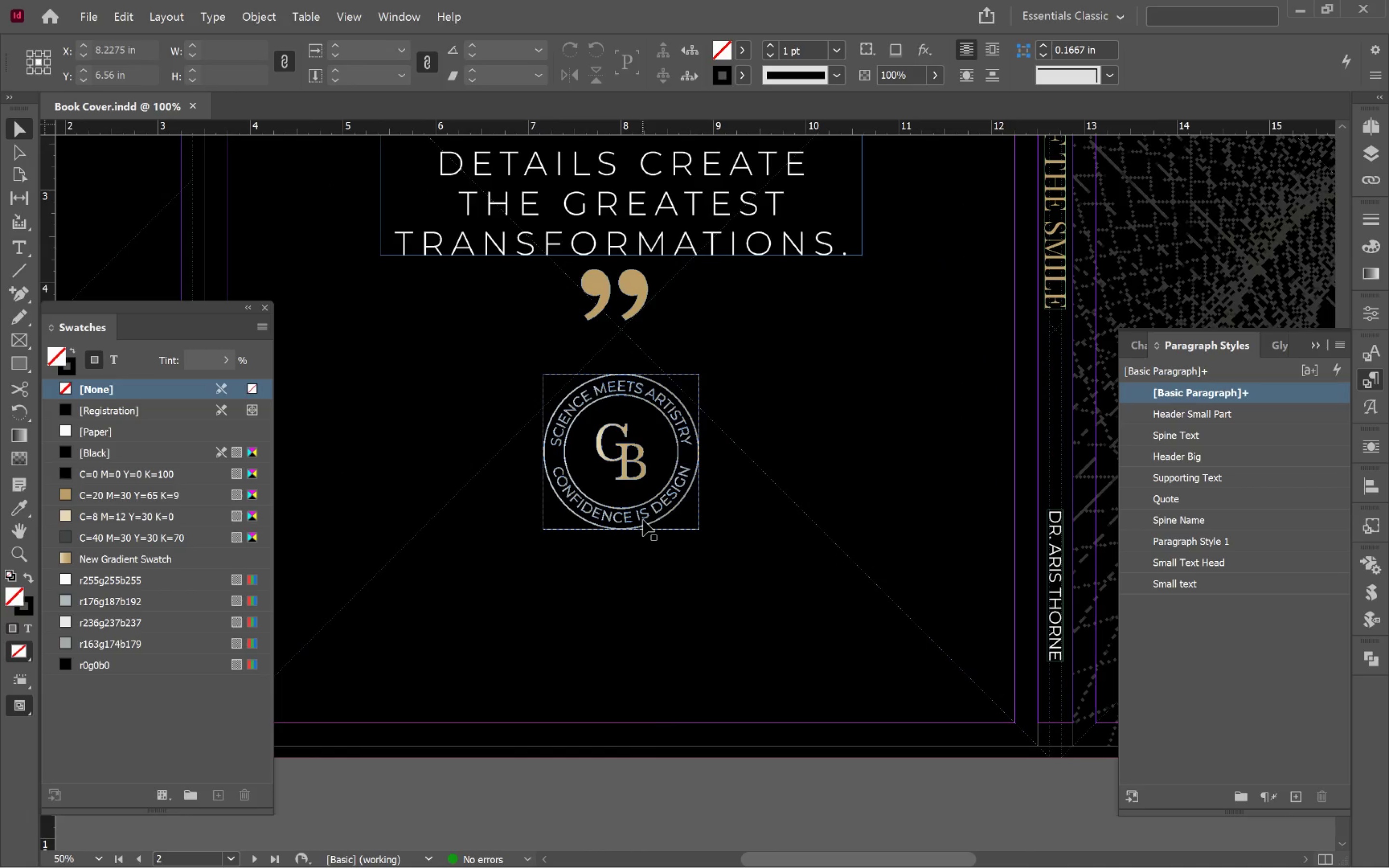 
scroll: coordinate [698, 598], scroll_direction: up, amount: 2.0
 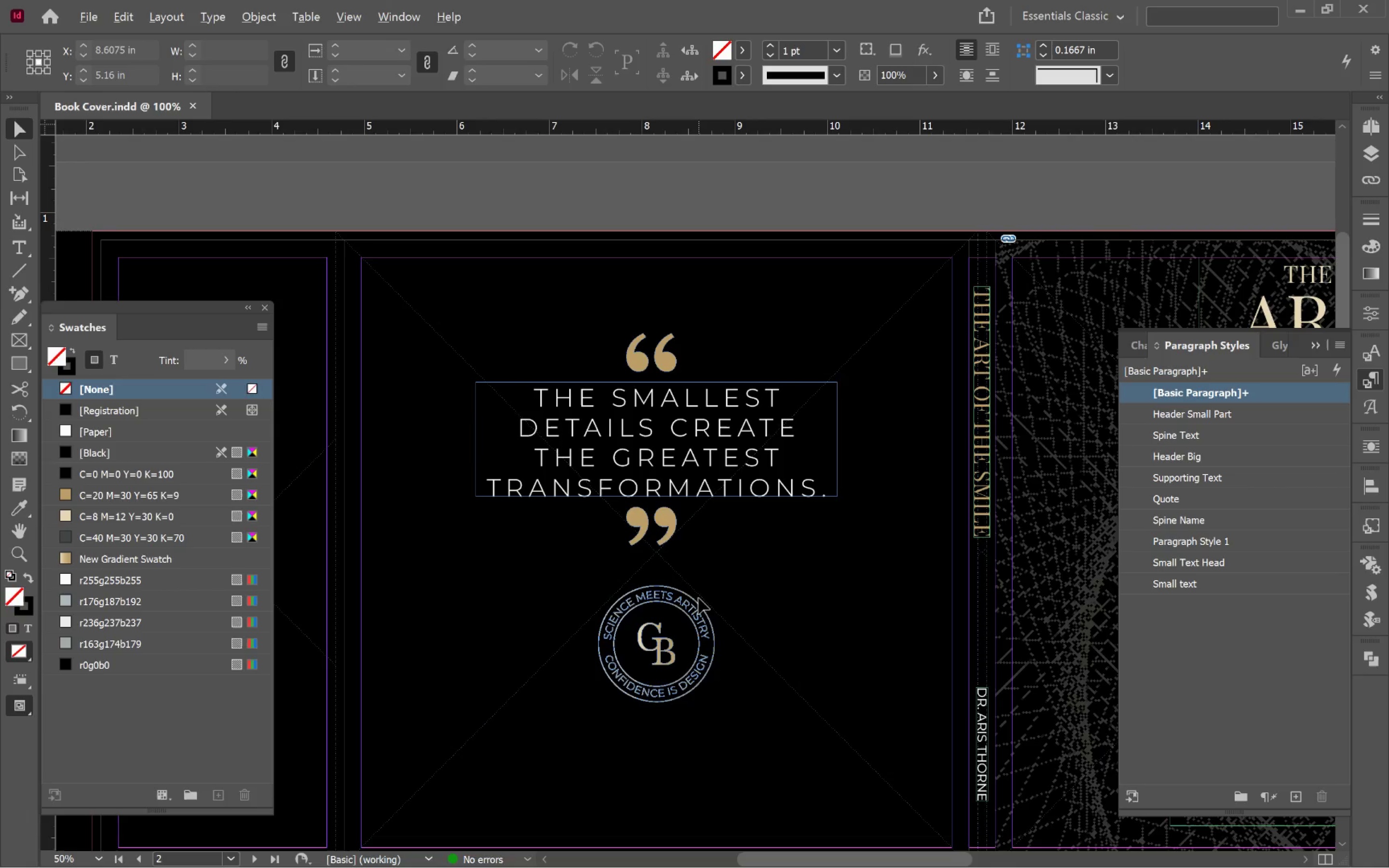 
left_click_drag(start_coordinate=[791, 652], to_coordinate=[771, 445])
 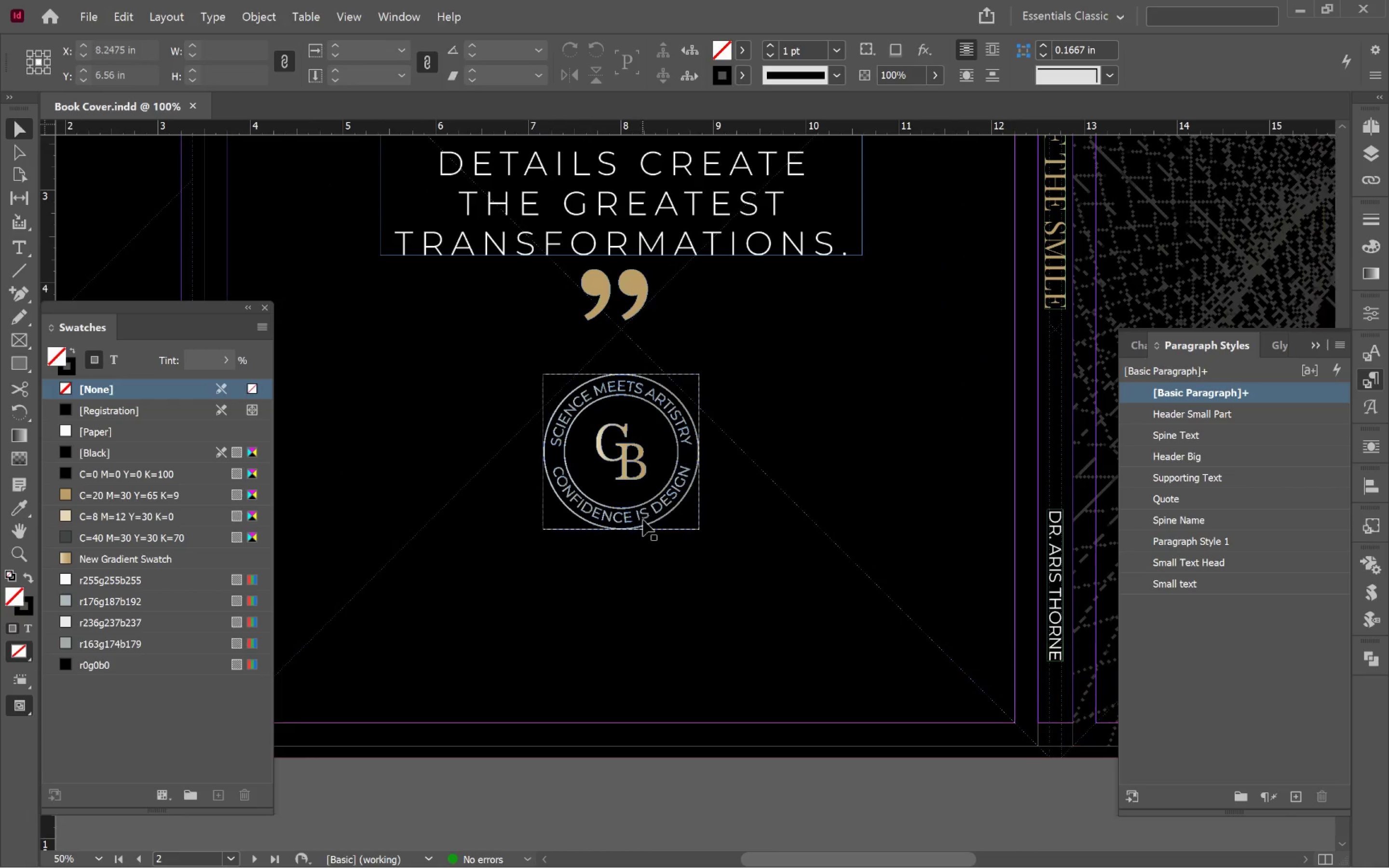 
left_click([643, 520])
 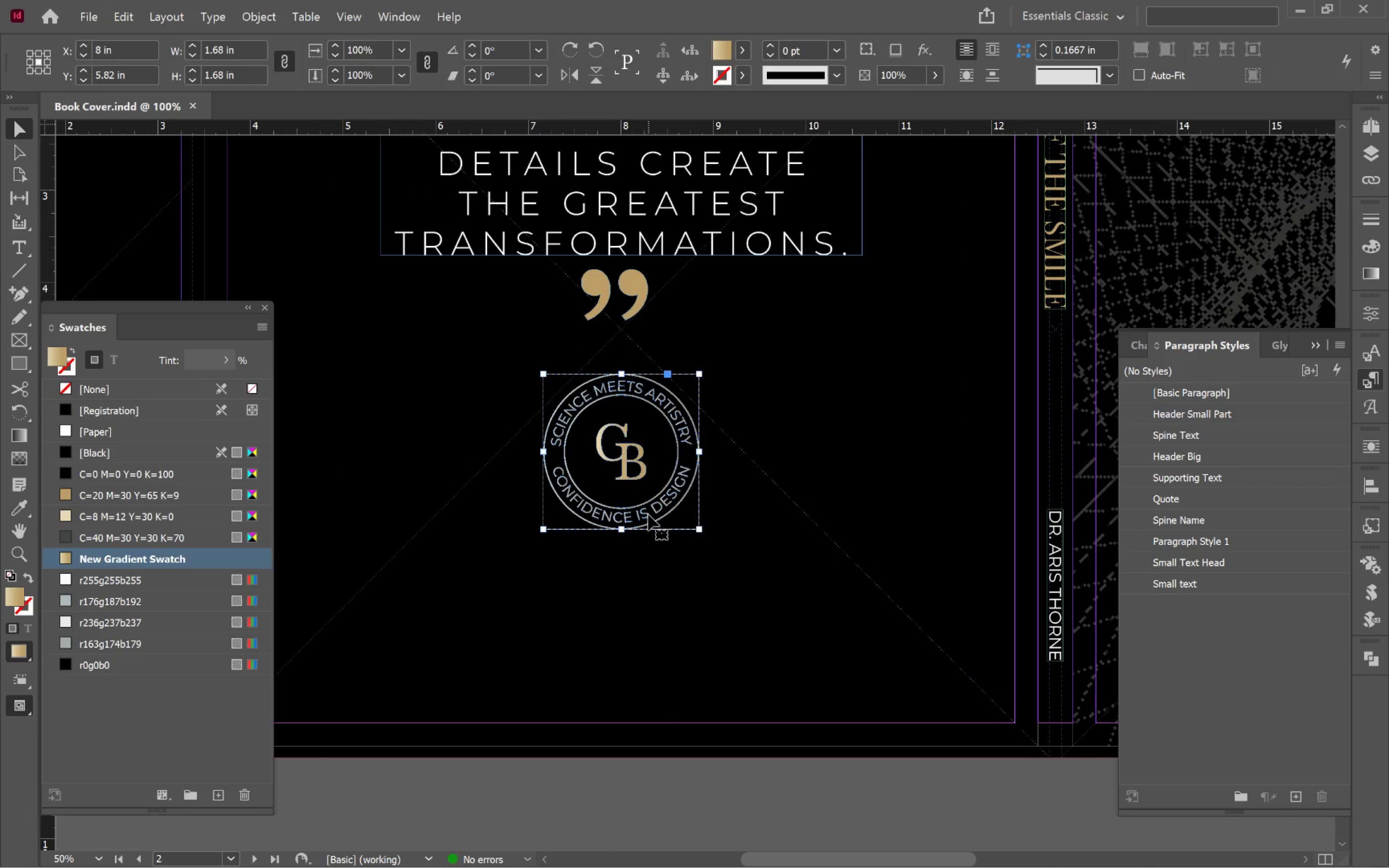 
left_click_drag(start_coordinate=[648, 519], to_coordinate=[651, 624])
 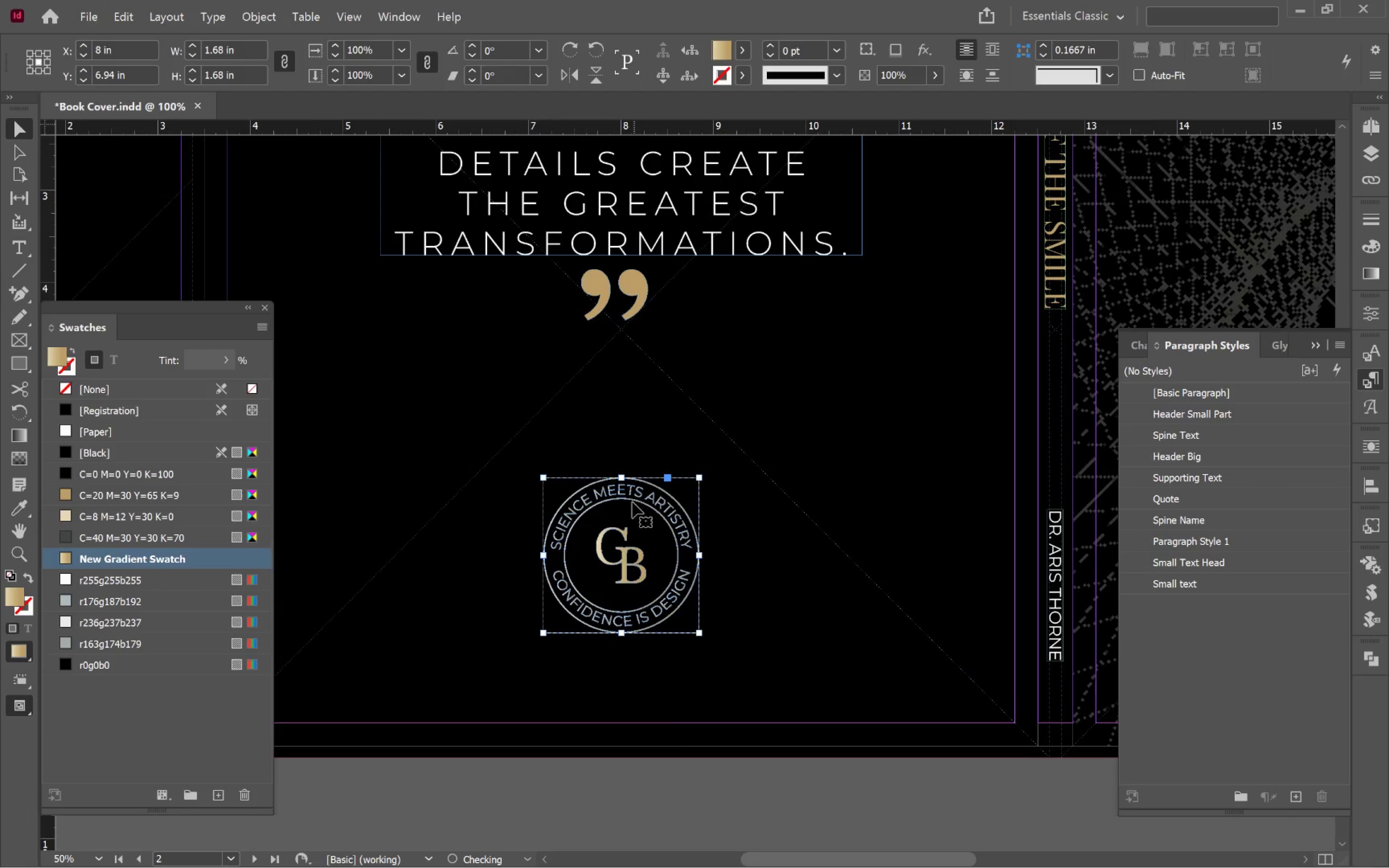 
hold_key(key=ShiftLeft, duration=1.25)
 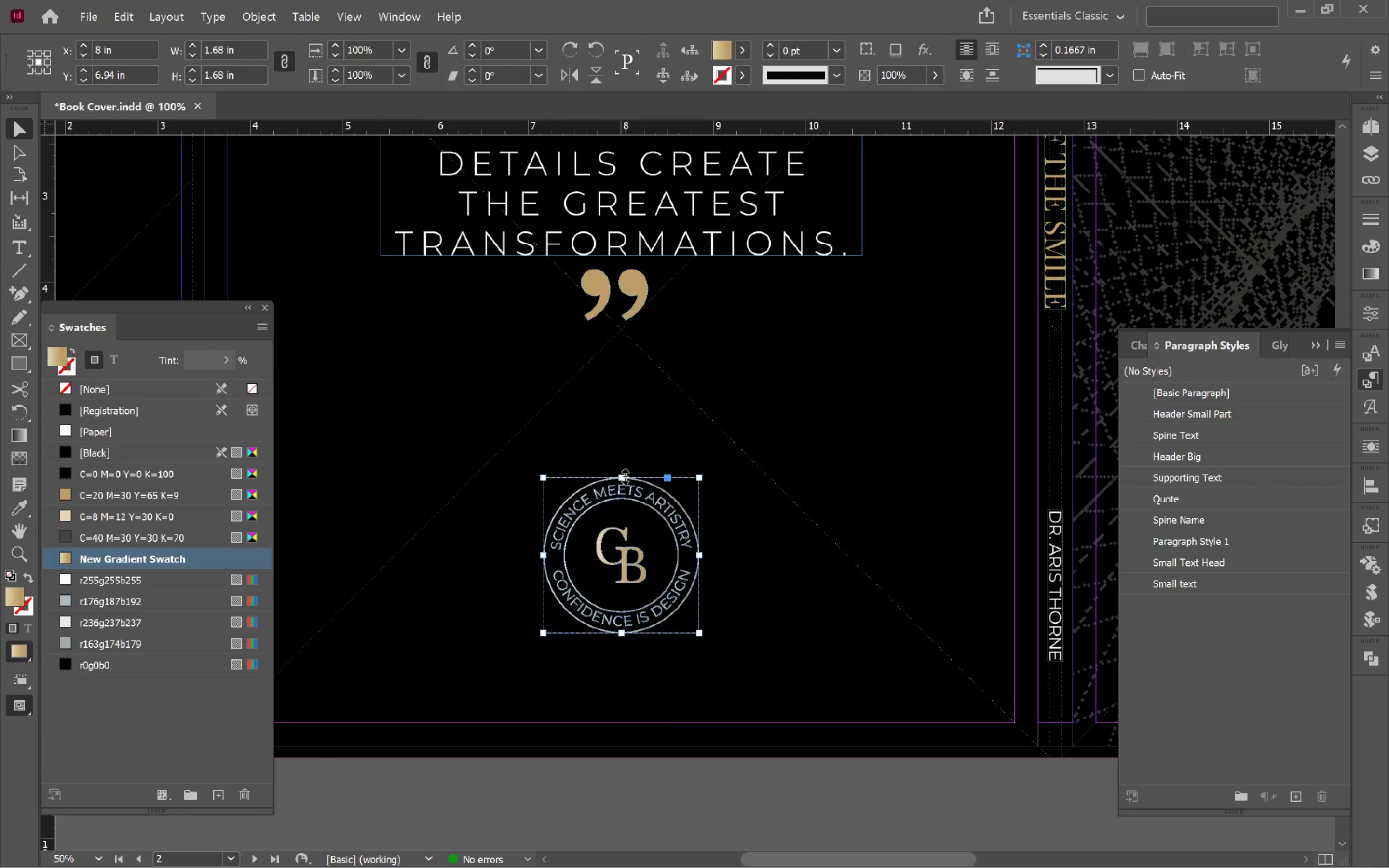 
left_click_drag(start_coordinate=[625, 476], to_coordinate=[629, 527])
 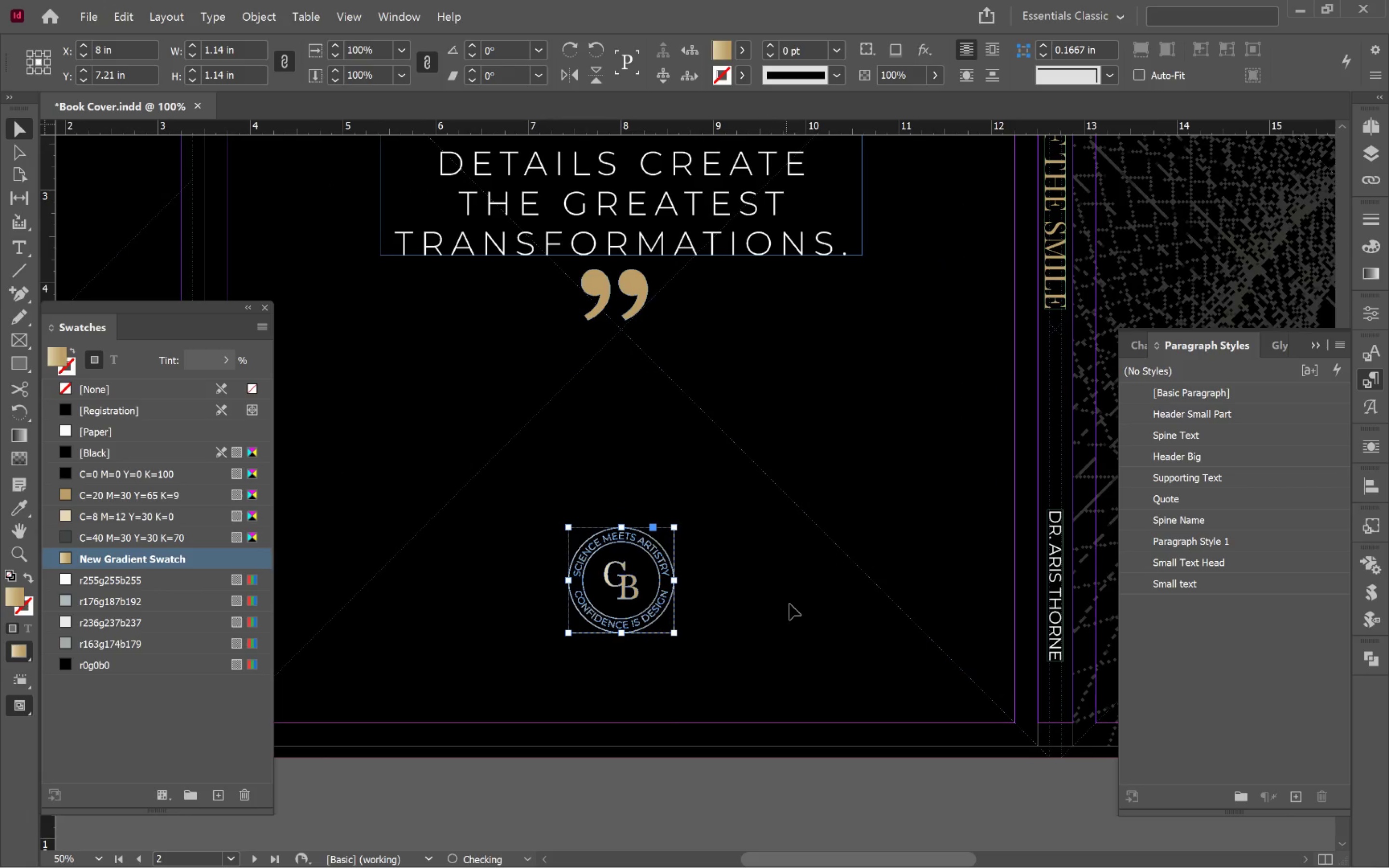 
hold_key(key=ShiftLeft, duration=1.45)
 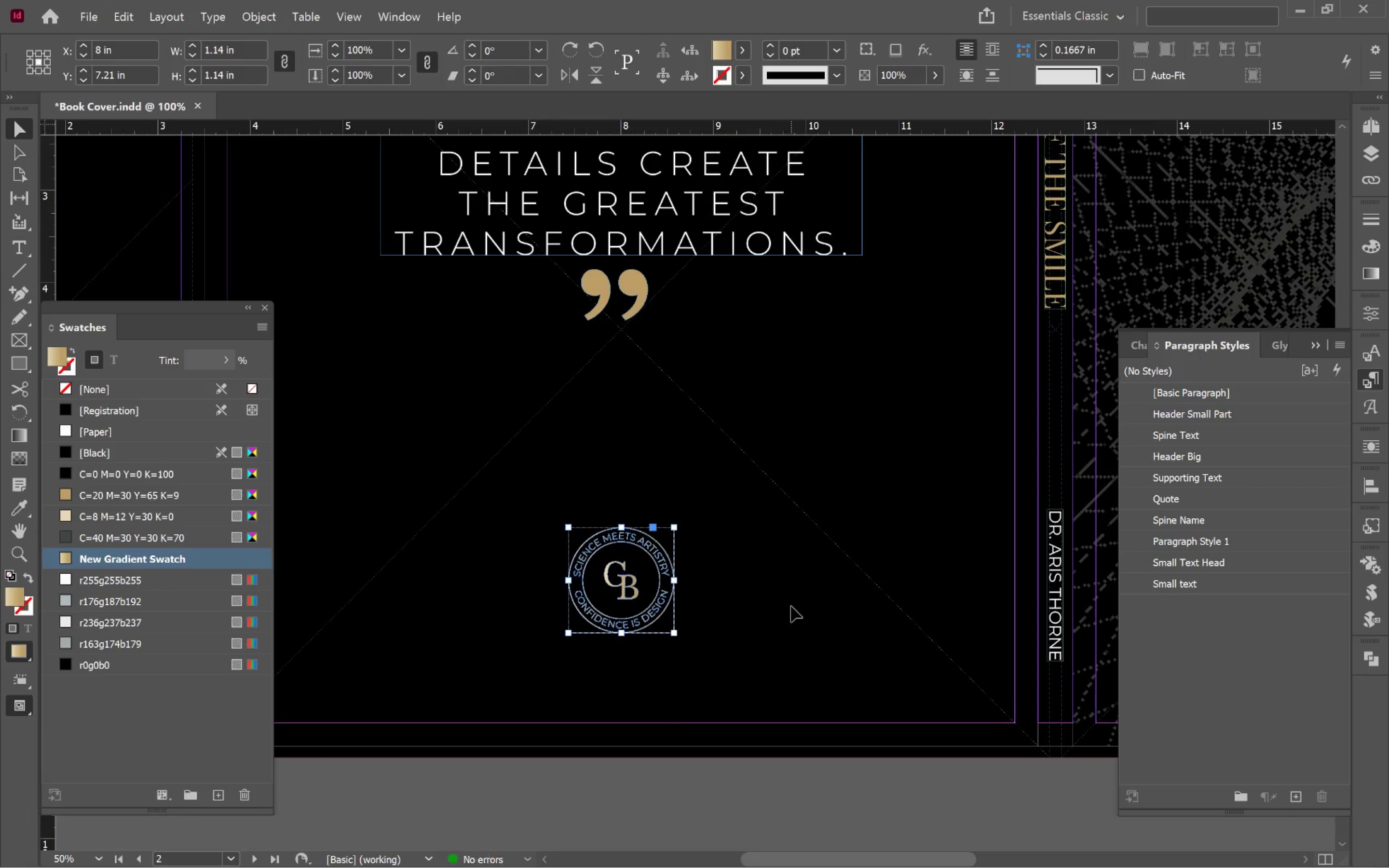 
left_click([791, 607])
 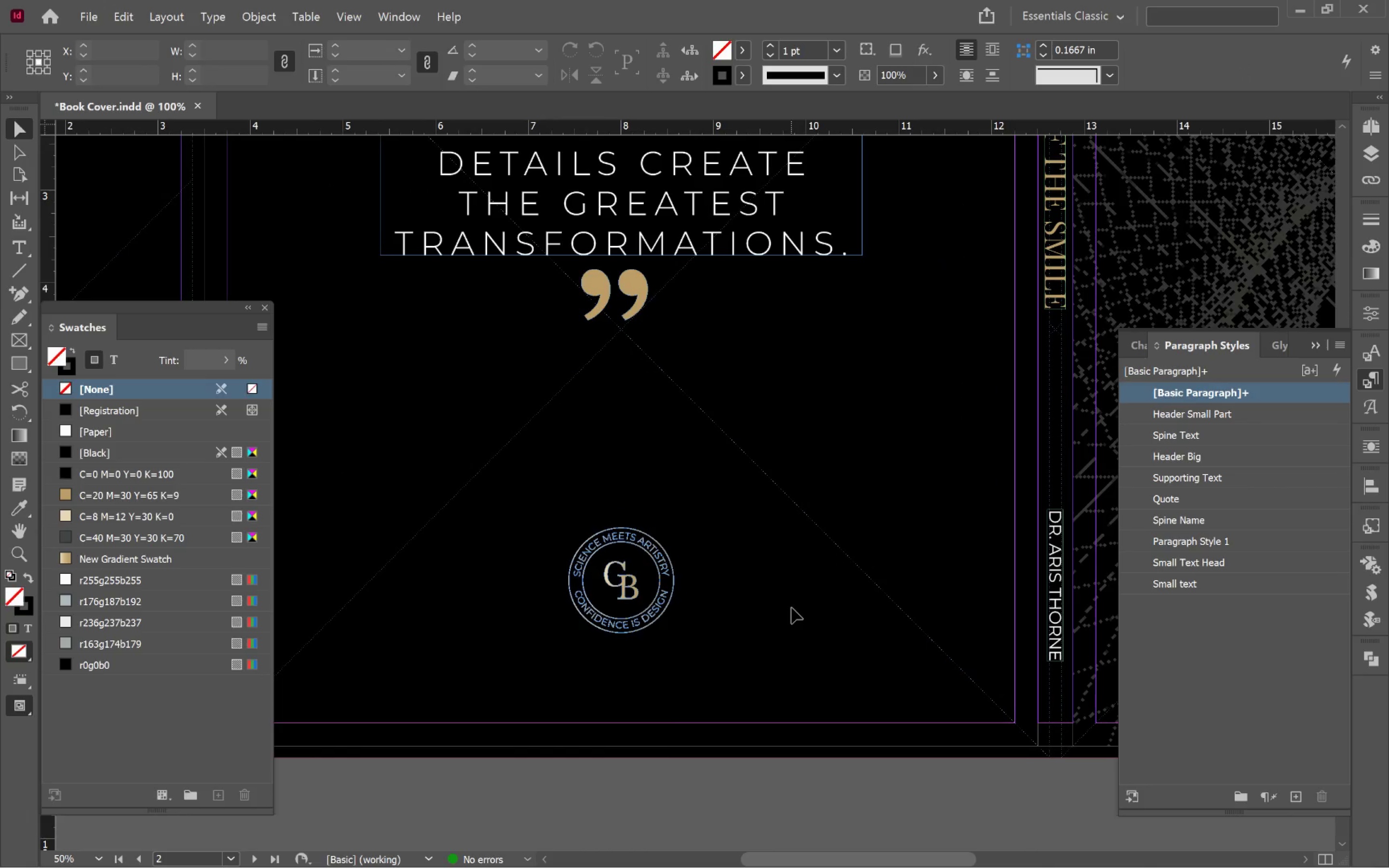 
wait(6.17)
 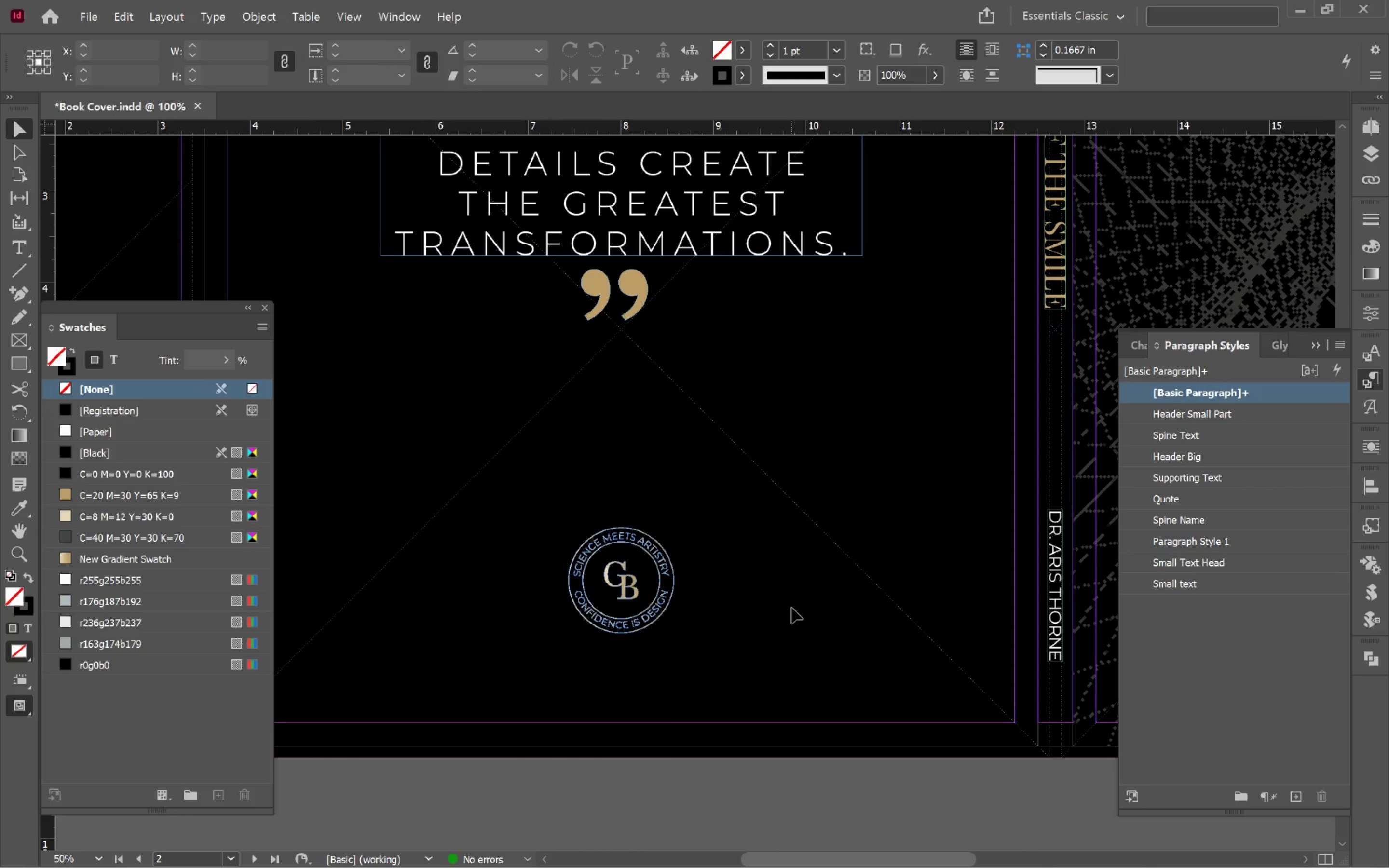 
key(Alt+Tab)
 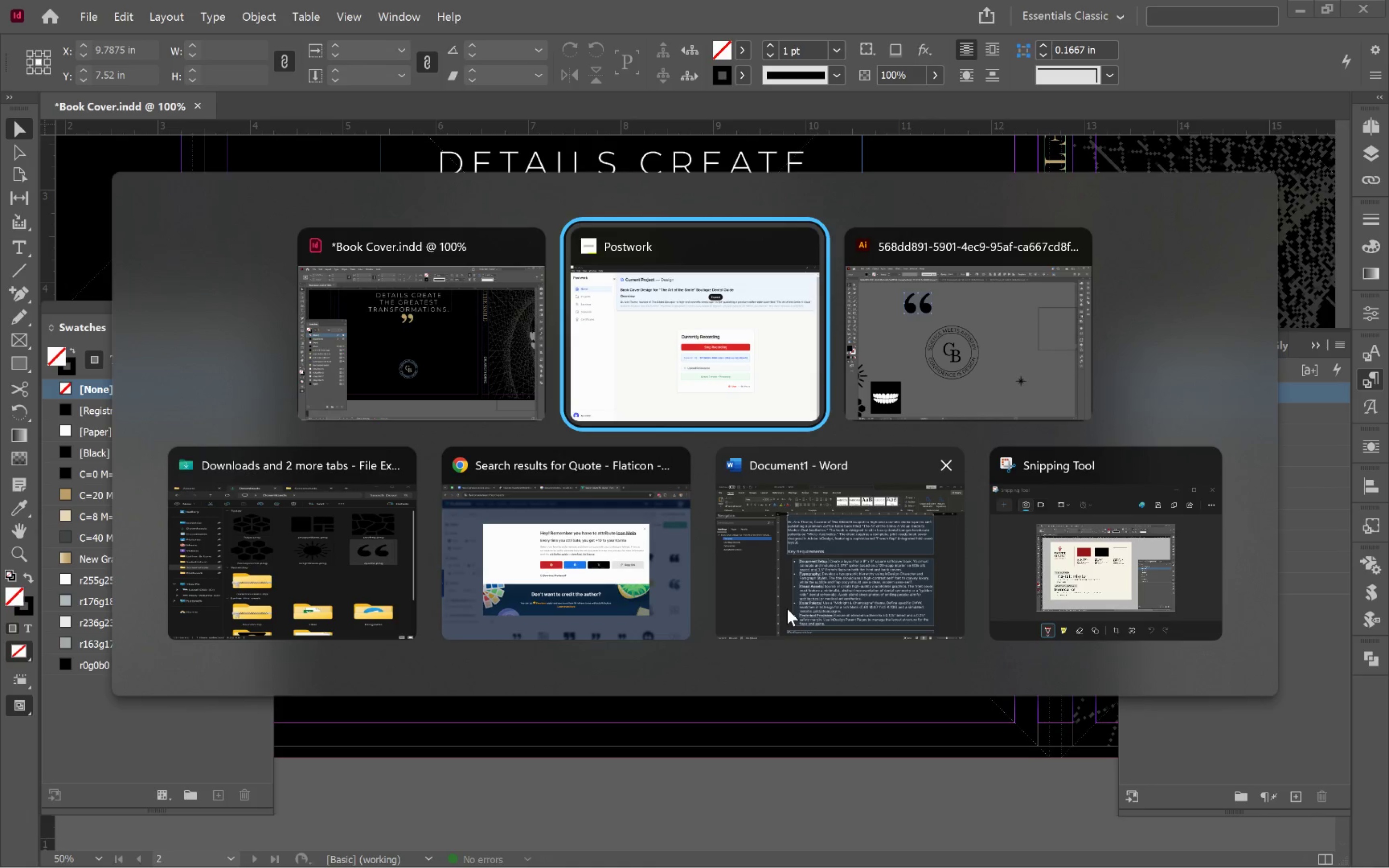 
key(Alt+Tab)
 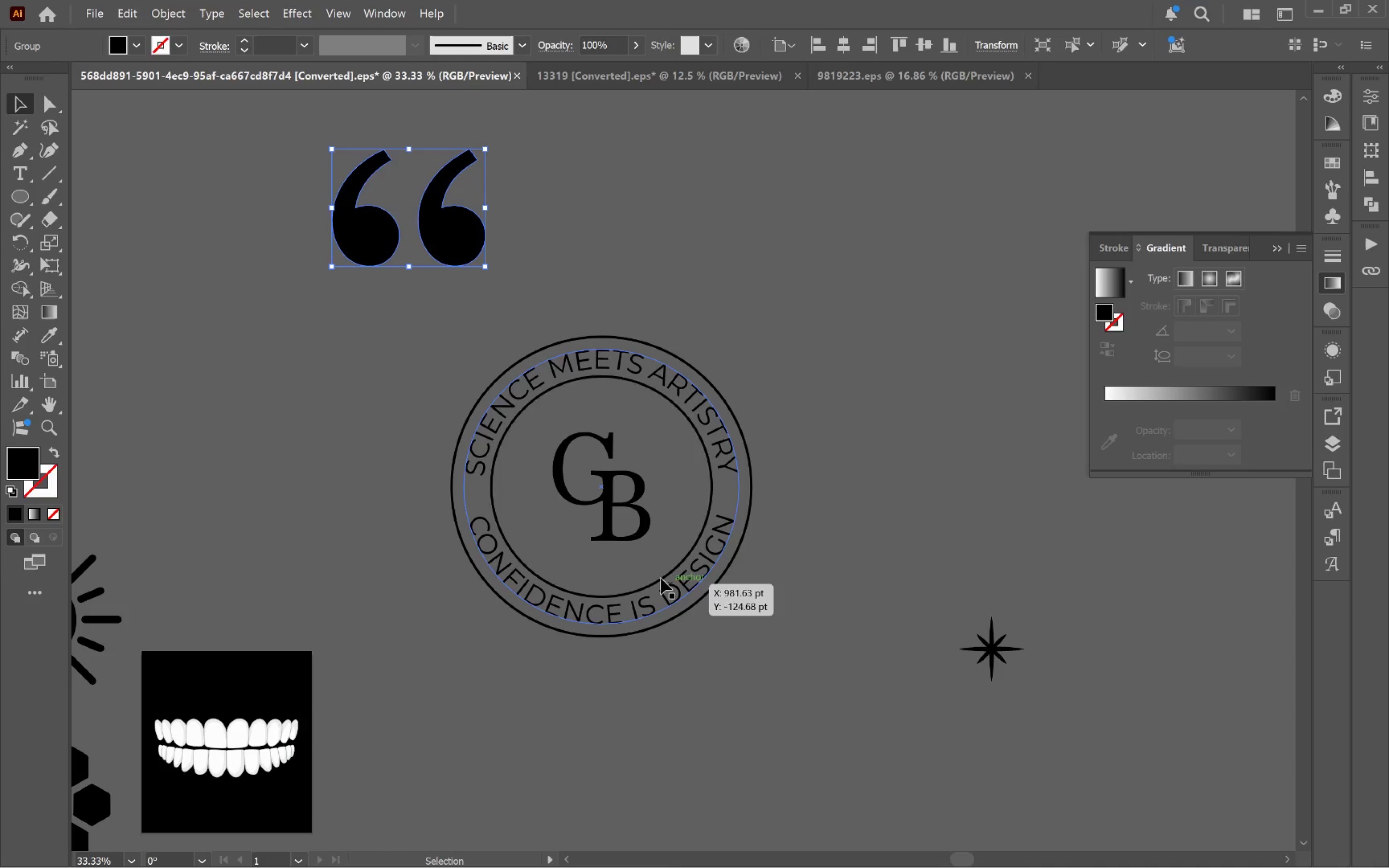 
left_click([833, 585])
 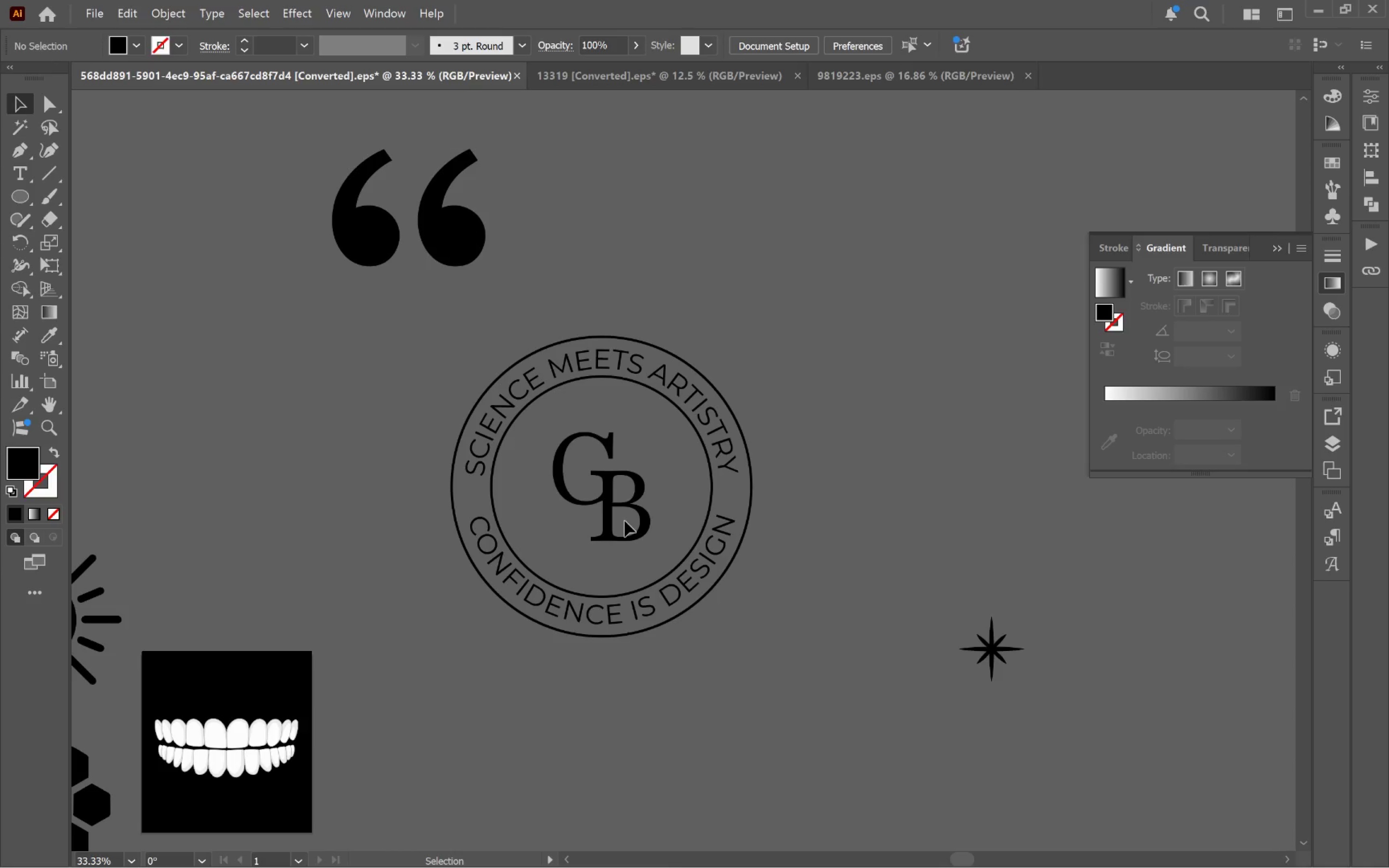 
double_click([613, 531])
 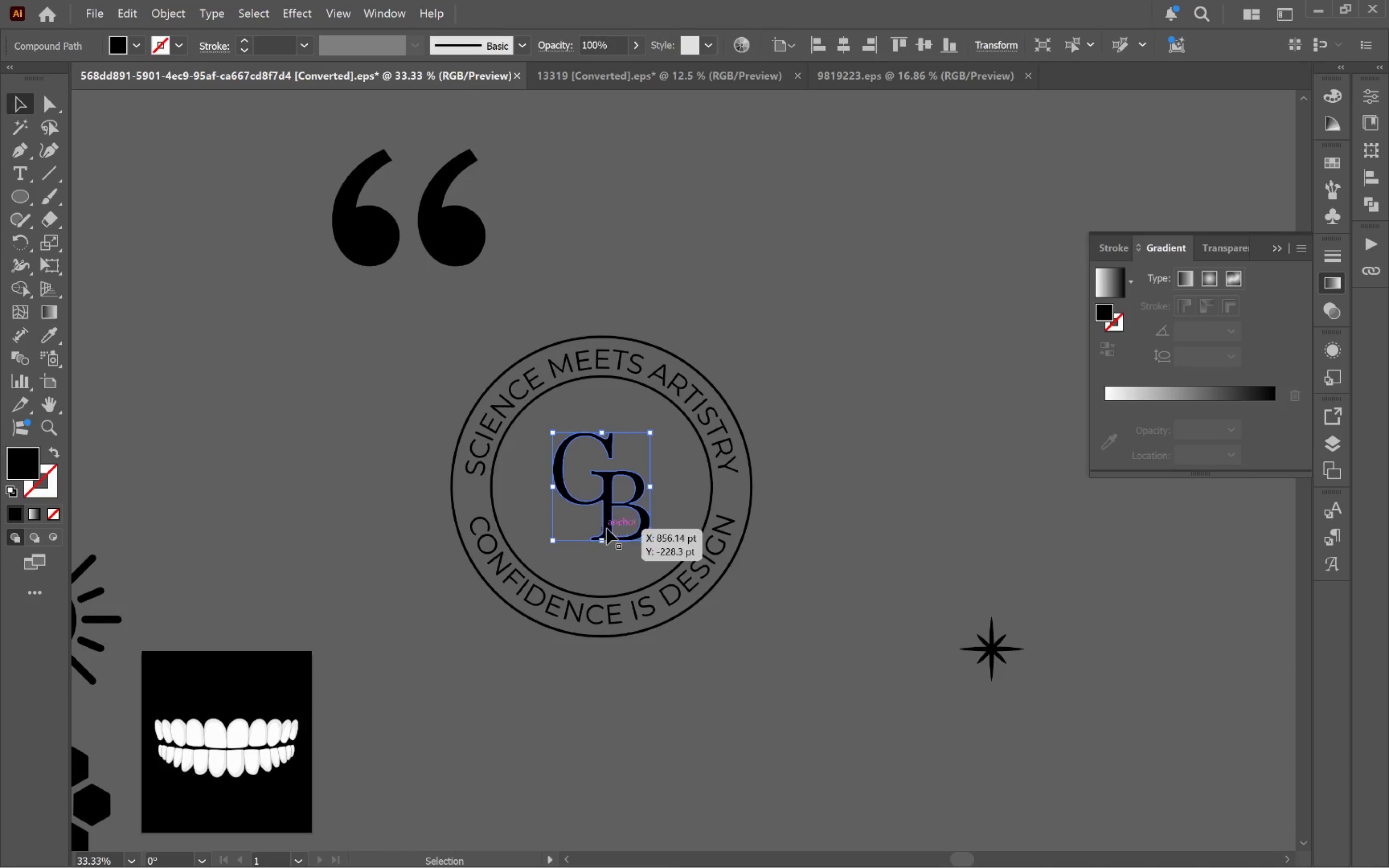 
left_click_drag(start_coordinate=[610, 522], to_coordinate=[903, 583])
 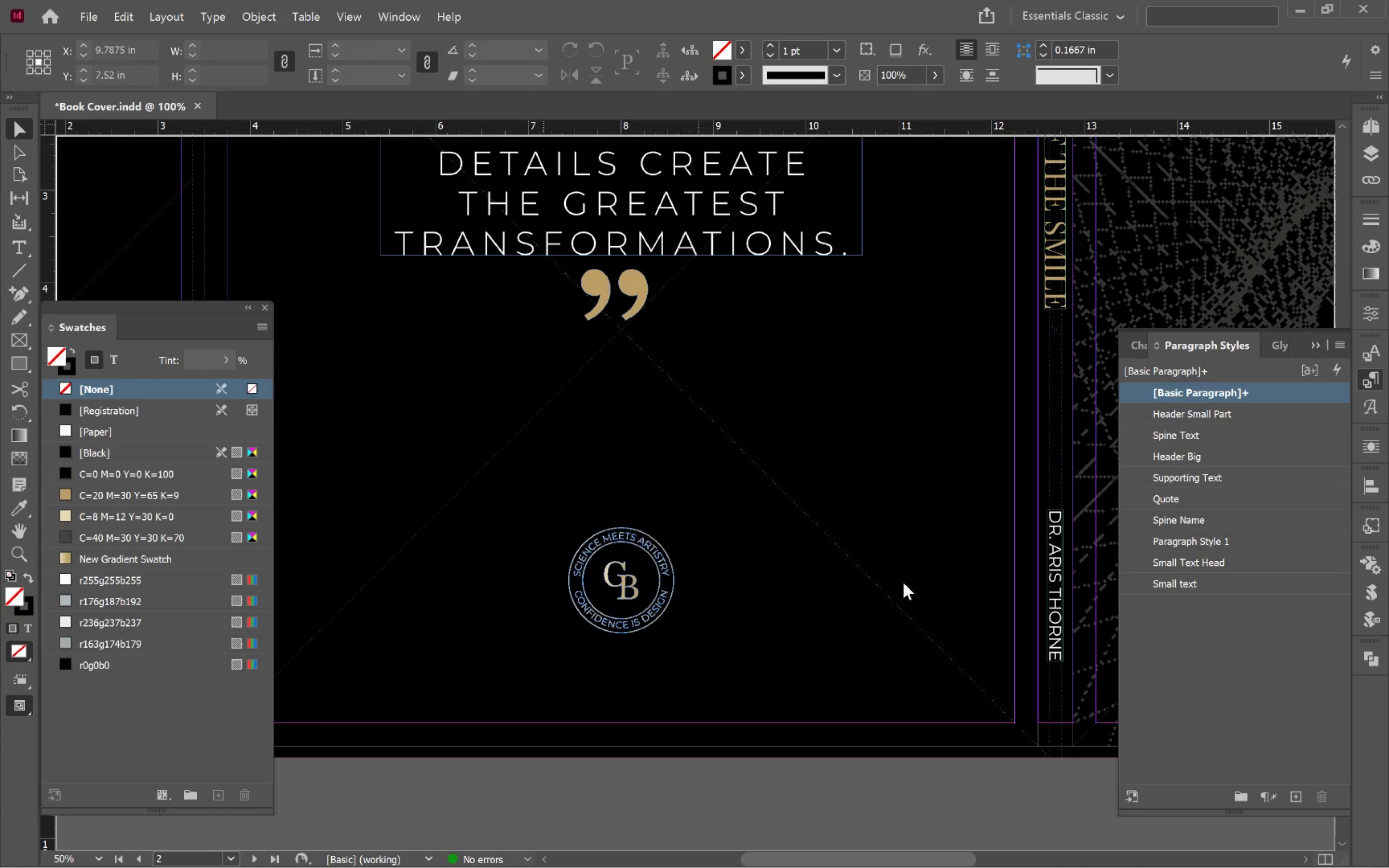 
key(Alt+AltLeft)
 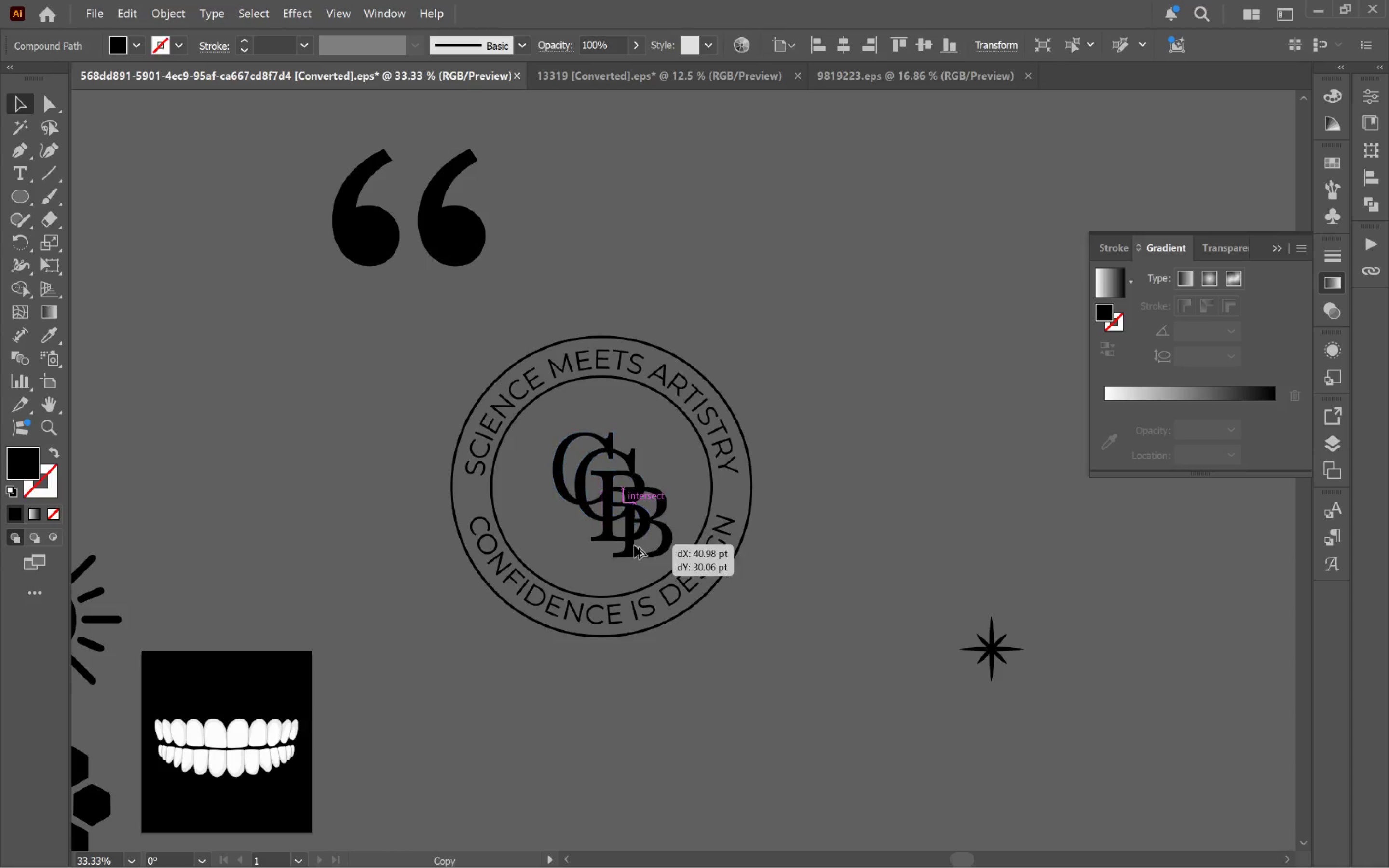 
key(Alt+Tab)
 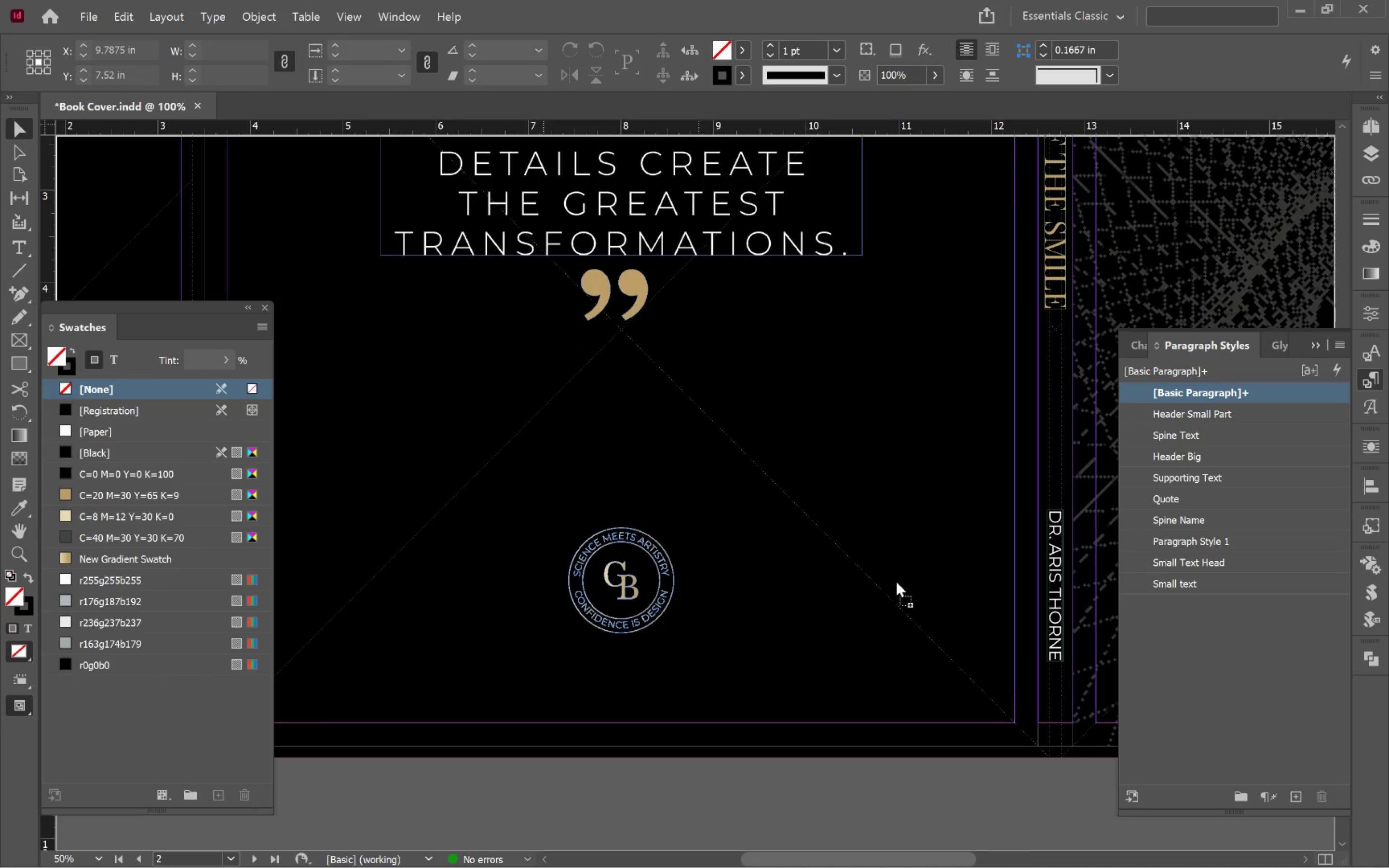 
hold_key(key=ShiftLeft, duration=1.58)
 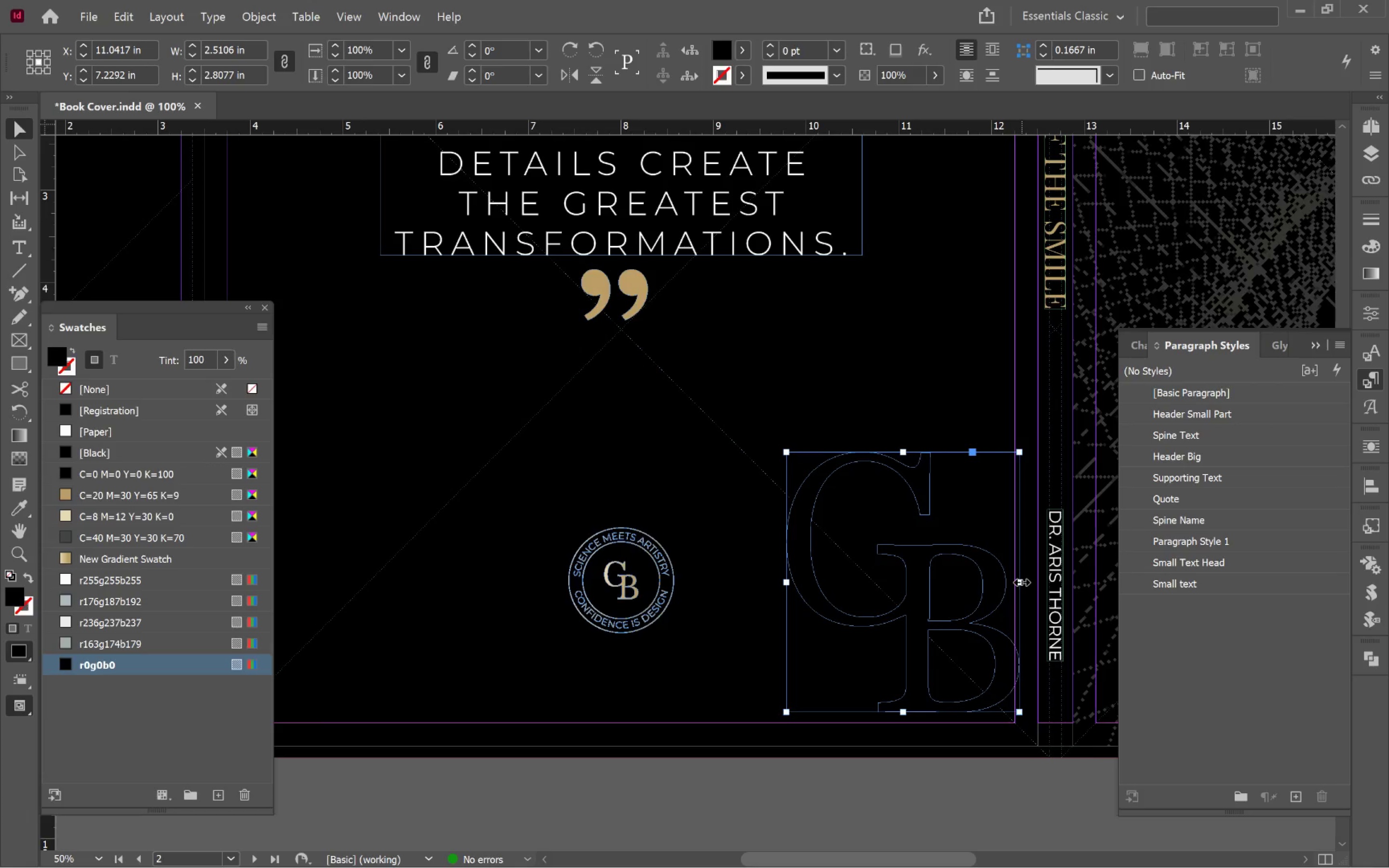 
left_click_drag(start_coordinate=[1021, 582], to_coordinate=[820, 595])
 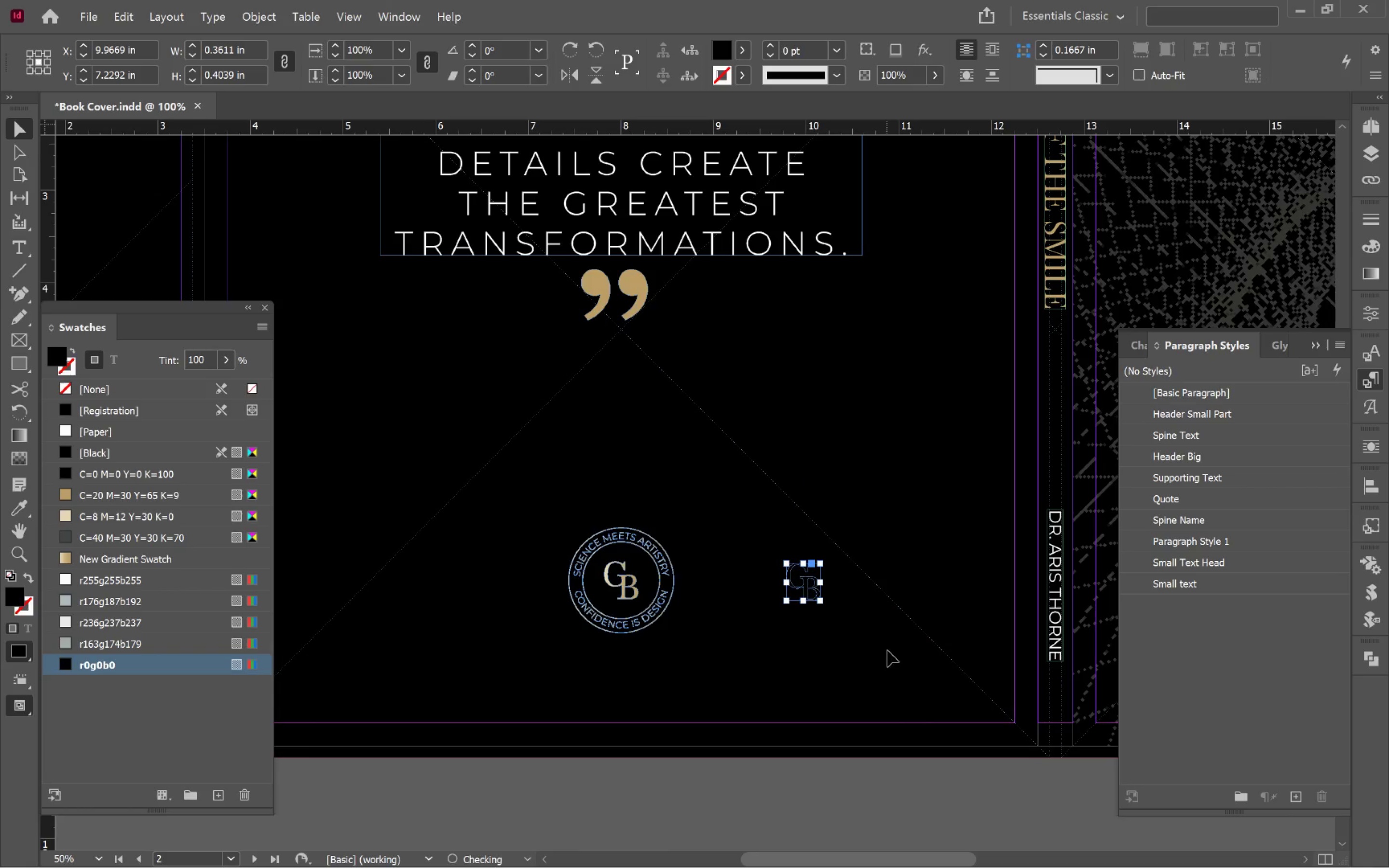 
hold_key(key=ShiftLeft, duration=1.79)
 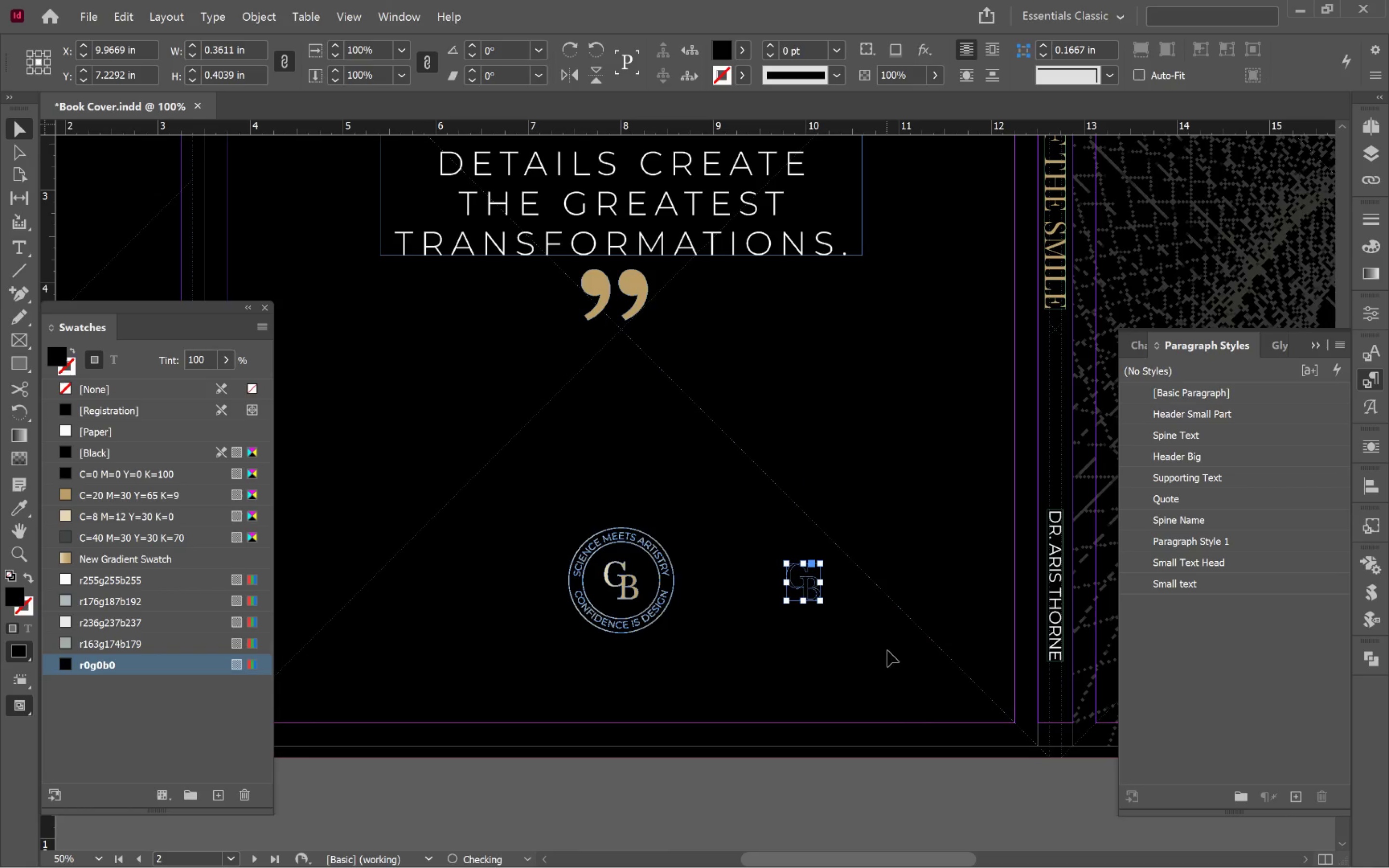 
hold_key(key=Space, duration=1.13)
 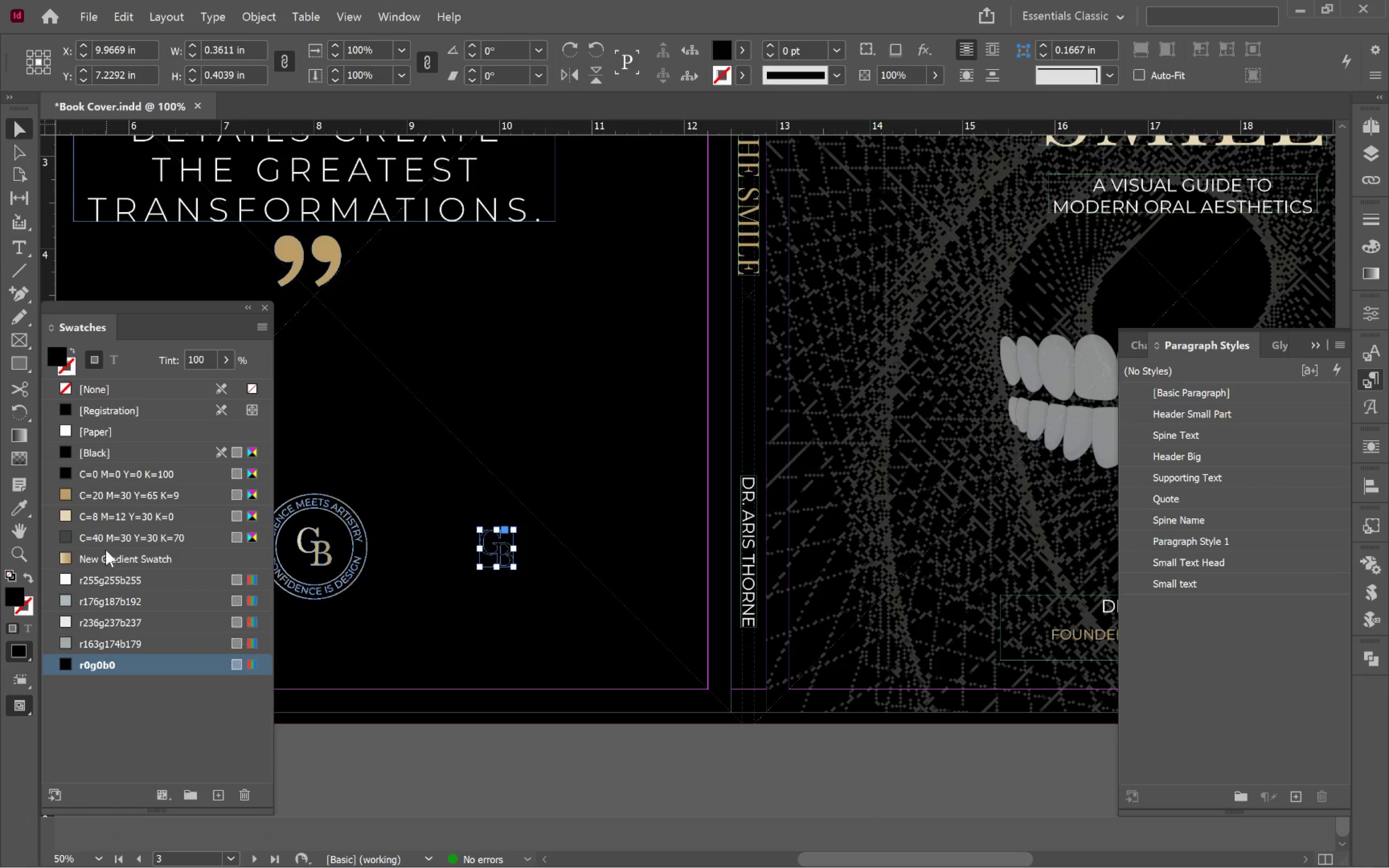 
left_click_drag(start_coordinate=[883, 647], to_coordinate=[577, 536])
 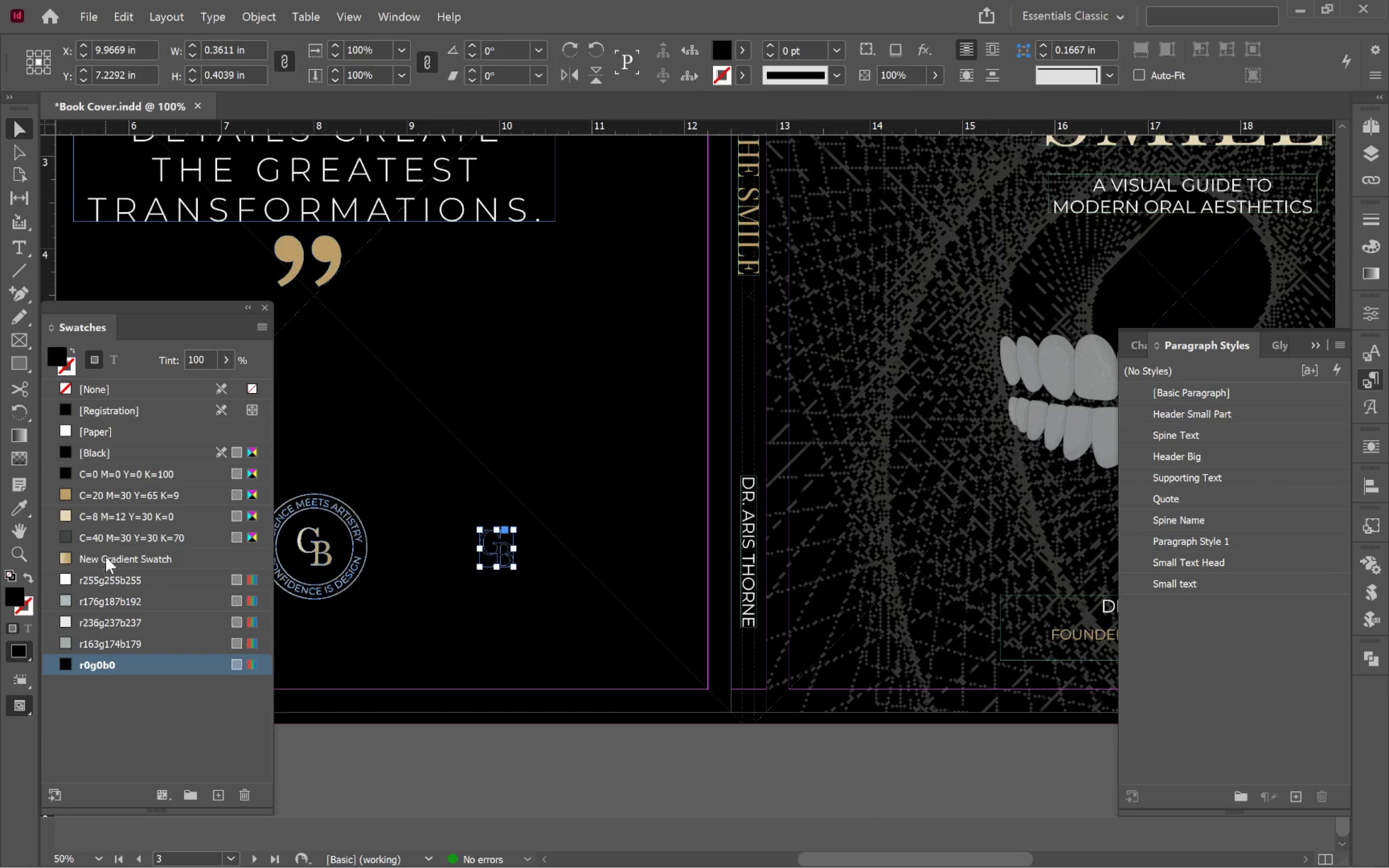 
left_click([116, 555])
 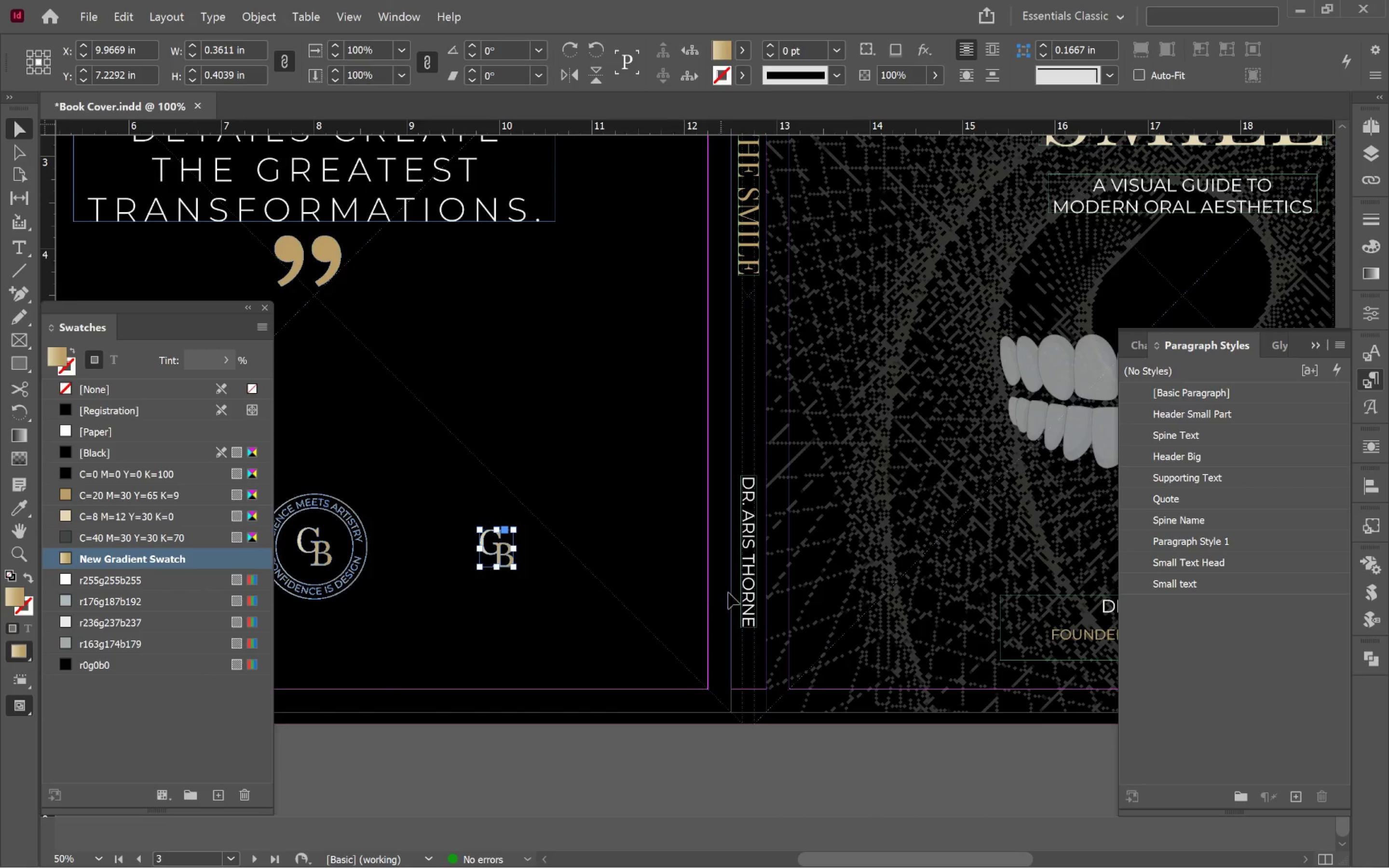 
left_click_drag(start_coordinate=[749, 587], to_coordinate=[752, 522])
 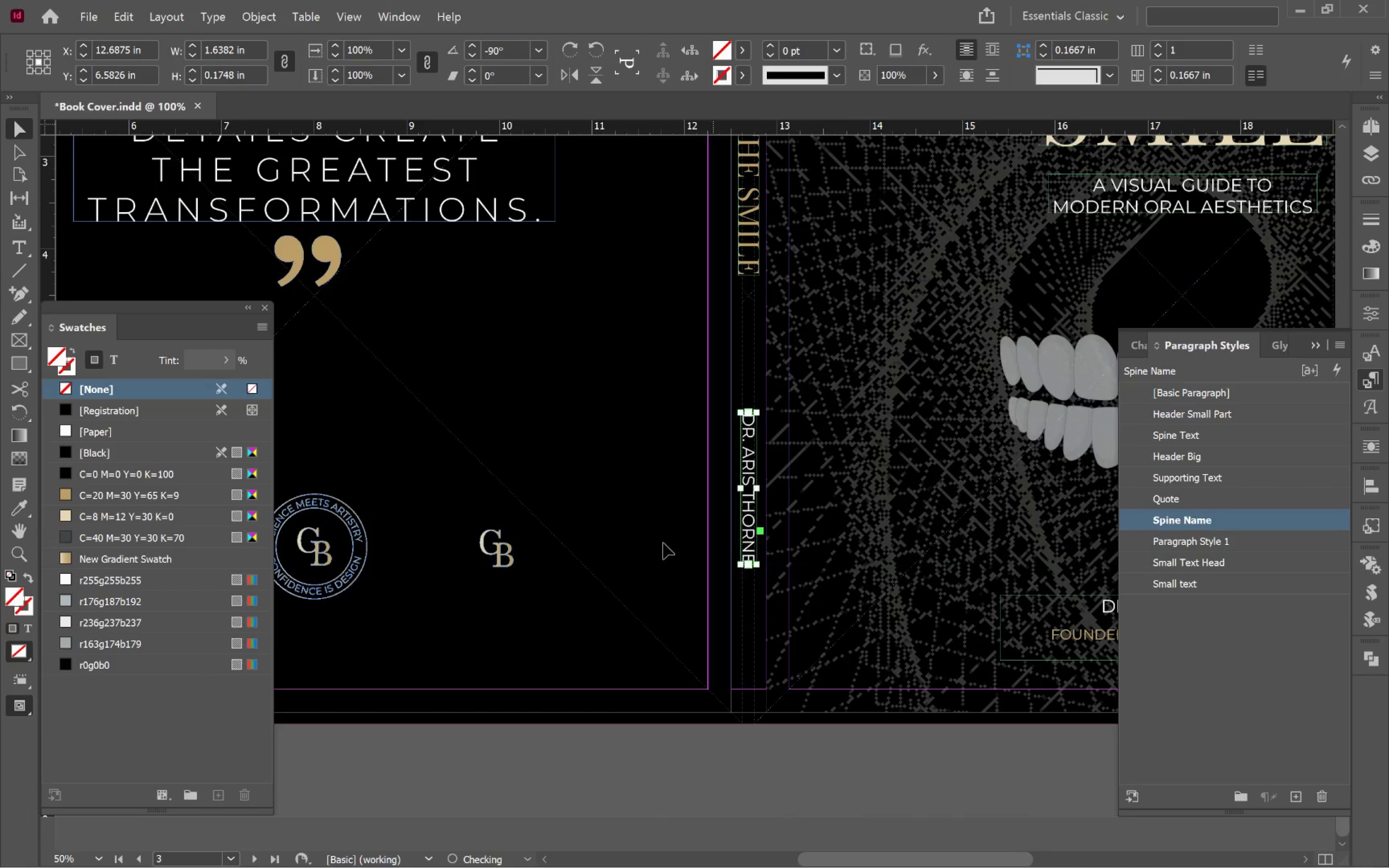 
hold_key(key=ShiftLeft, duration=2.26)
 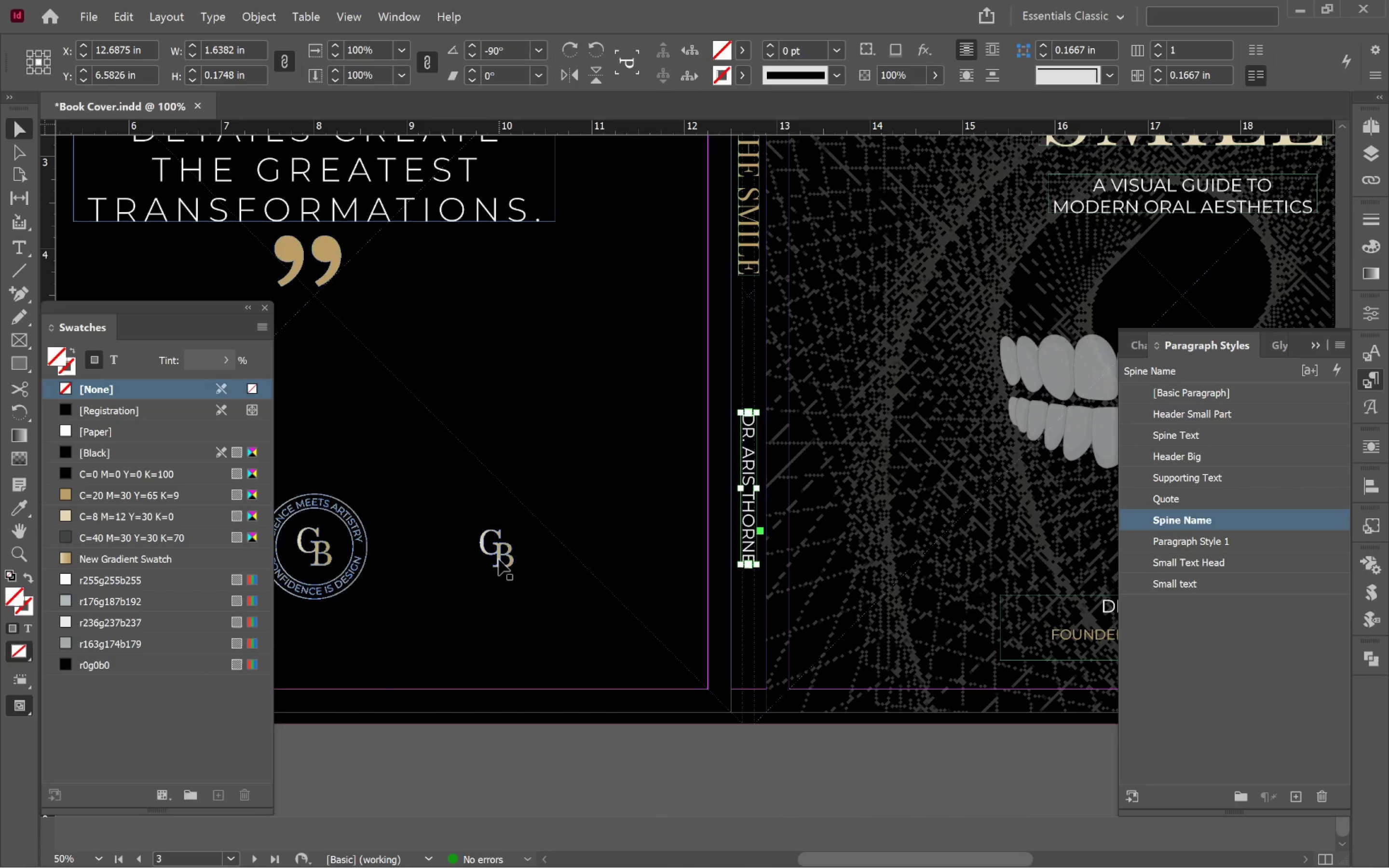 
left_click_drag(start_coordinate=[499, 559], to_coordinate=[753, 650])
 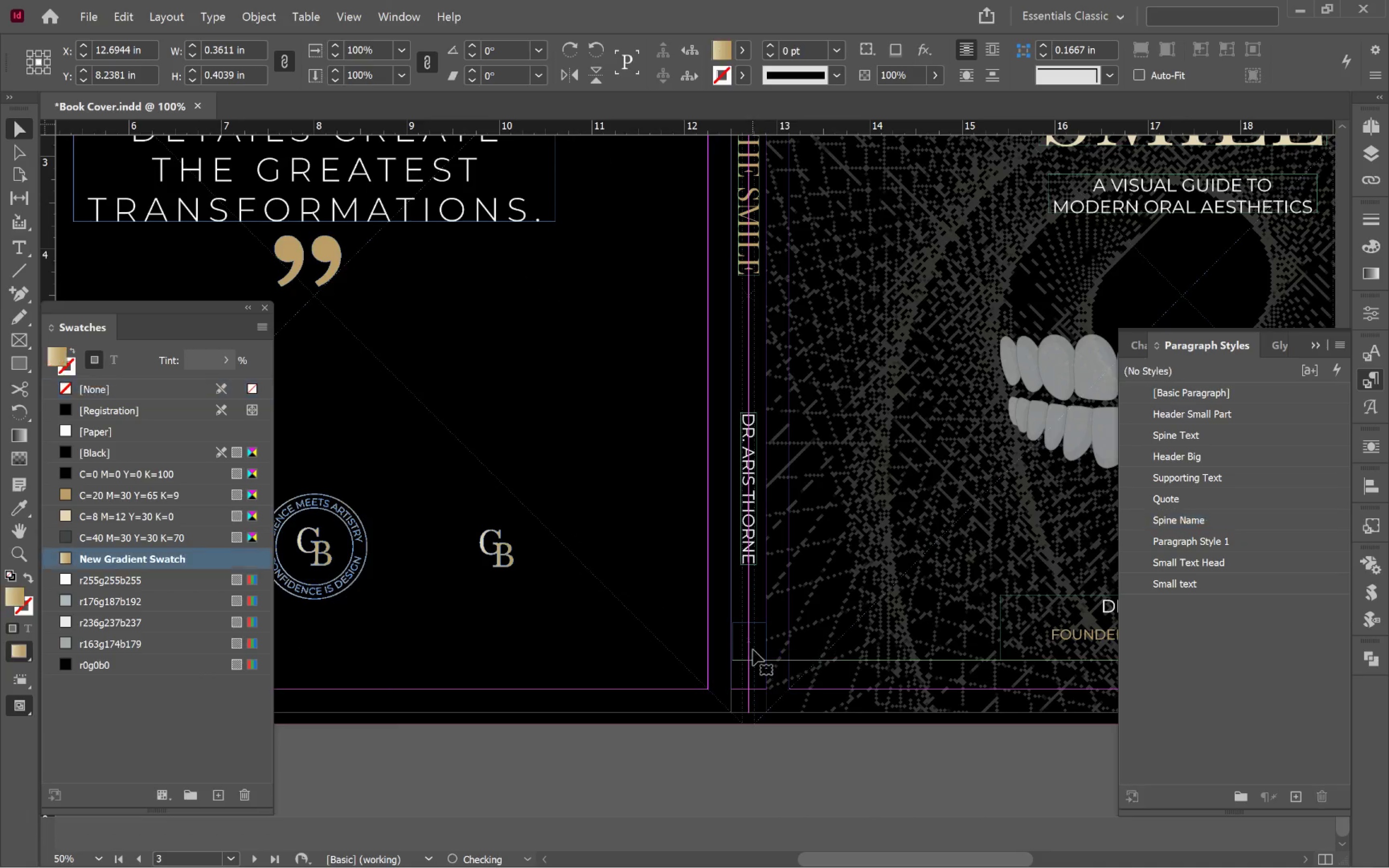 
hold_key(key=AltLeft, duration=4.33)
scroll: coordinate [760, 649], scroll_direction: up, amount: 4.0
 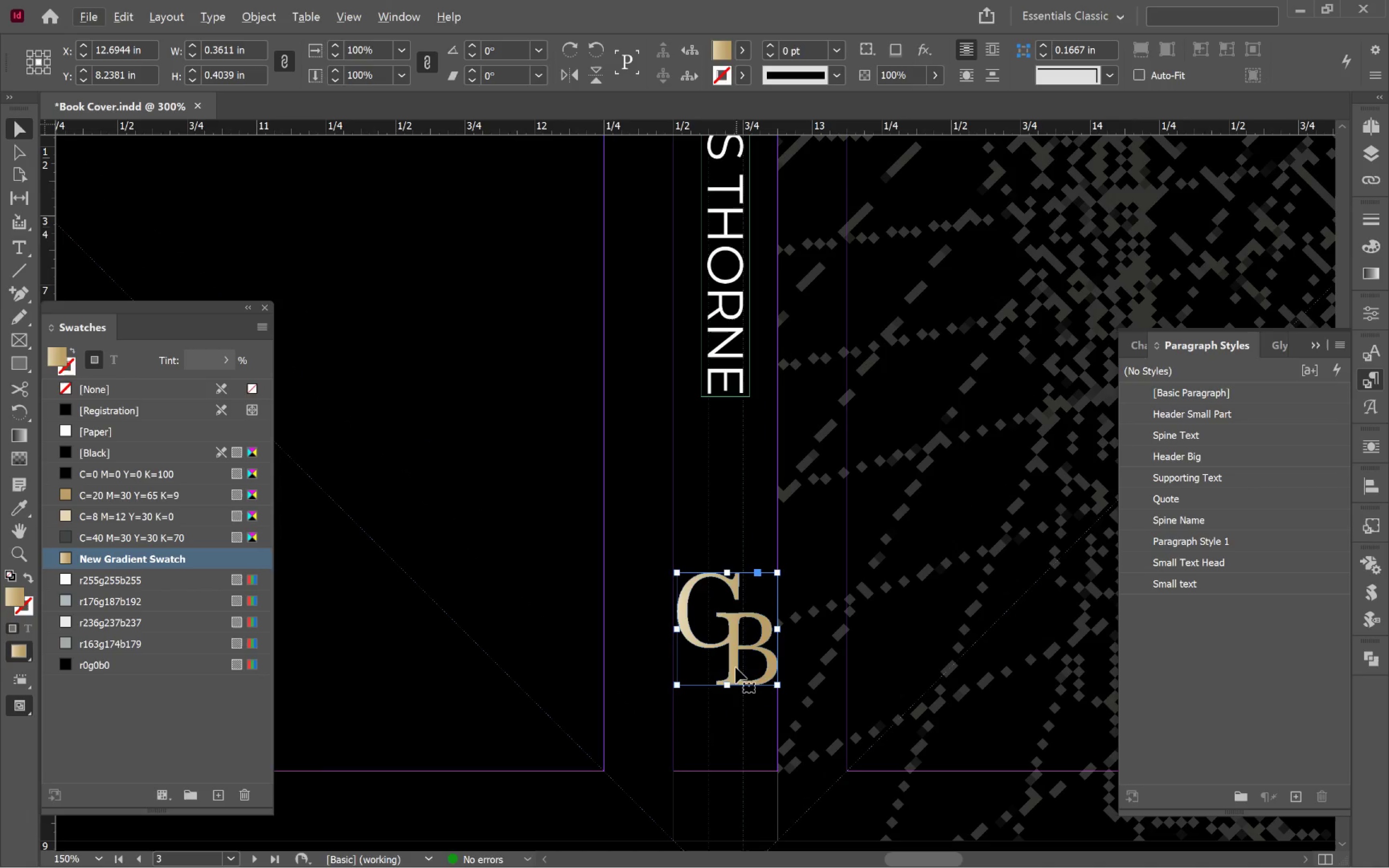 
left_click_drag(start_coordinate=[725, 683], to_coordinate=[729, 641])
 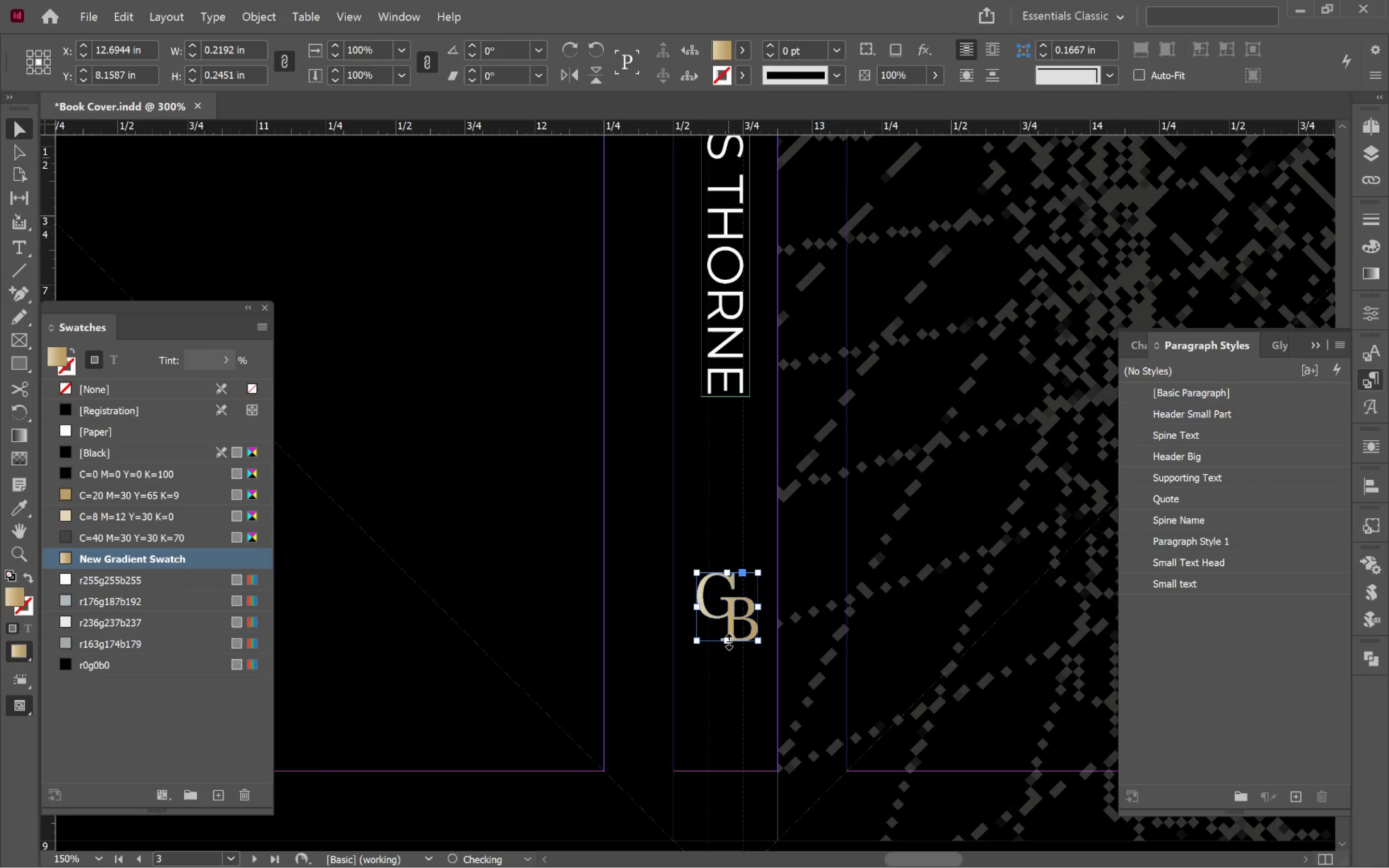 
hold_key(key=ShiftLeft, duration=1.76)
 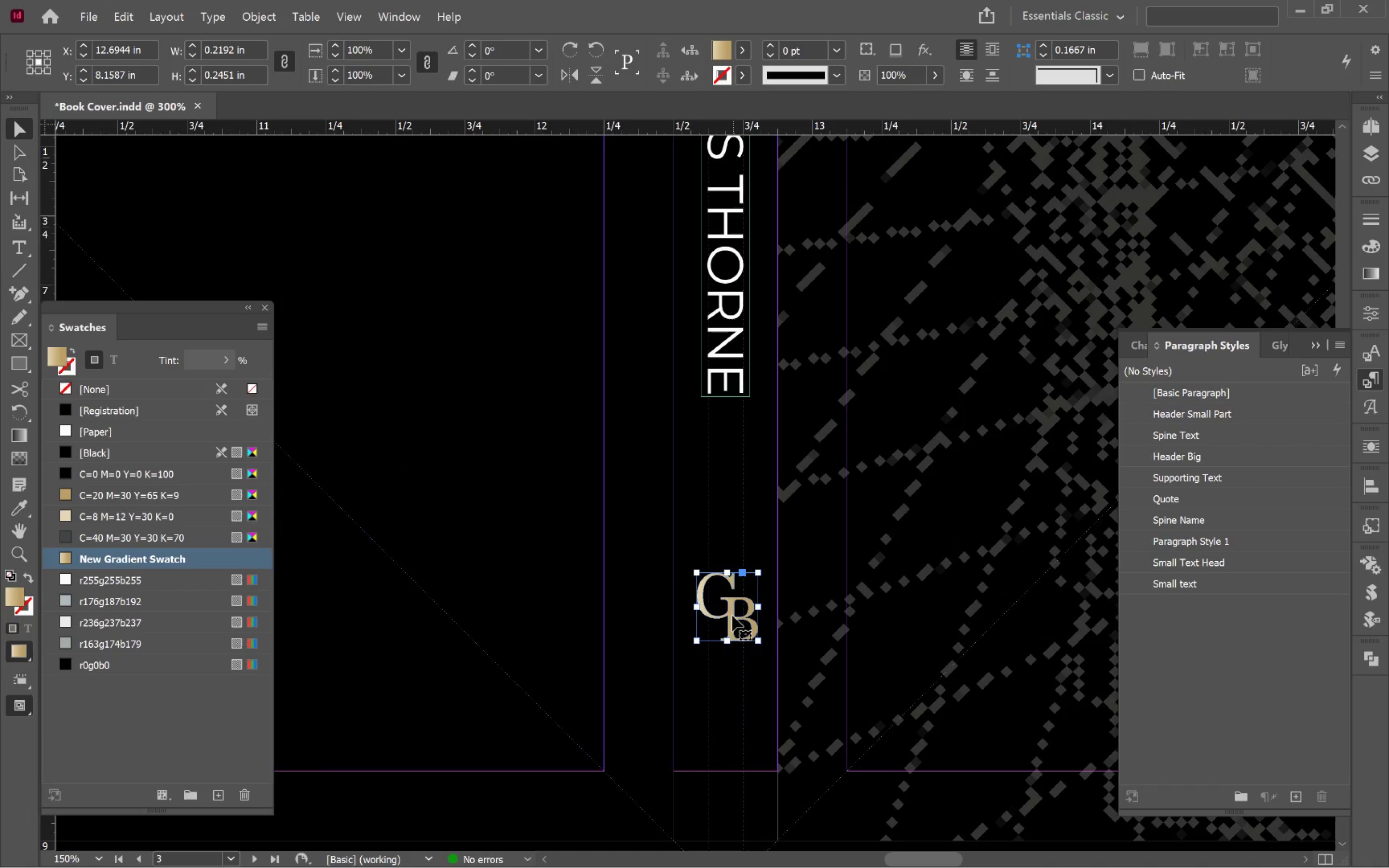 
left_click_drag(start_coordinate=[732, 615], to_coordinate=[728, 614])
 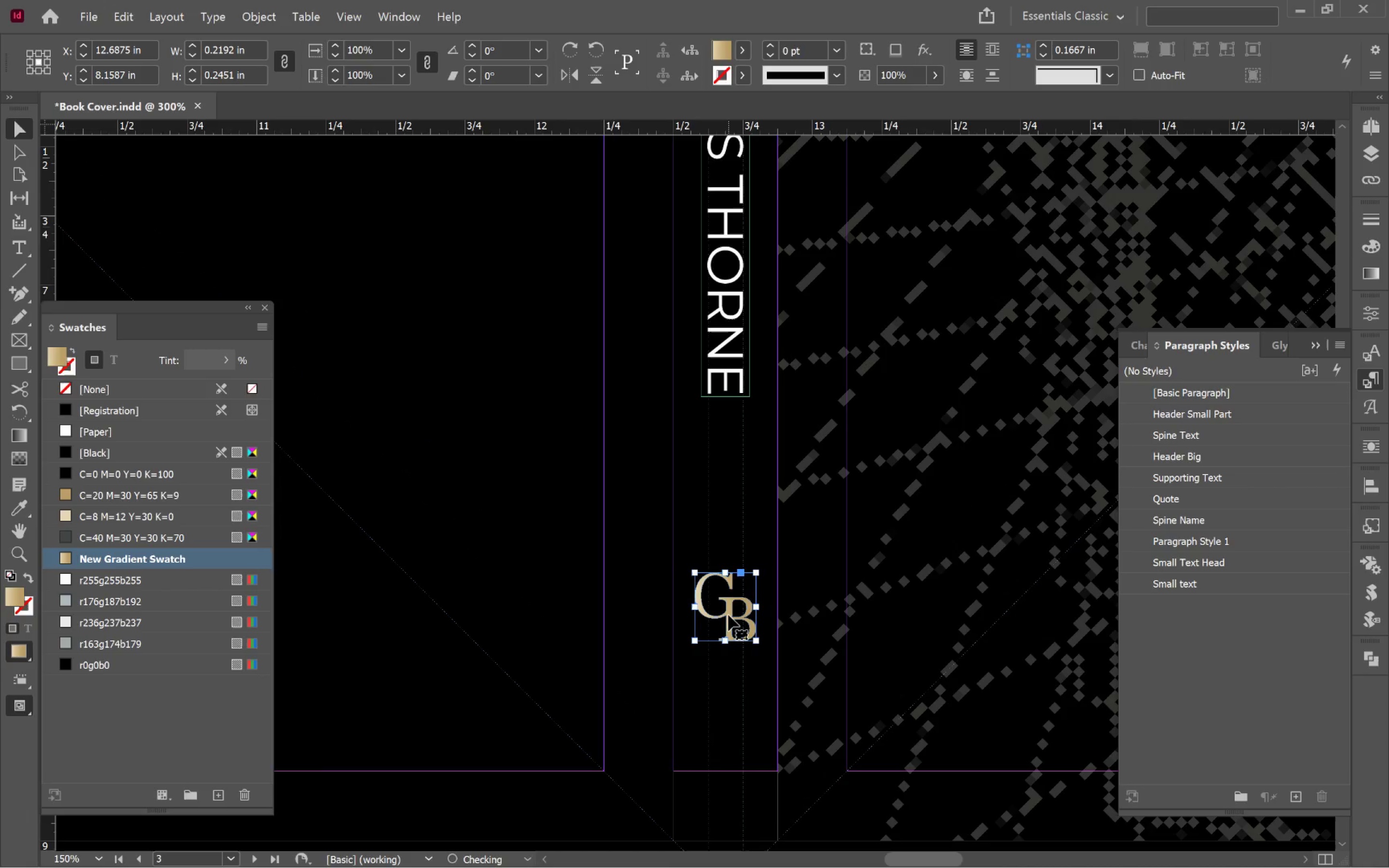 
hold_key(key=ShiftLeft, duration=2.11)
 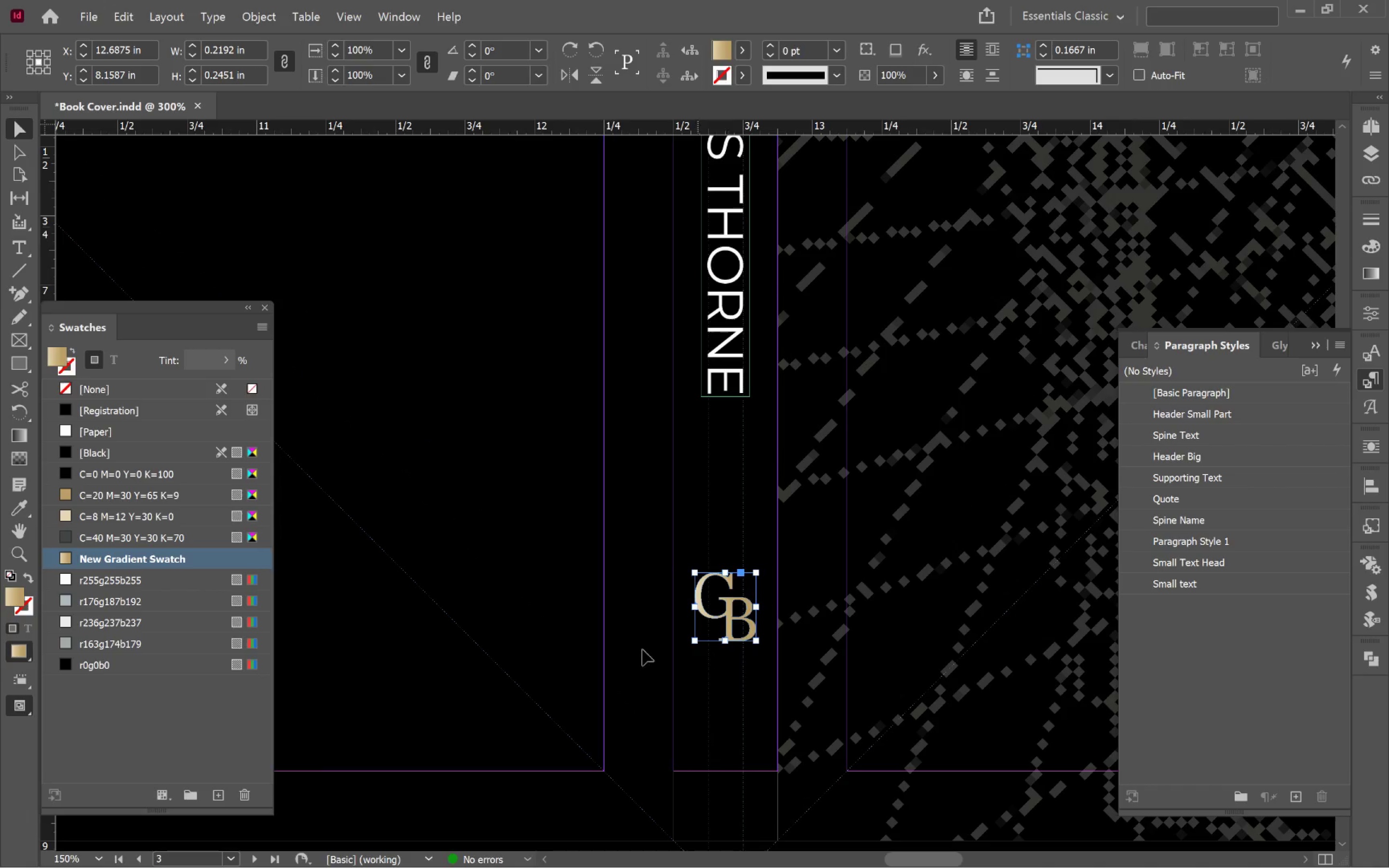 
hold_key(key=AltLeft, duration=1.28)
scroll: coordinate [518, 621], scroll_direction: down, amount: 4.0
 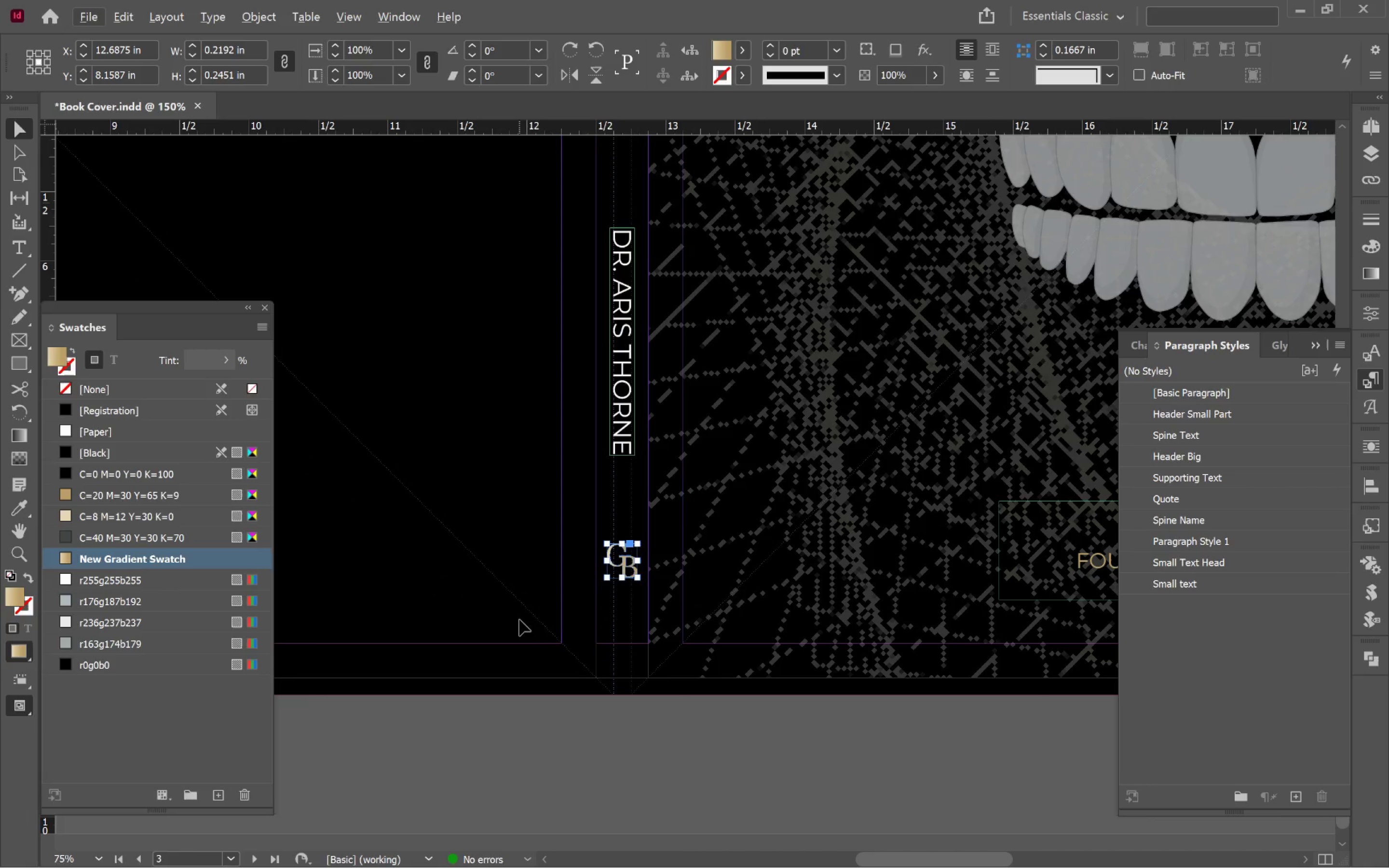 
key(Control+0)
 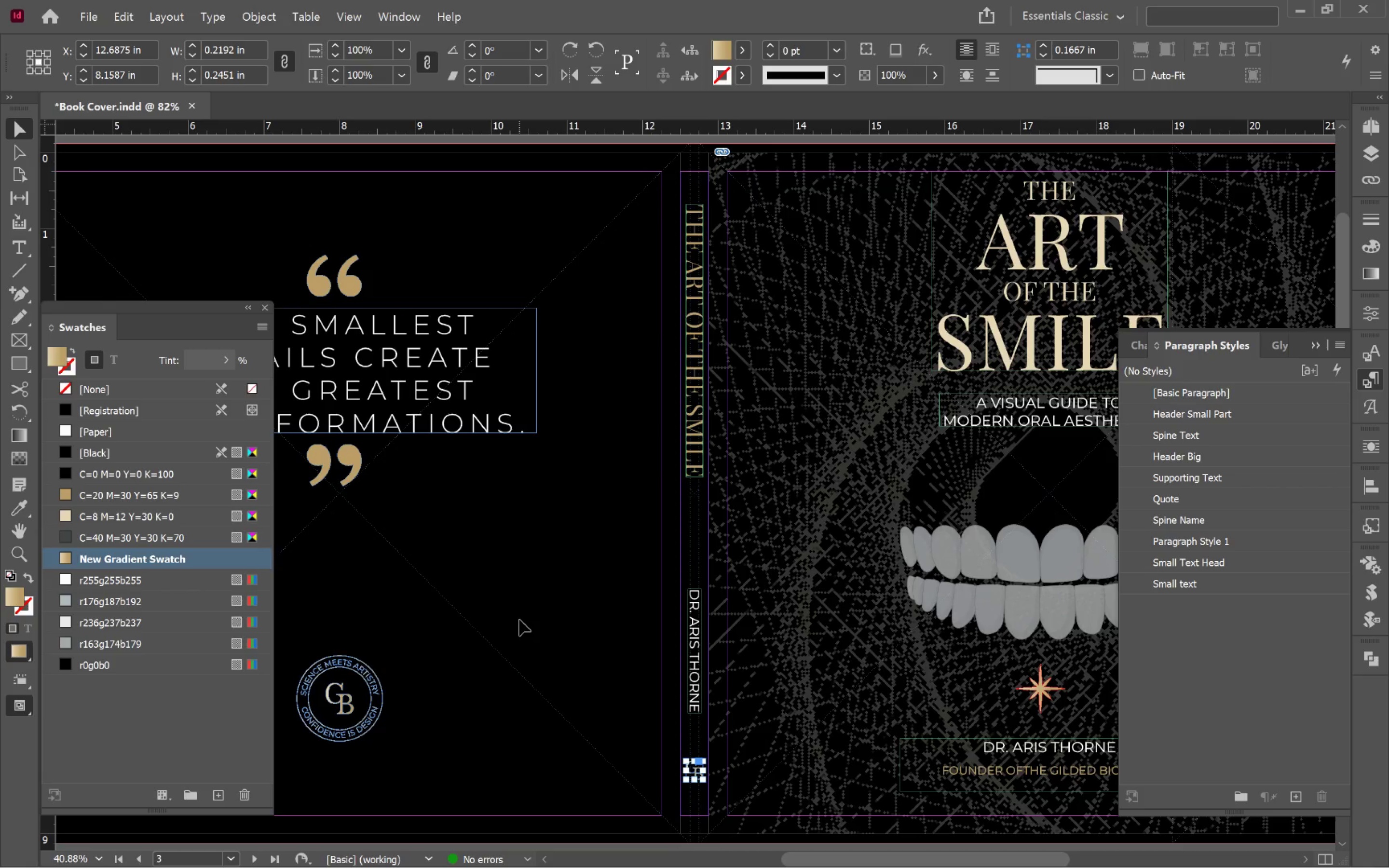 
left_click([519, 620])
 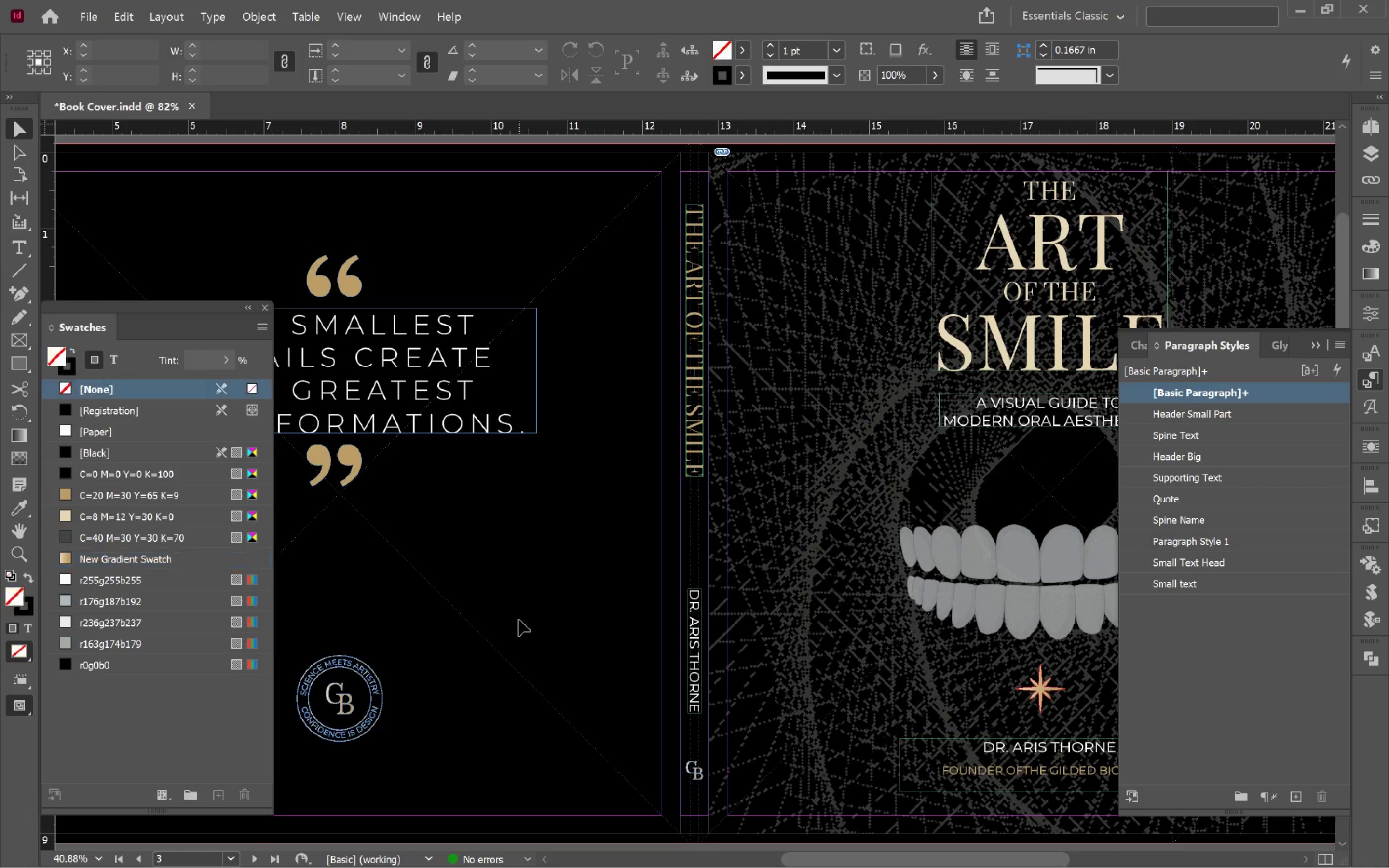 
hold_key(key=AltLeft, duration=0.64)
scroll: coordinate [519, 619], scroll_direction: down, amount: 1.0
 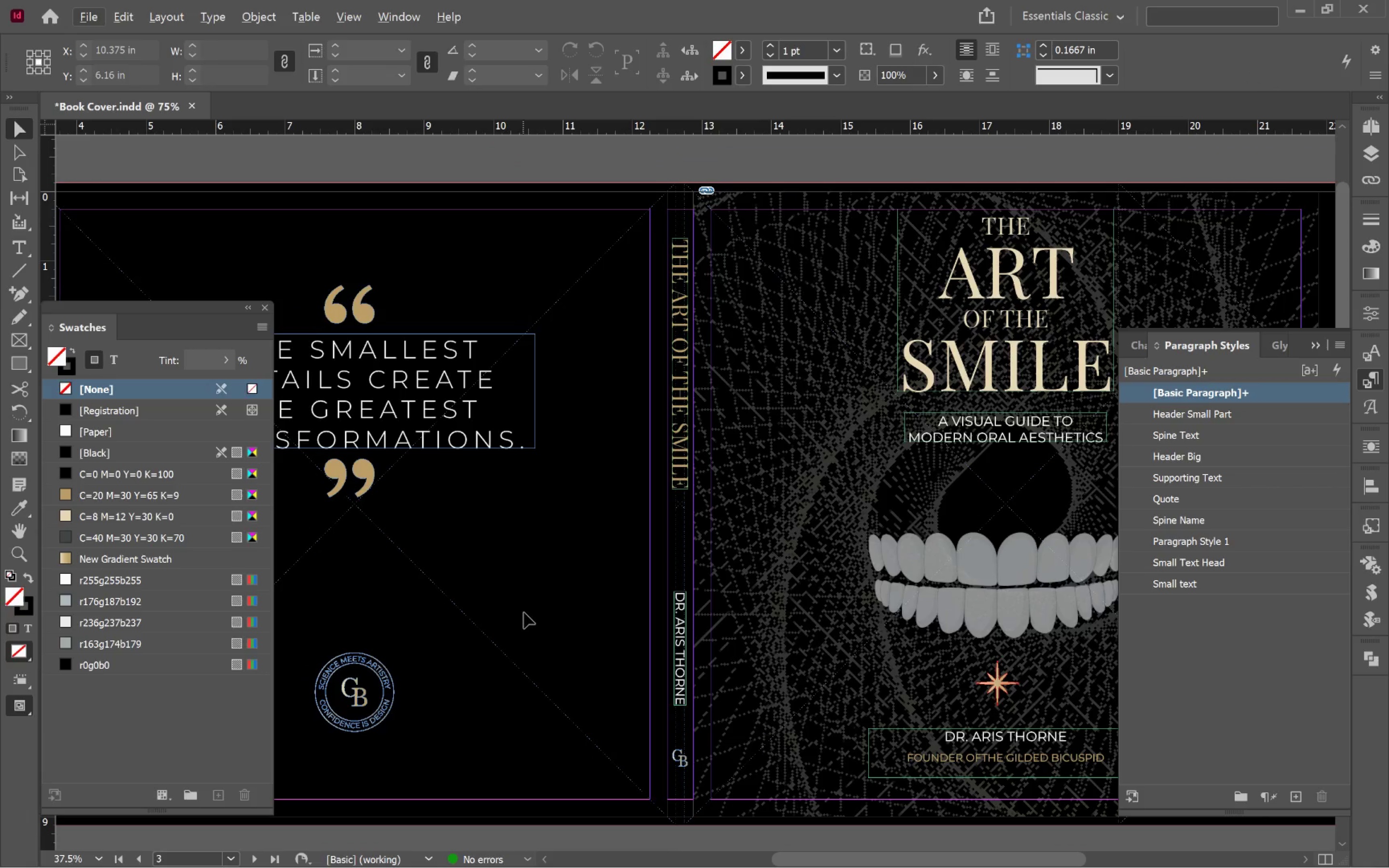 
hold_key(key=Space, duration=1.53)
 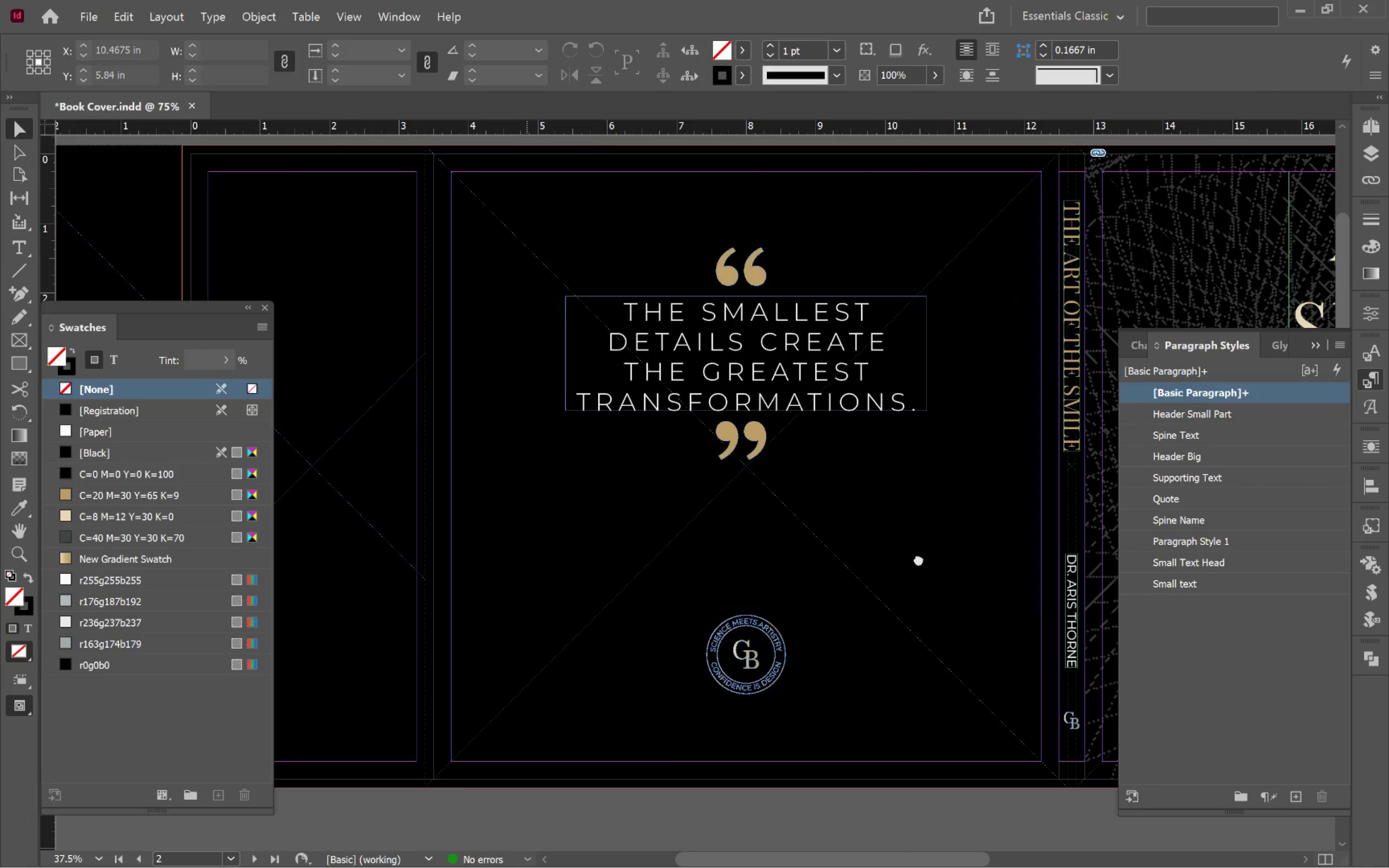 
left_click_drag(start_coordinate=[527, 596], to_coordinate=[922, 554])
 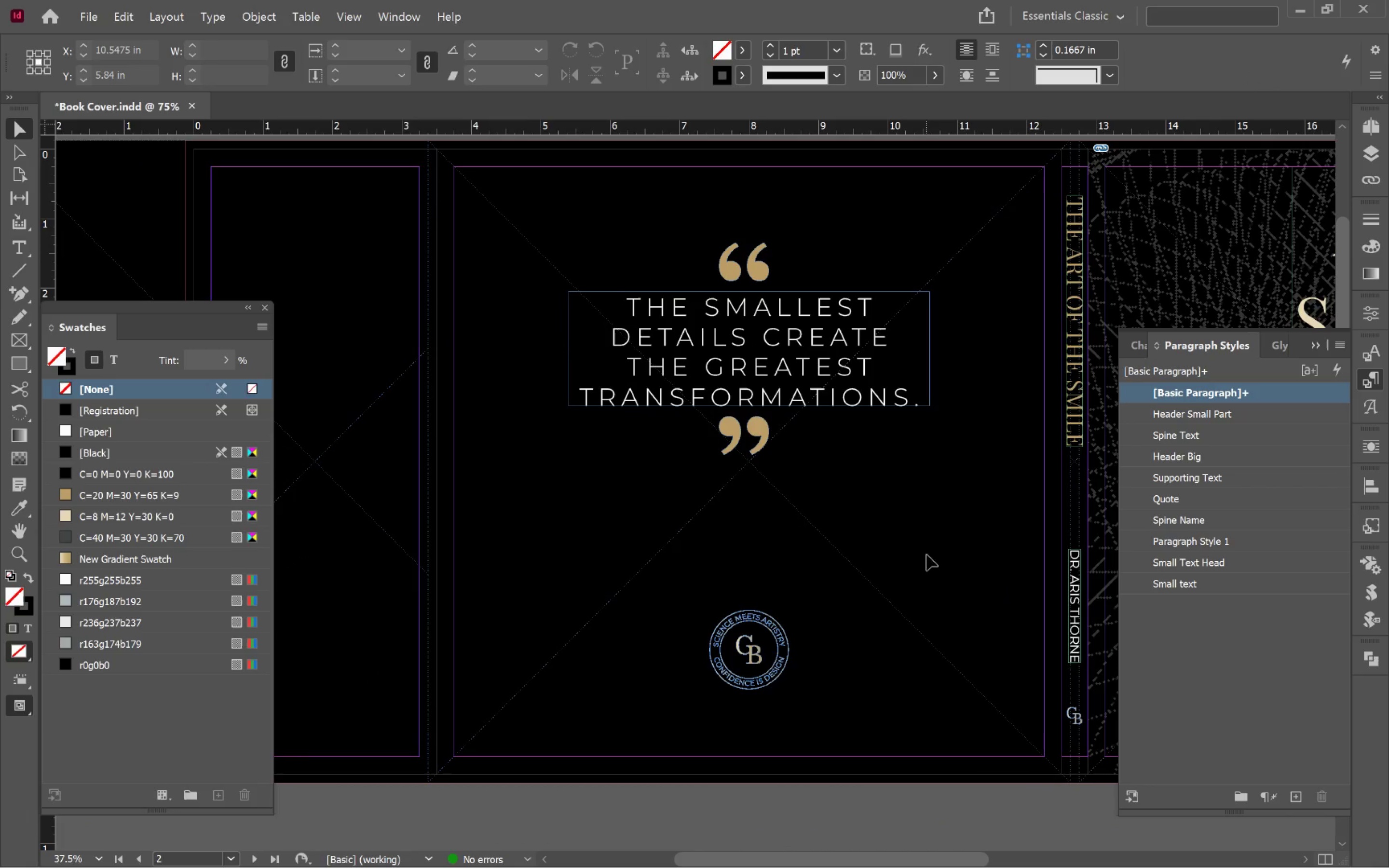 
hold_key(key=Space, duration=1.5)
 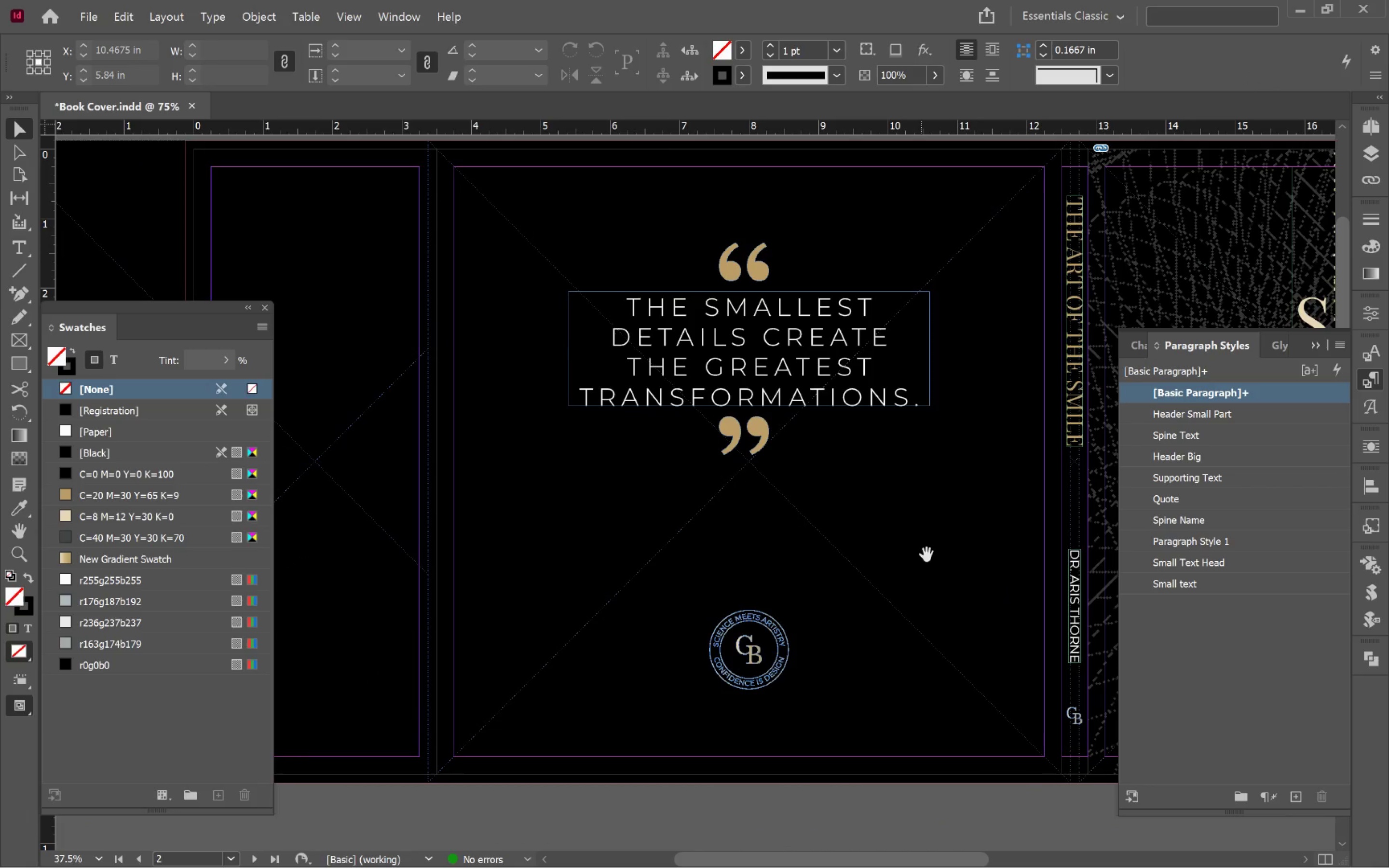 
key(Space)
 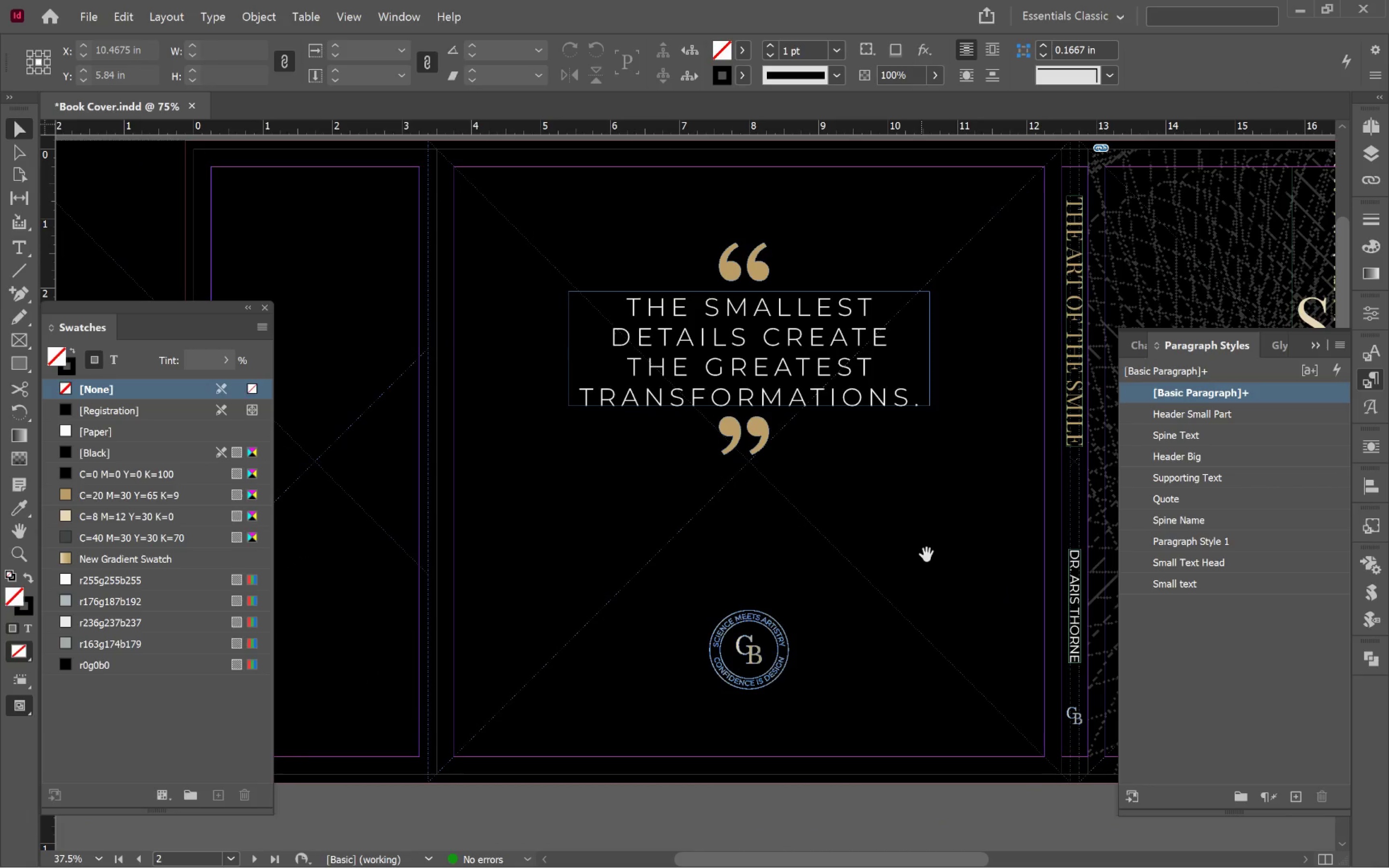 
key(Space)
 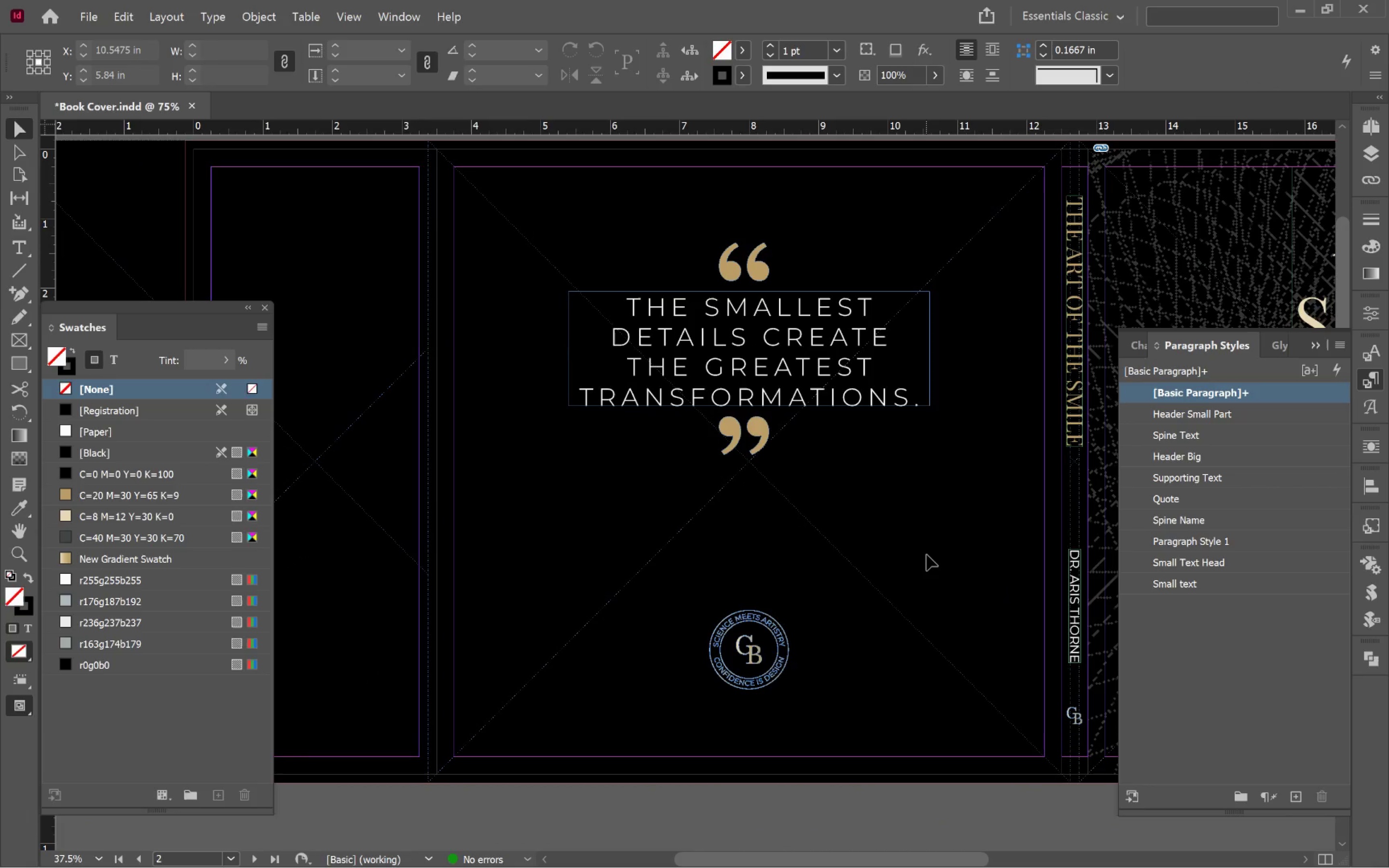 
key(Space)
 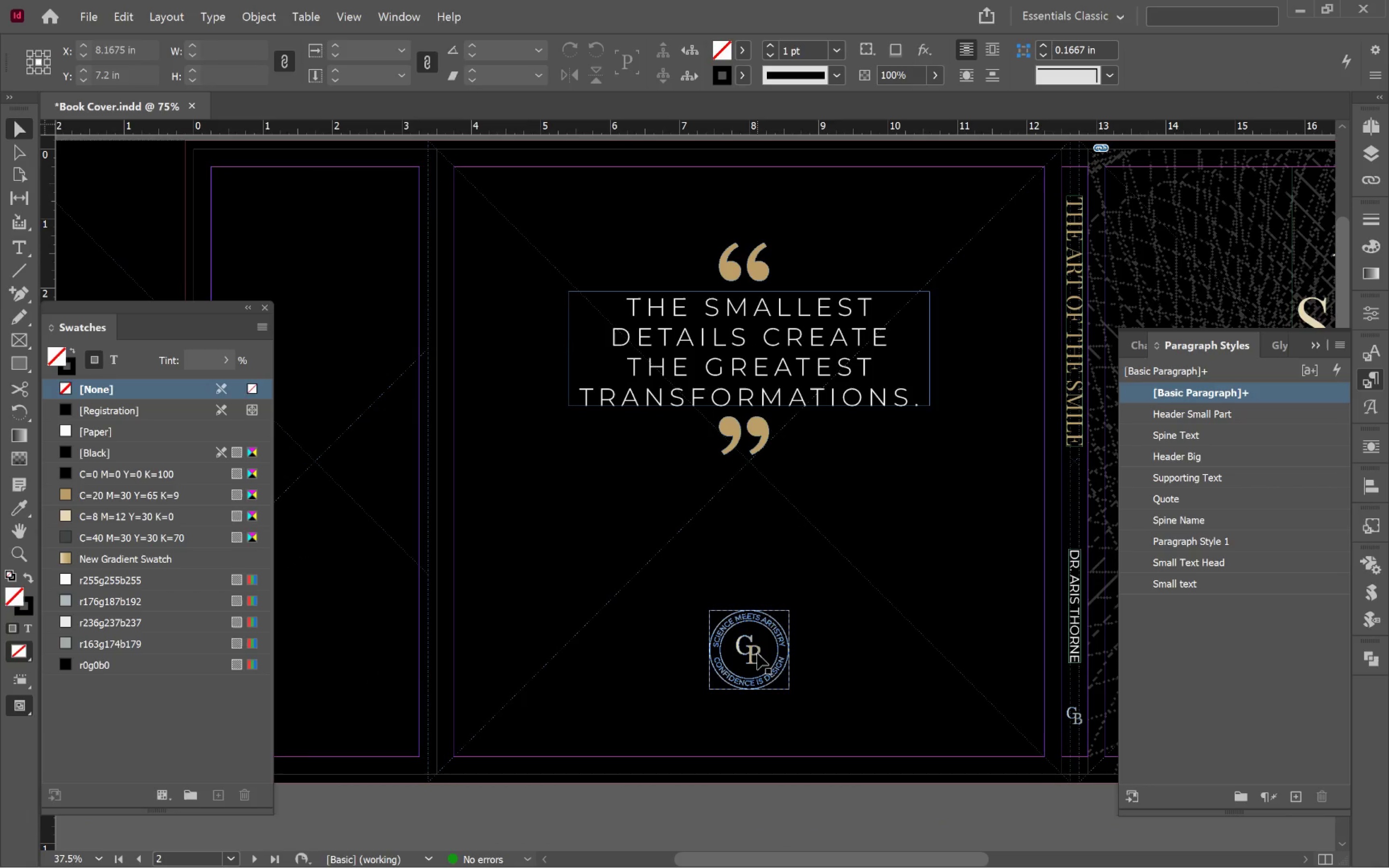 
left_click_drag(start_coordinate=[756, 653], to_coordinate=[763, 600])
 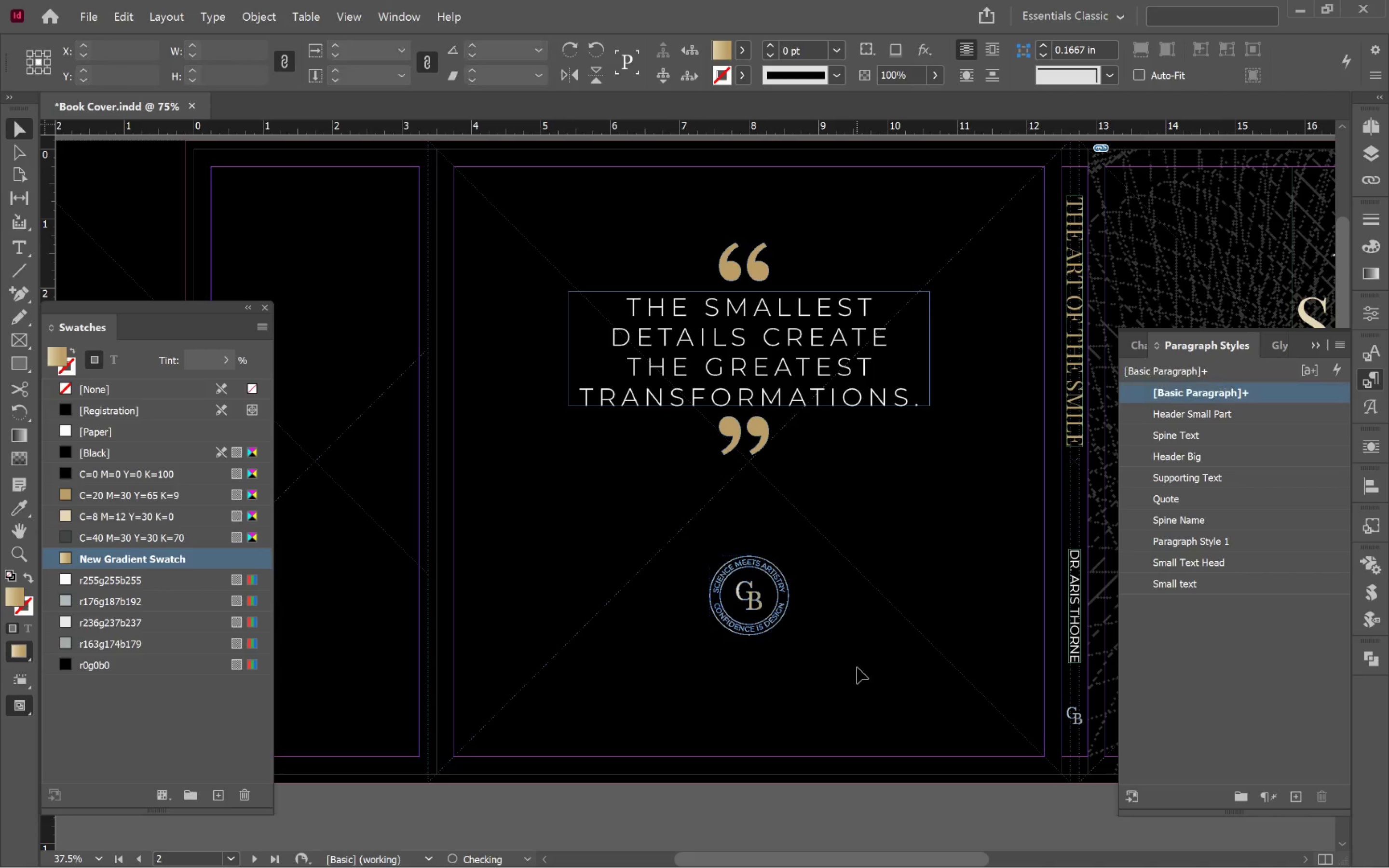 
hold_key(key=ShiftLeft, duration=0.95)
 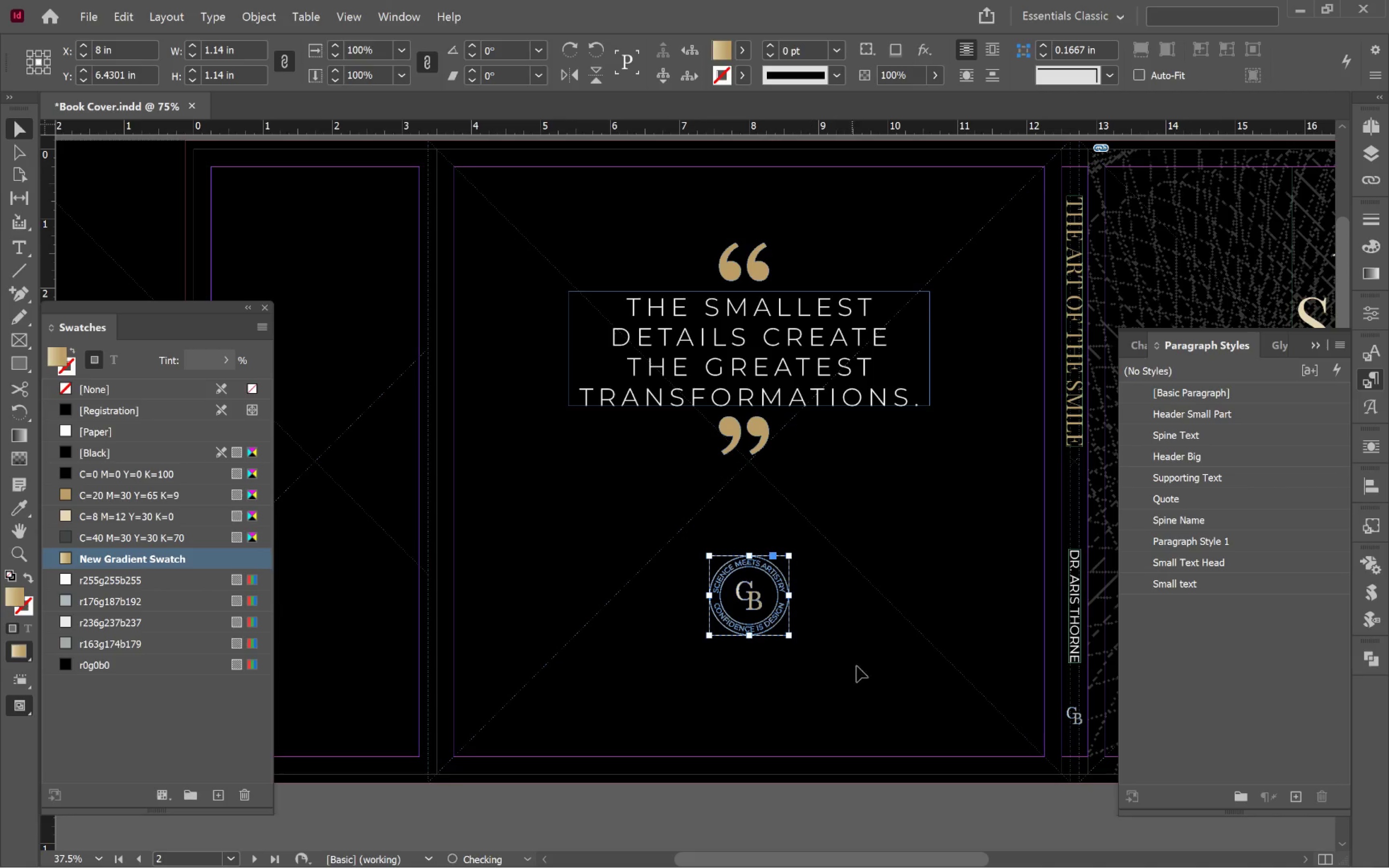 
left_click([857, 666])
 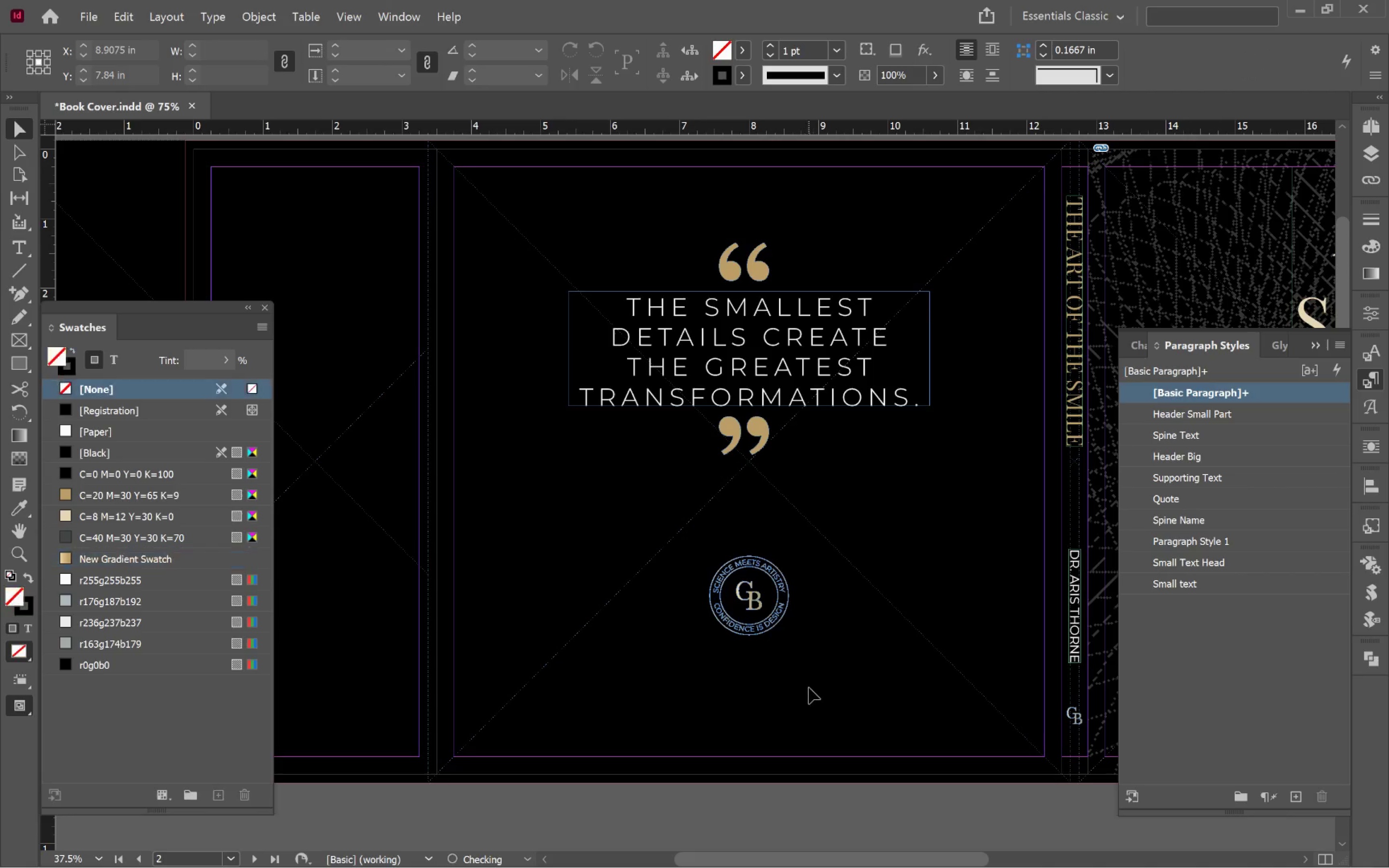 
key(W)
 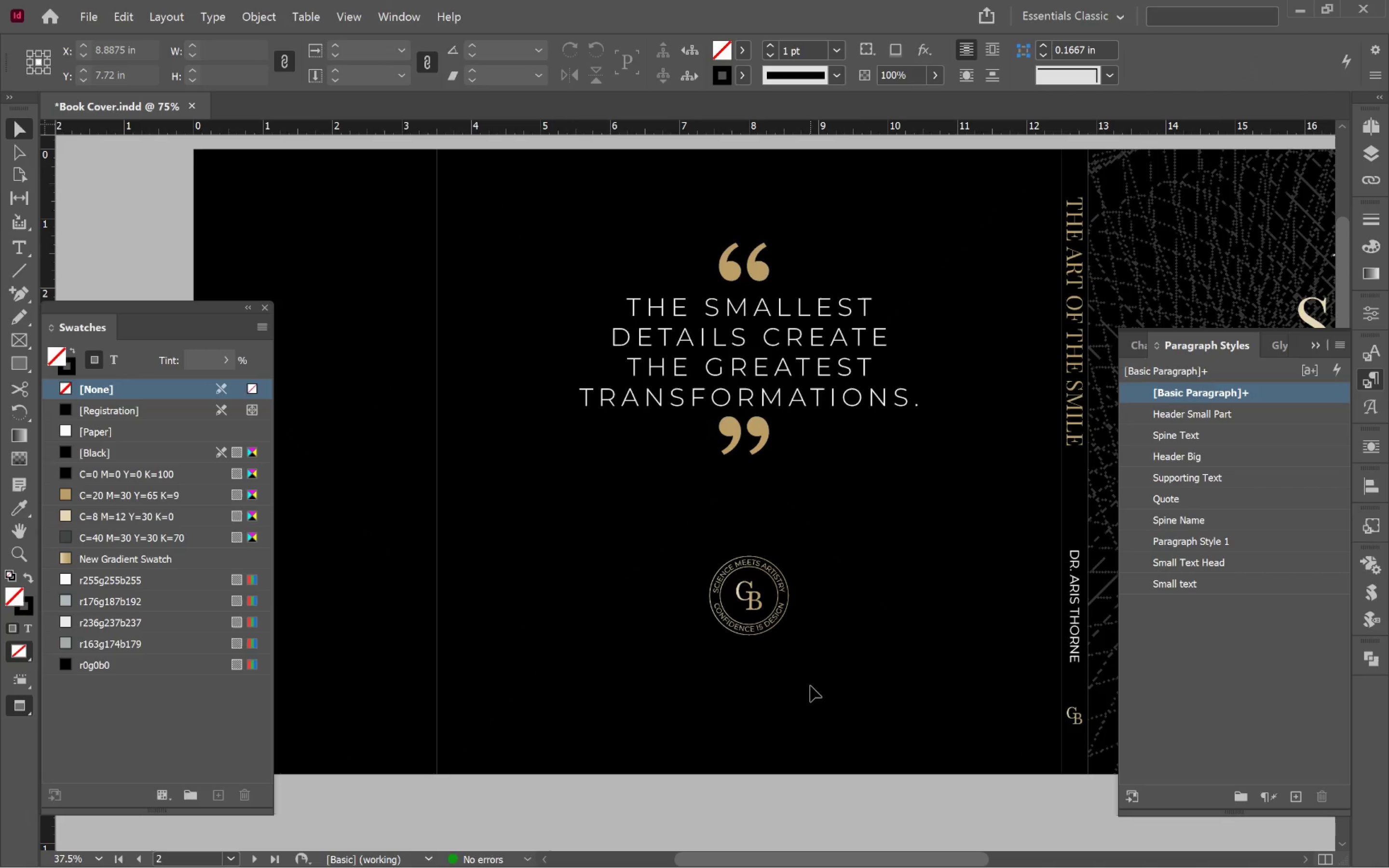 
hold_key(key=AltLeft, duration=0.96)
scroll: coordinate [811, 684], scroll_direction: down, amount: 1.0
 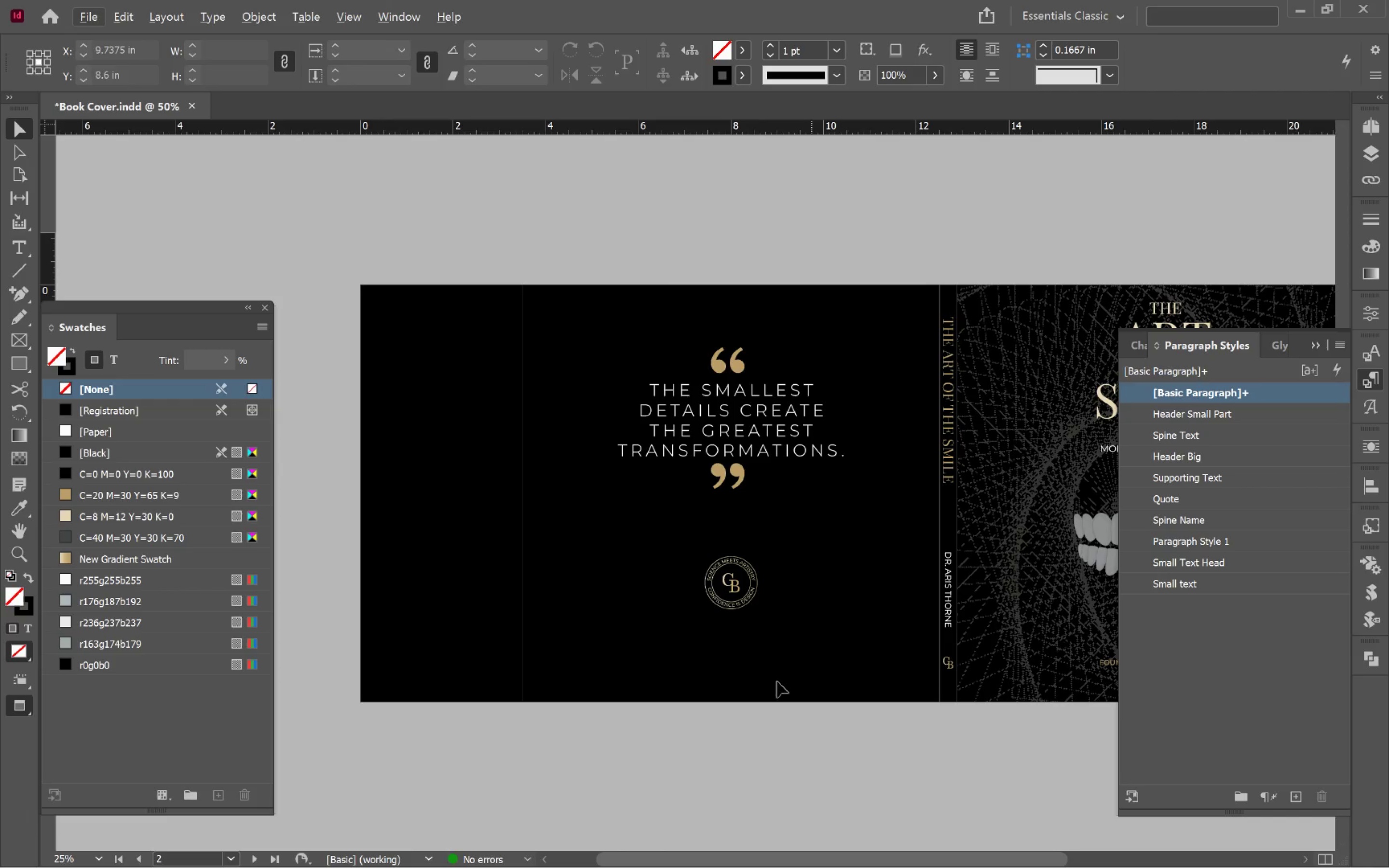 
hold_key(key=Space, duration=0.78)
 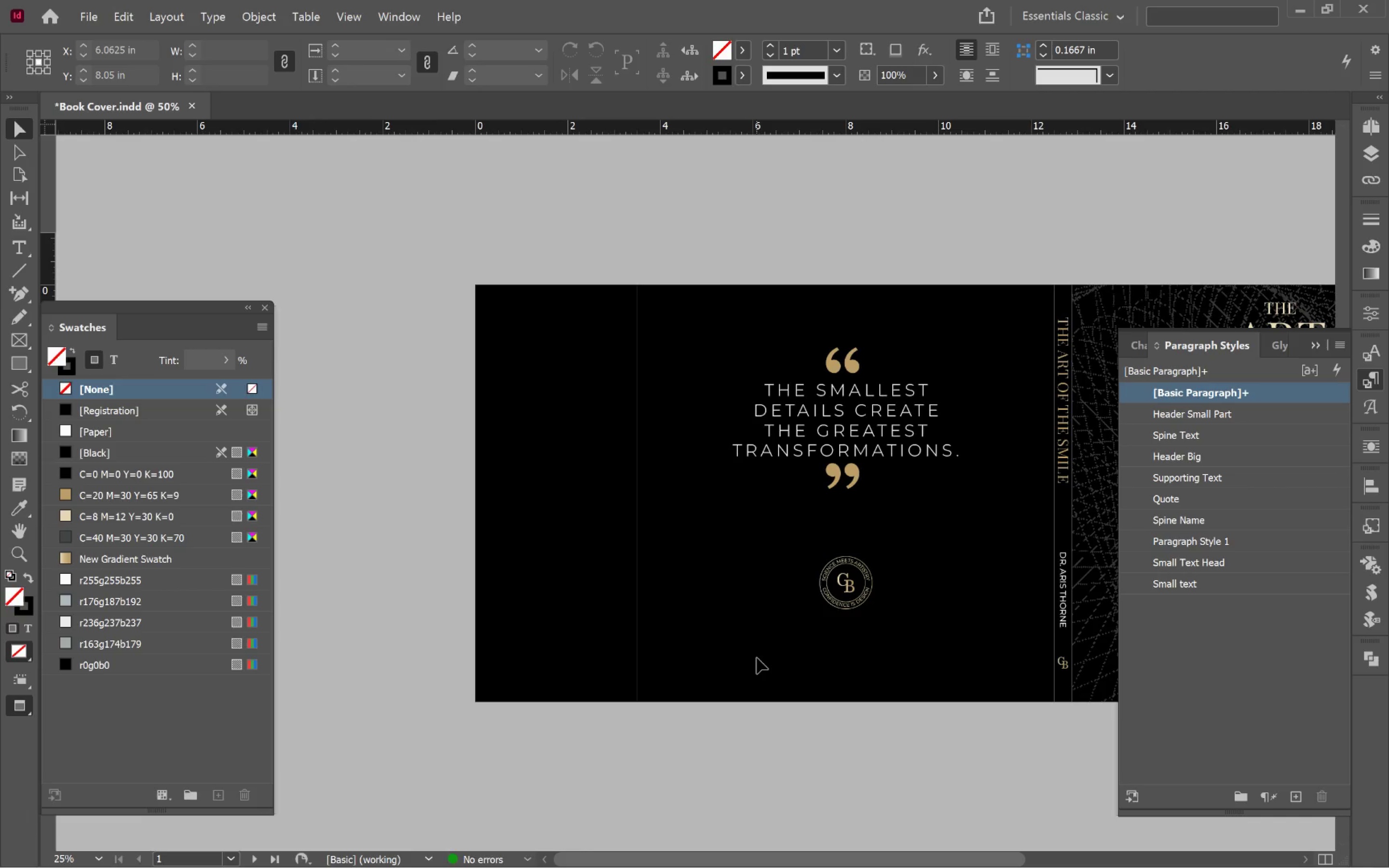 
left_click_drag(start_coordinate=[642, 654], to_coordinate=[757, 657])
 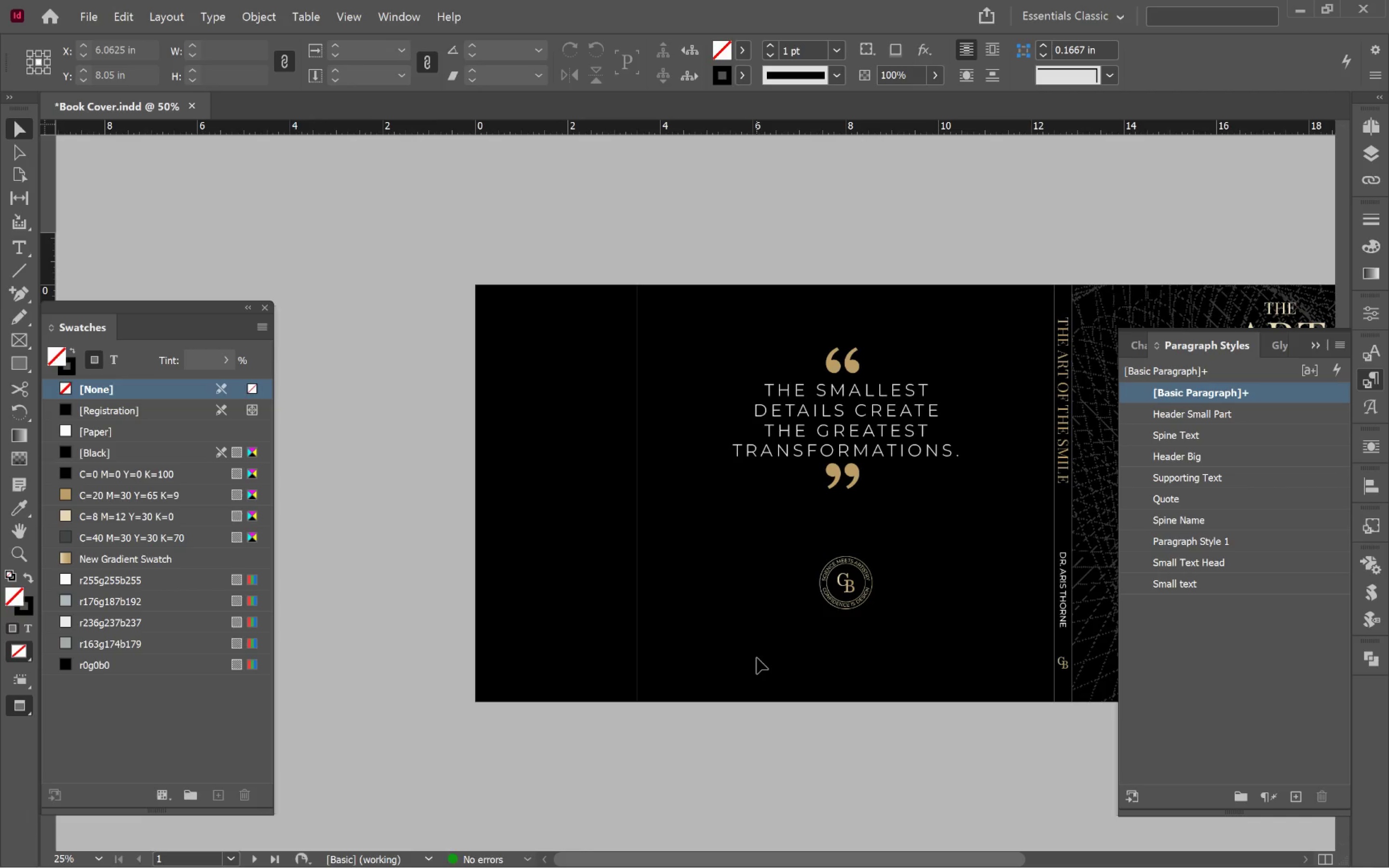 
wait(9.08)
 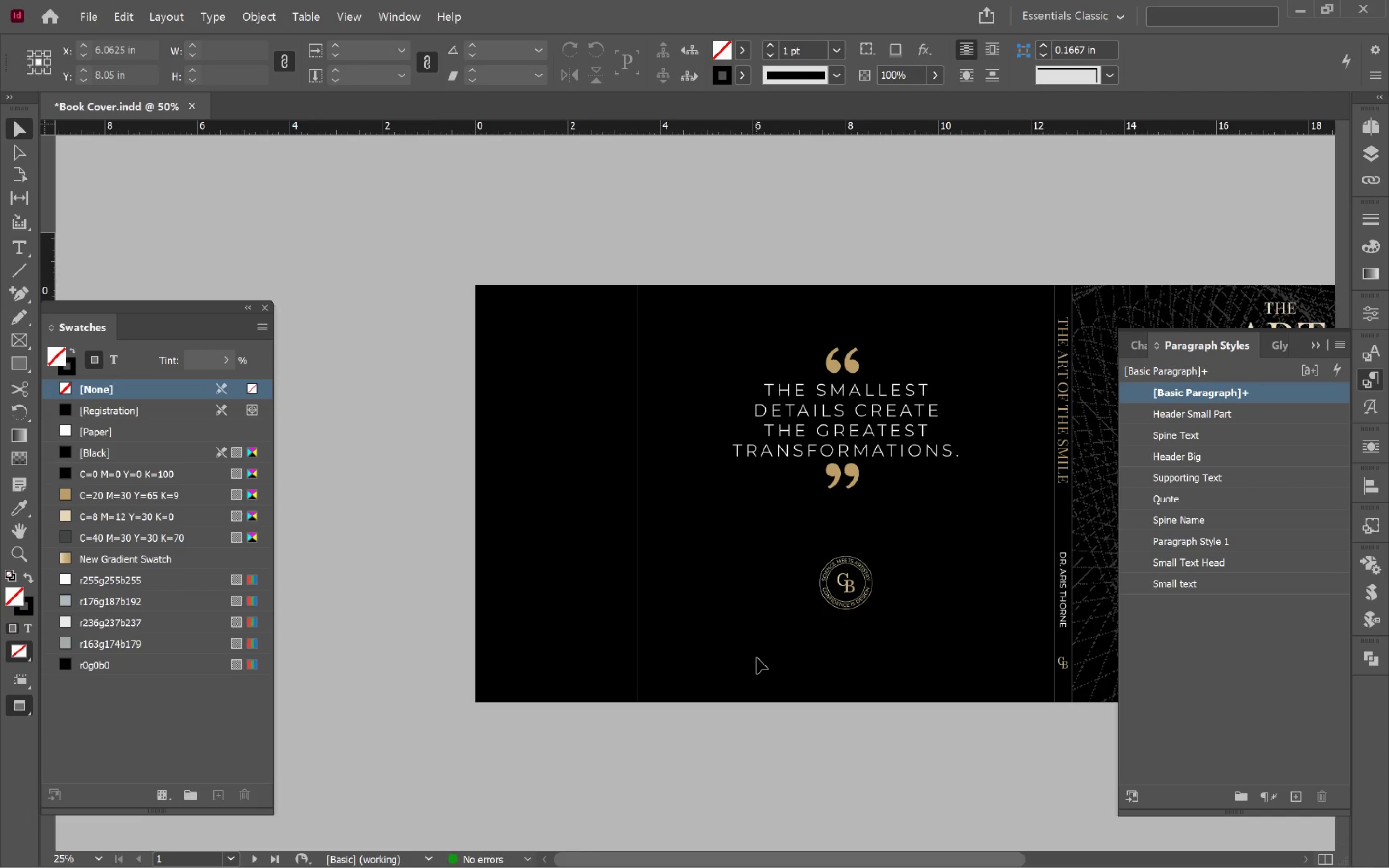 
left_click_drag(start_coordinate=[1063, 666], to_coordinate=[558, 348])
 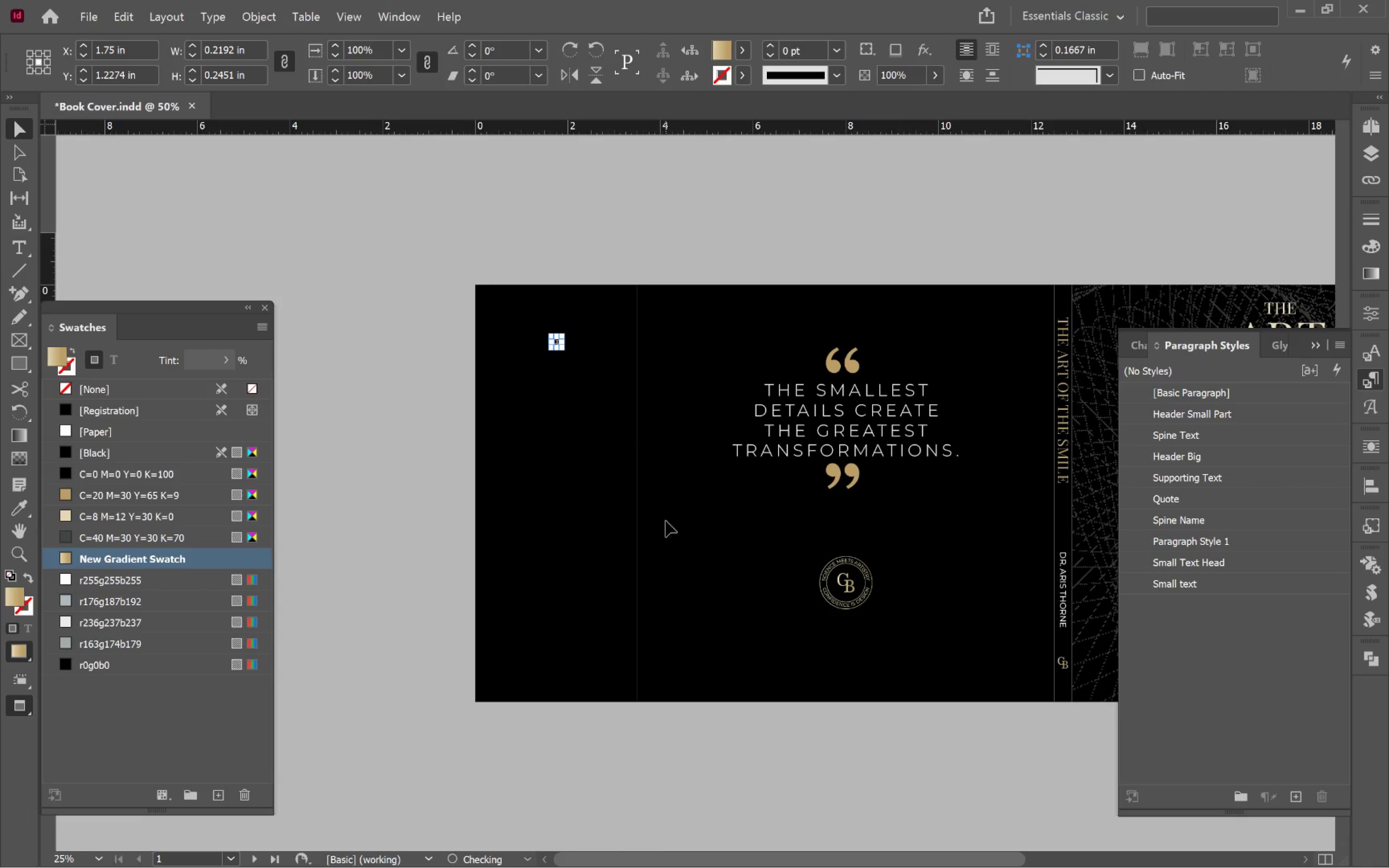 
hold_key(key=AltLeft, duration=3.02)
 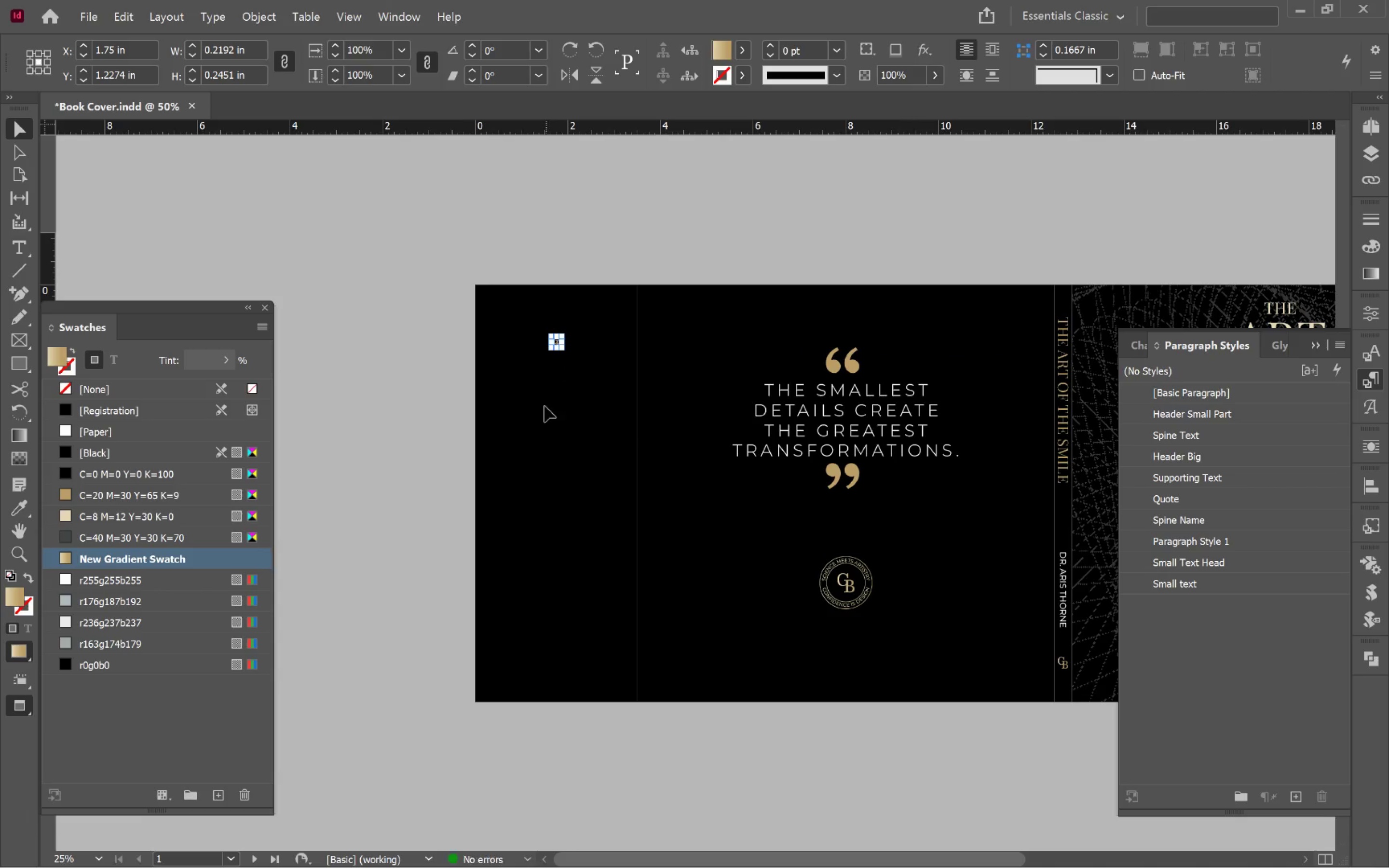 
hold_key(key=AltLeft, duration=0.76)
scroll: coordinate [583, 349], scroll_direction: up, amount: 2.0
 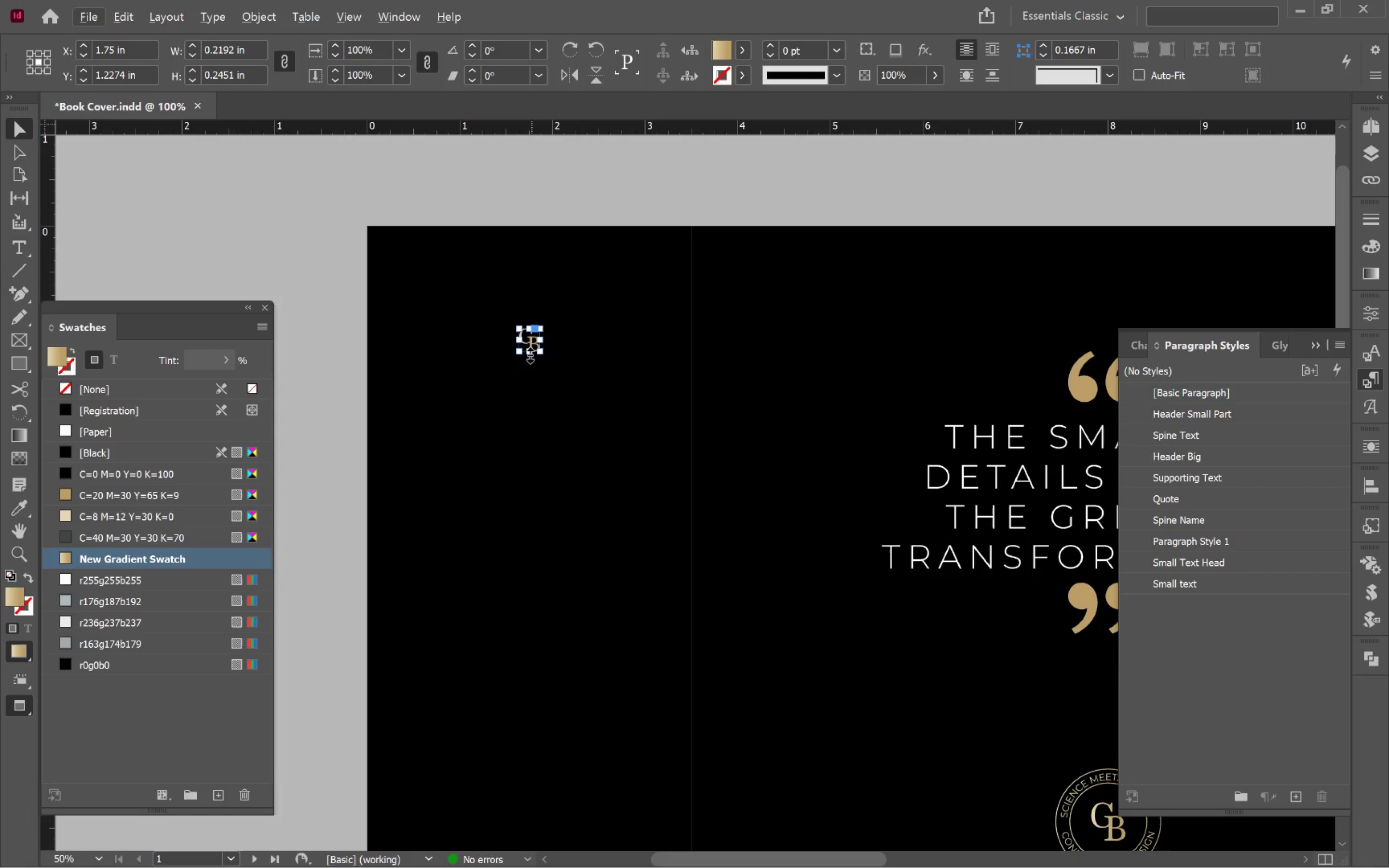 
left_click_drag(start_coordinate=[530, 353], to_coordinate=[533, 392])
 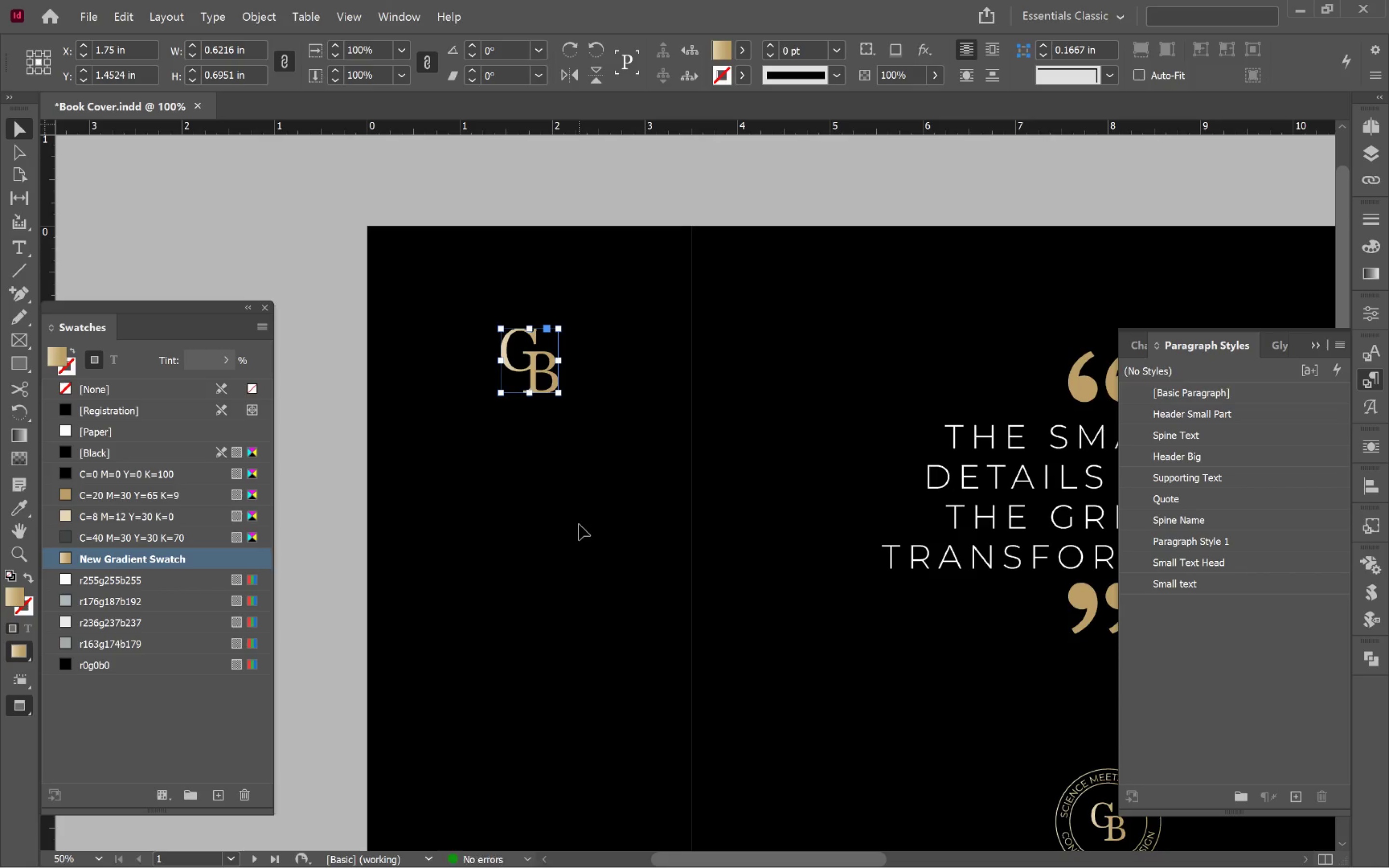 
hold_key(key=ShiftLeft, duration=1.89)
 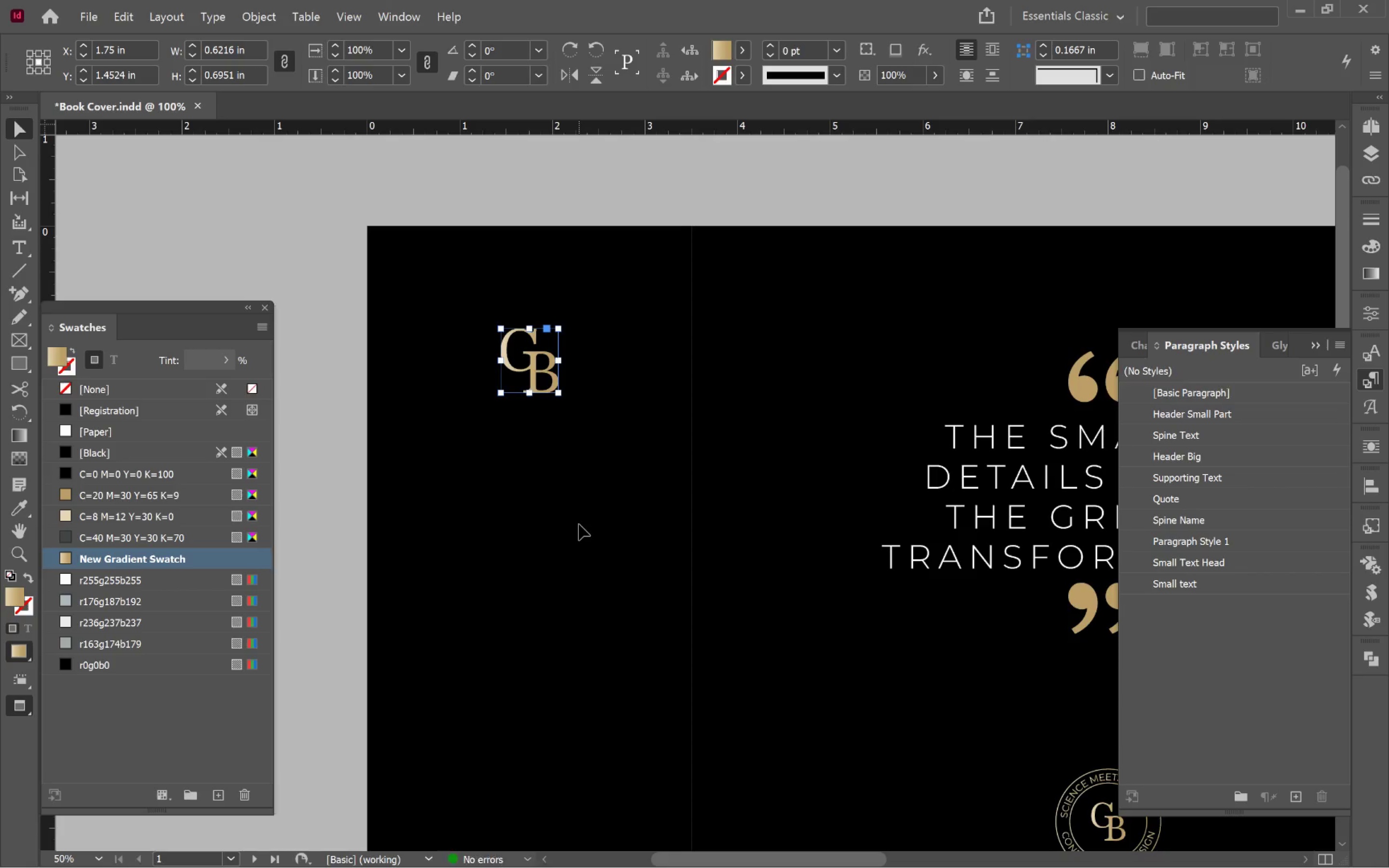 
left_click([579, 524])
 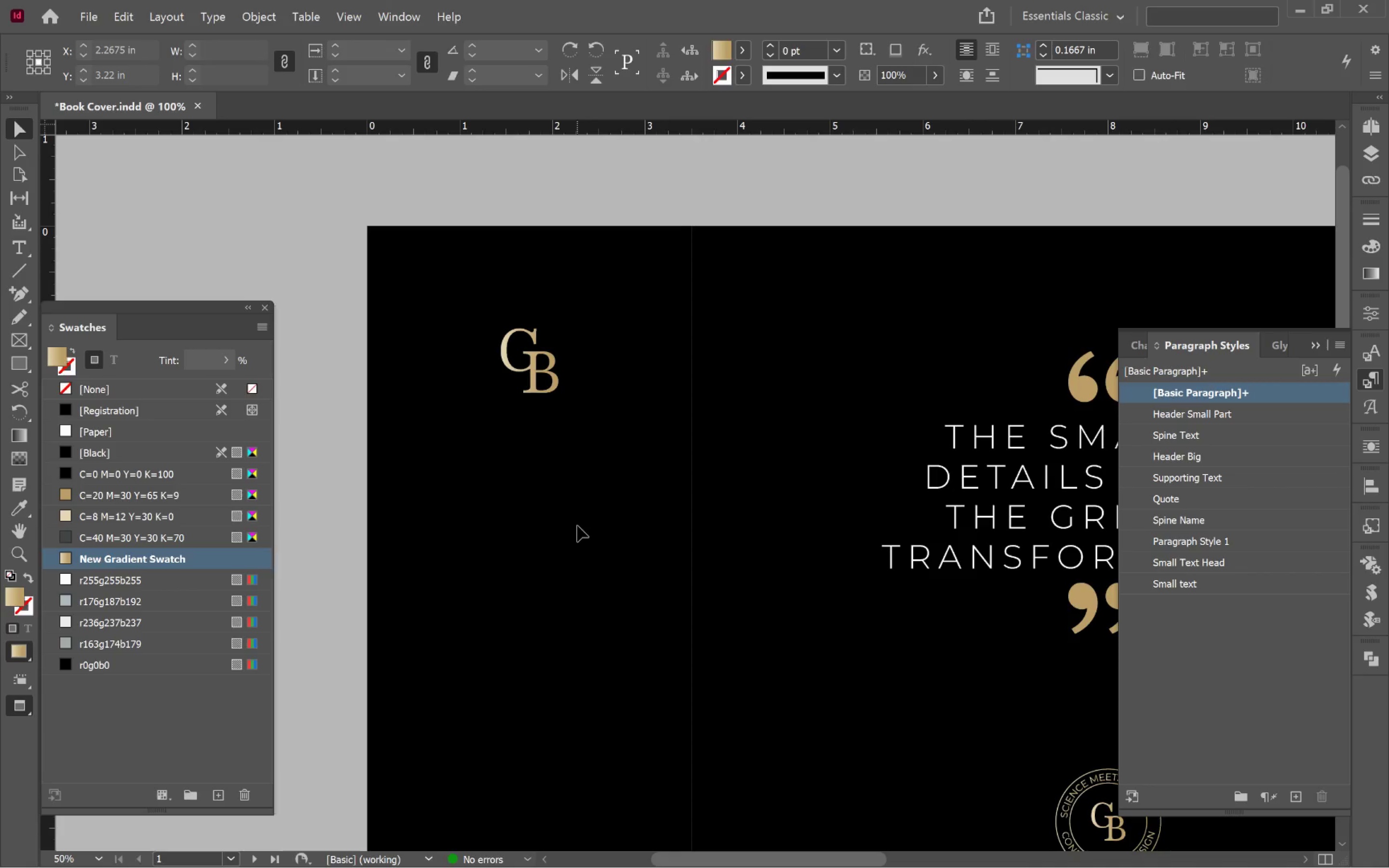 
hold_key(key=AltLeft, duration=0.98)
scroll: coordinate [579, 507], scroll_direction: down, amount: 2.0
 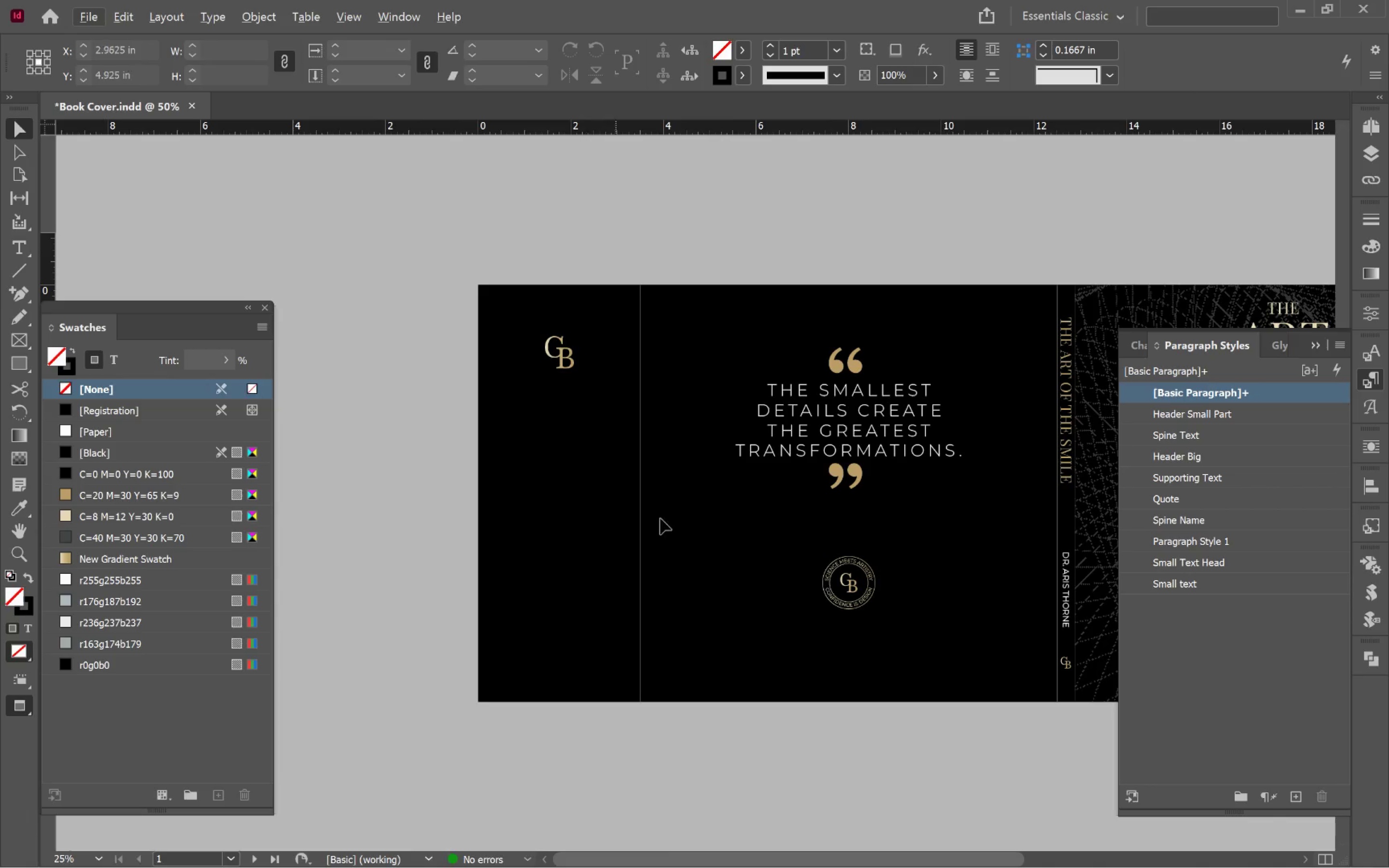 
hold_key(key=Space, duration=1.52)
 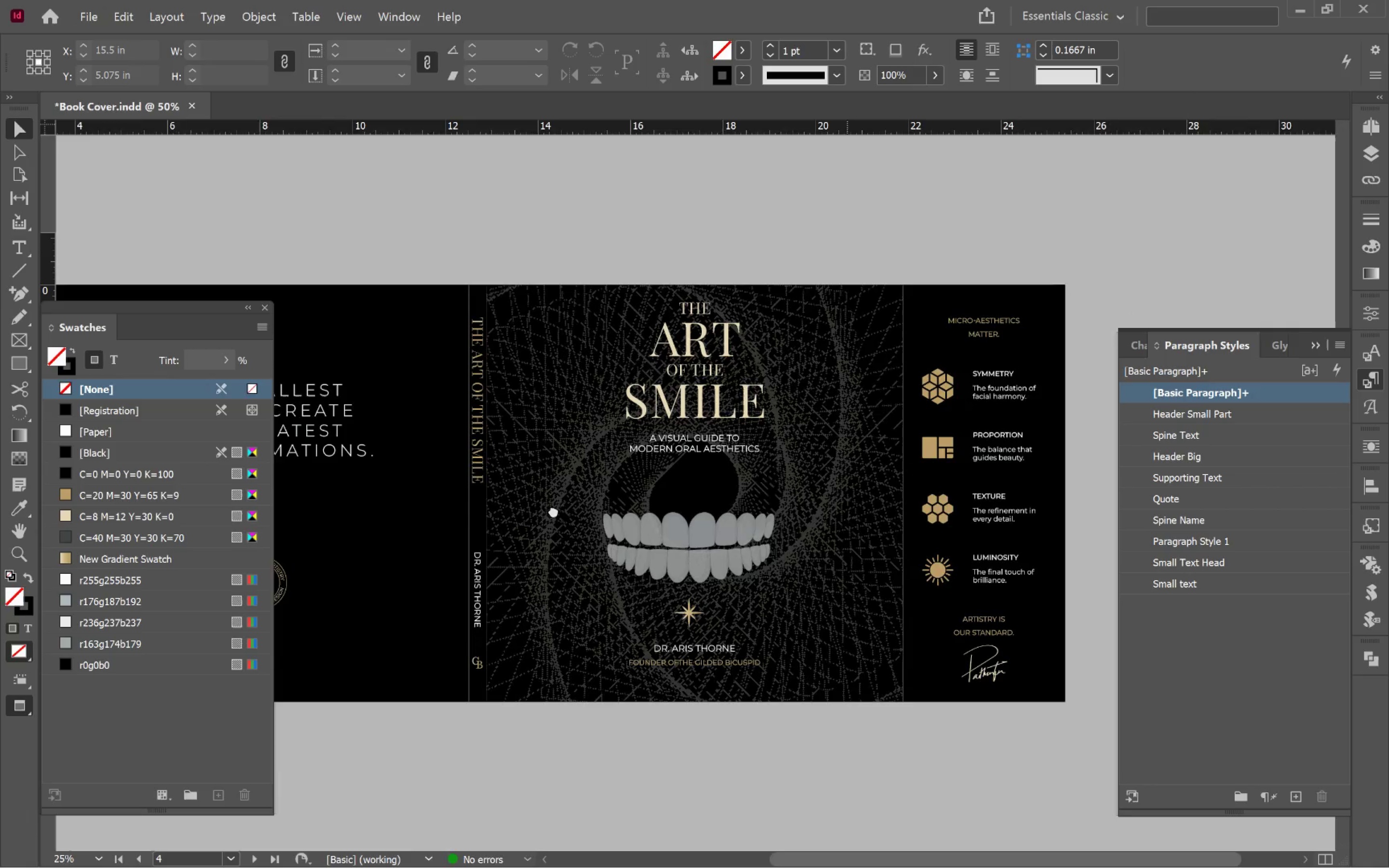 
left_click_drag(start_coordinate=[753, 534], to_coordinate=[447, 451])
 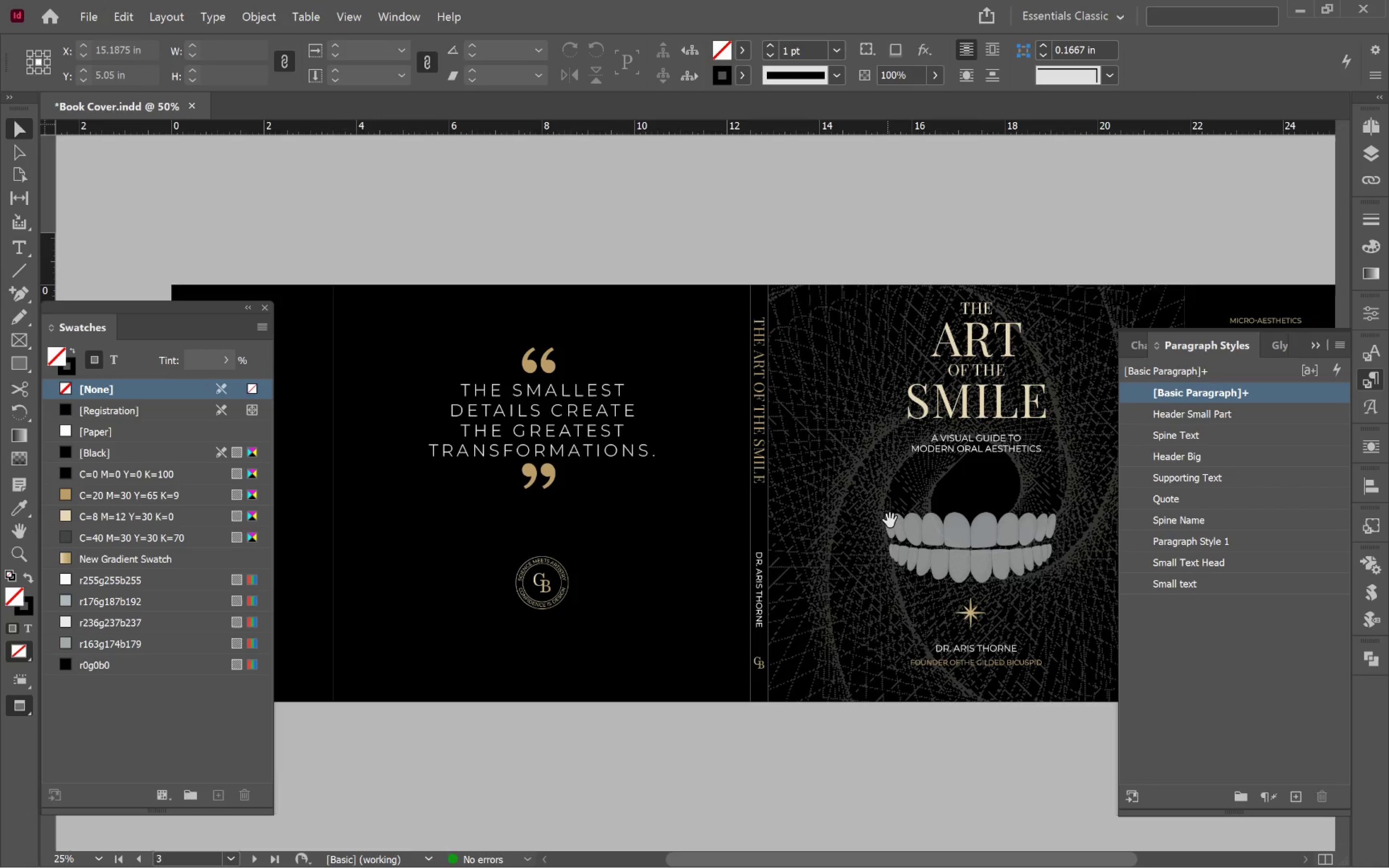 
left_click_drag(start_coordinate=[835, 523], to_coordinate=[576, 509])
 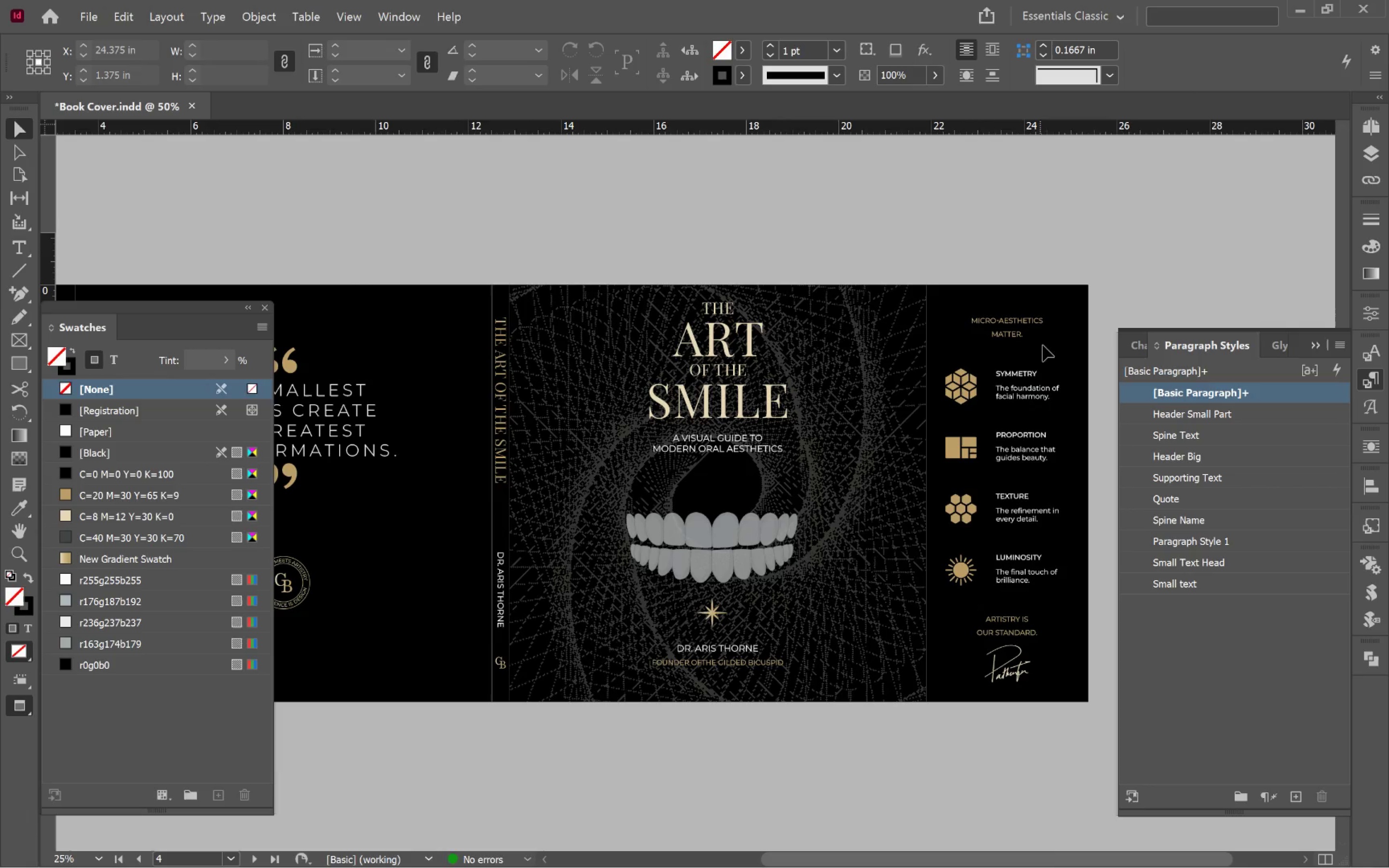 
hold_key(key=Space, duration=1.23)
 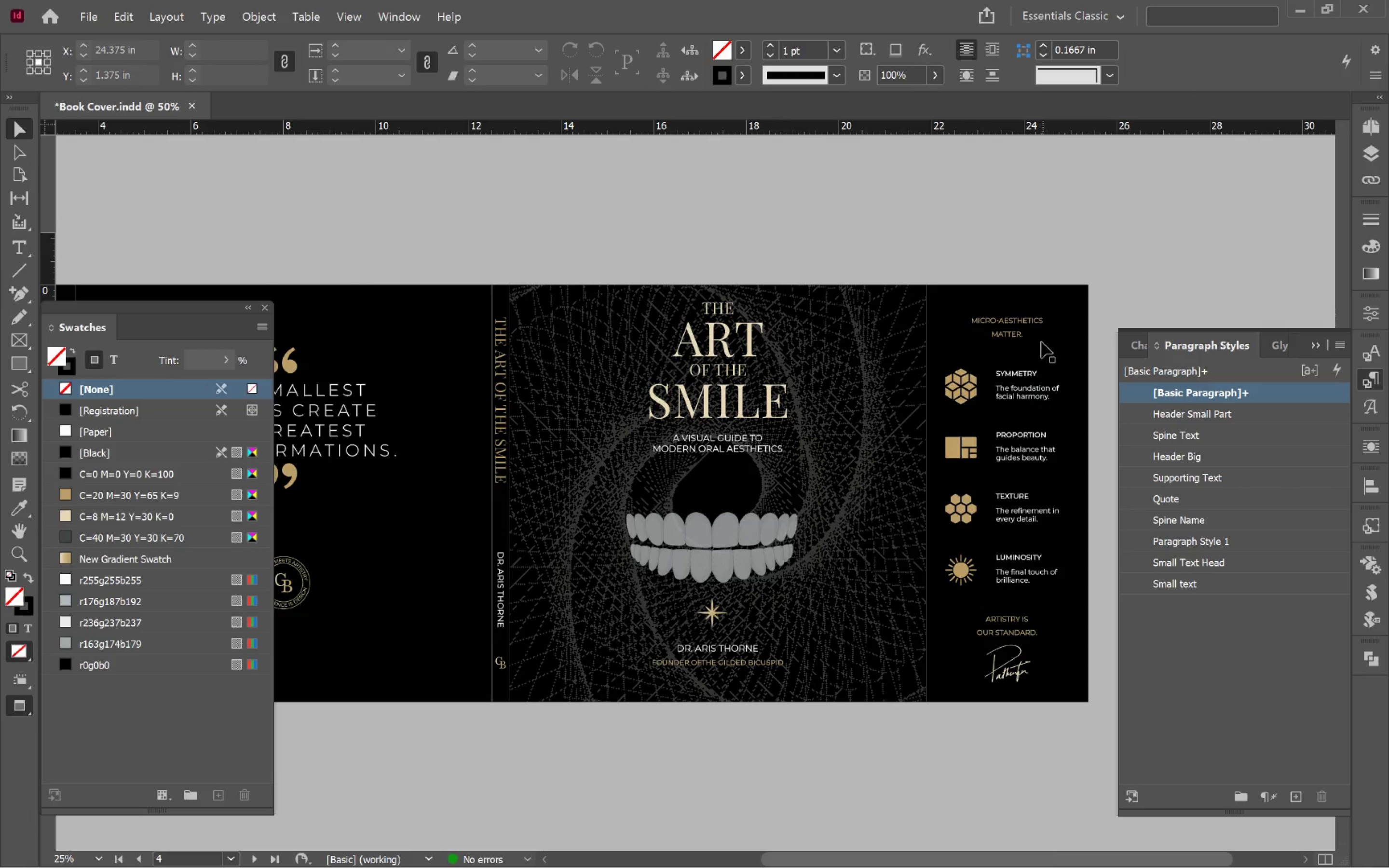 
hold_key(key=AltLeft, duration=0.48)
 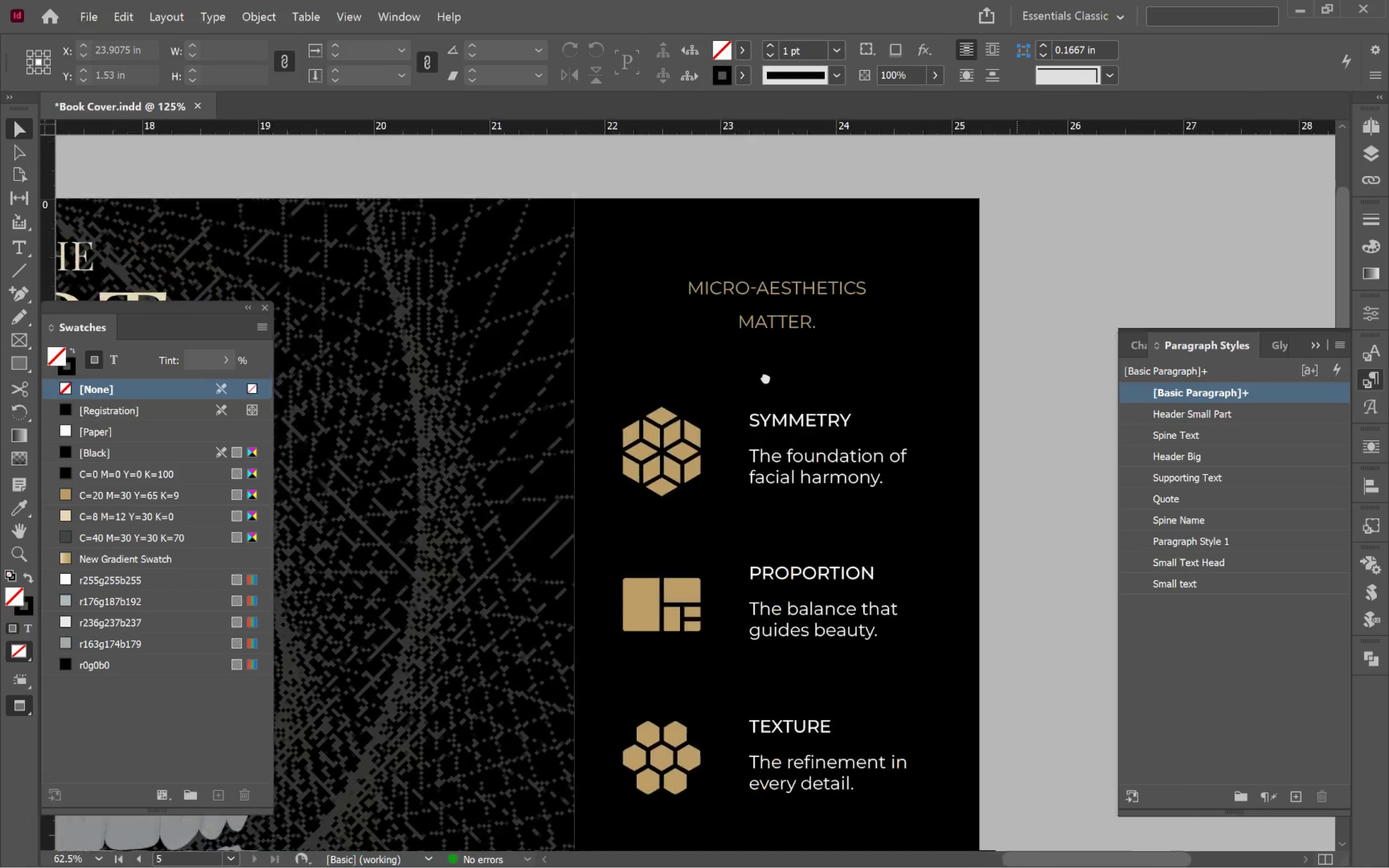 
hold_key(key=Space, duration=1.04)
 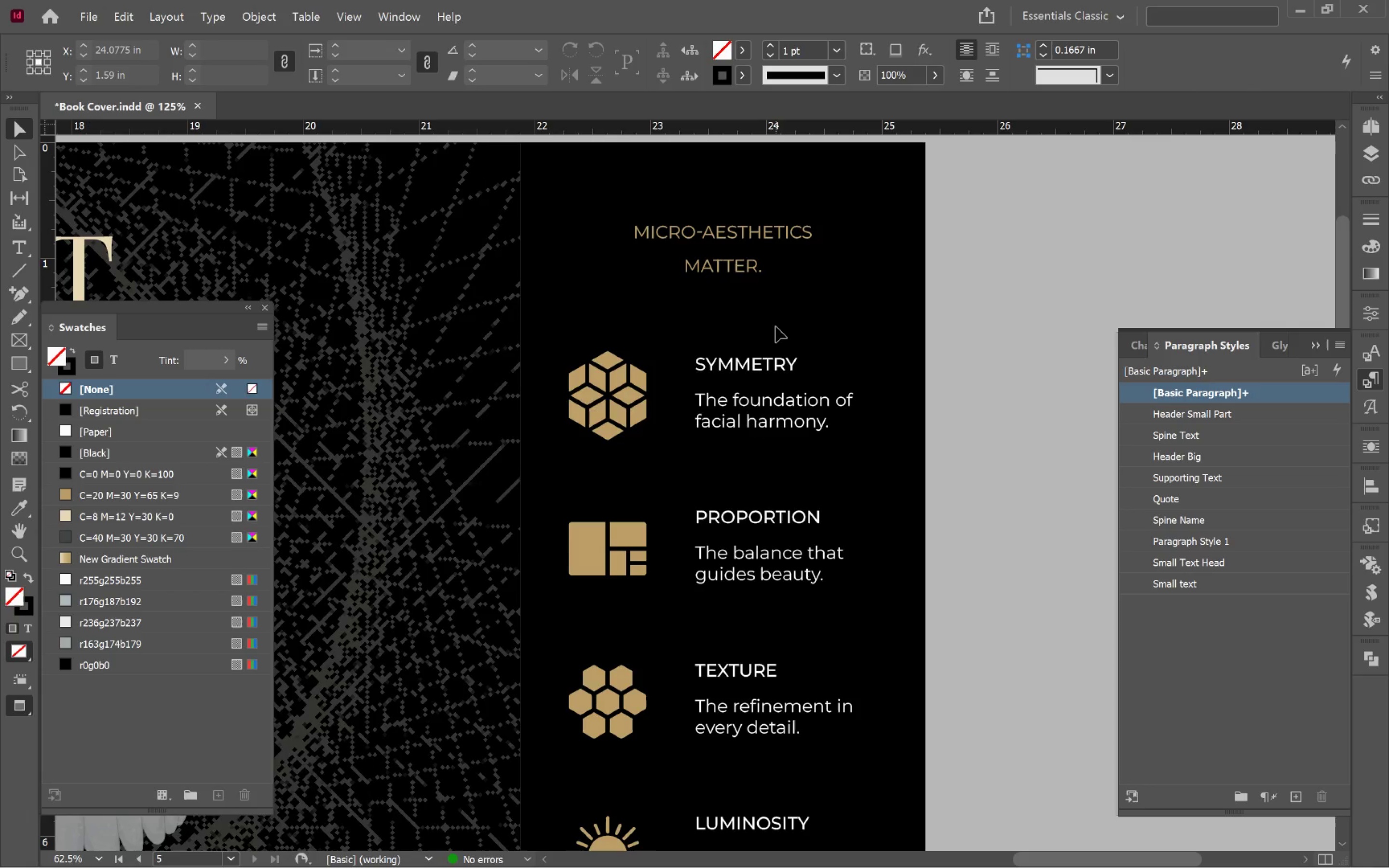 
left_click_drag(start_coordinate=[988, 377], to_coordinate=[726, 323])
 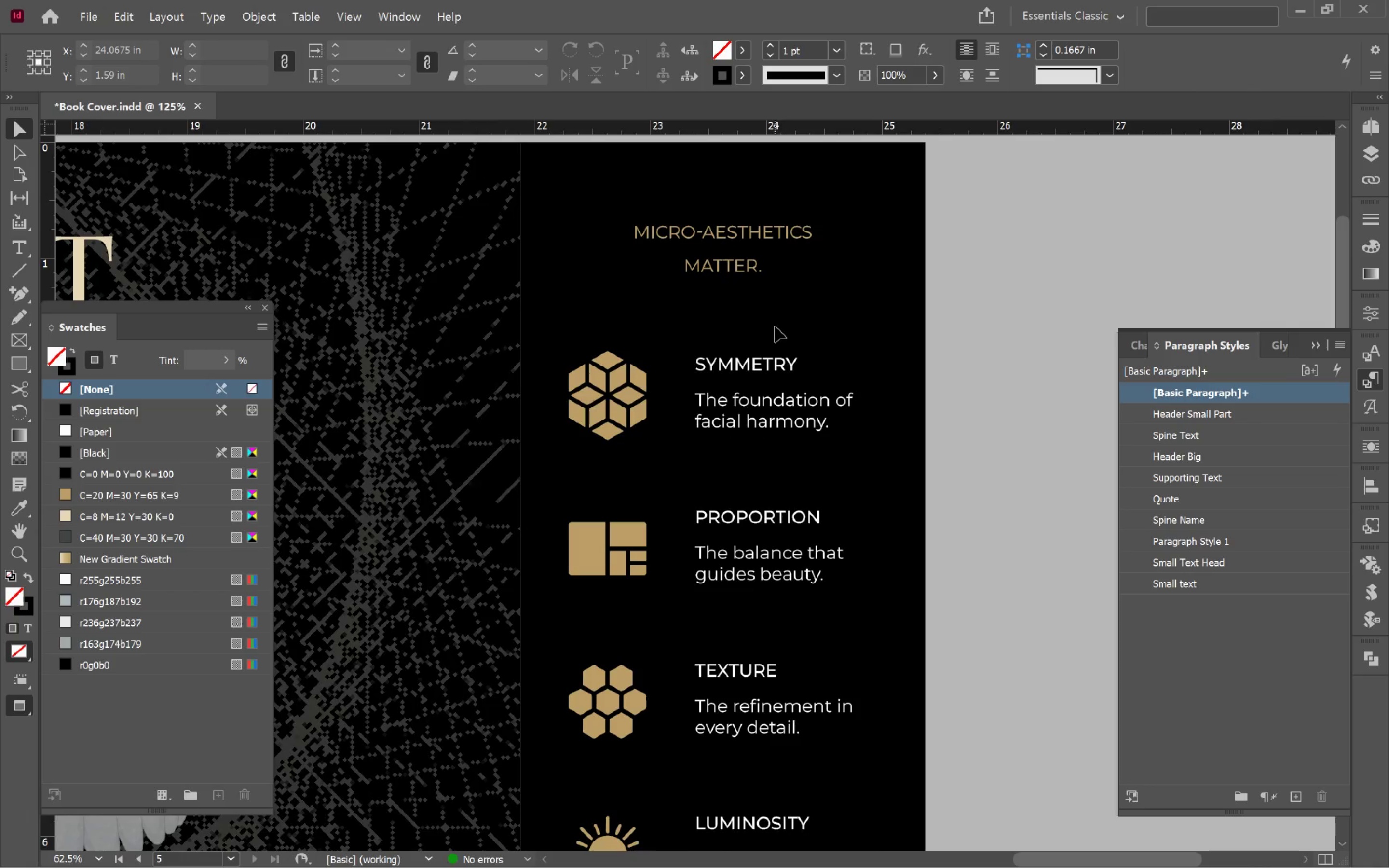 
scroll: coordinate [1024, 349], scroll_direction: up, amount: 3.0
 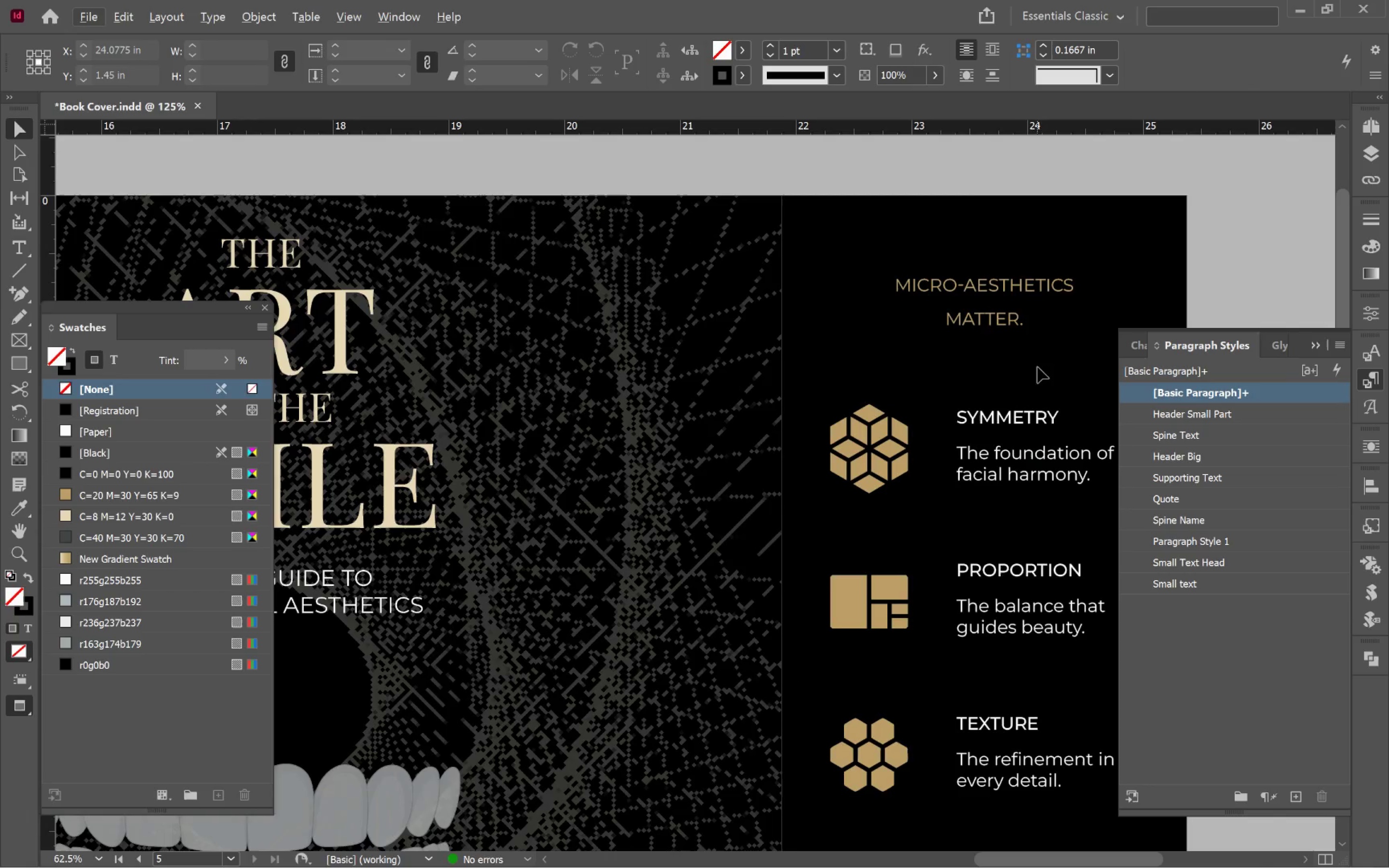 
key(W)
 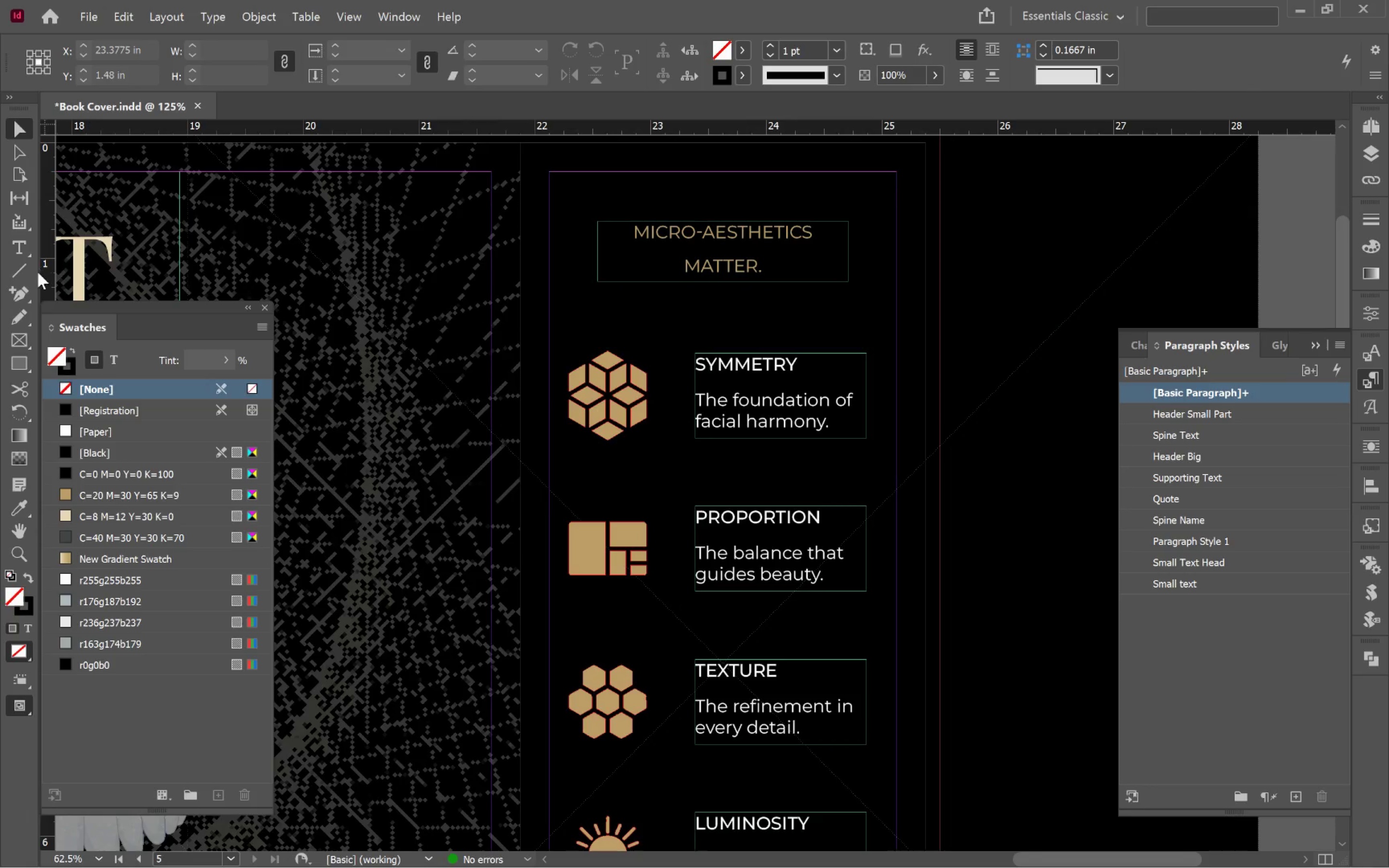 
left_click([22, 261])
 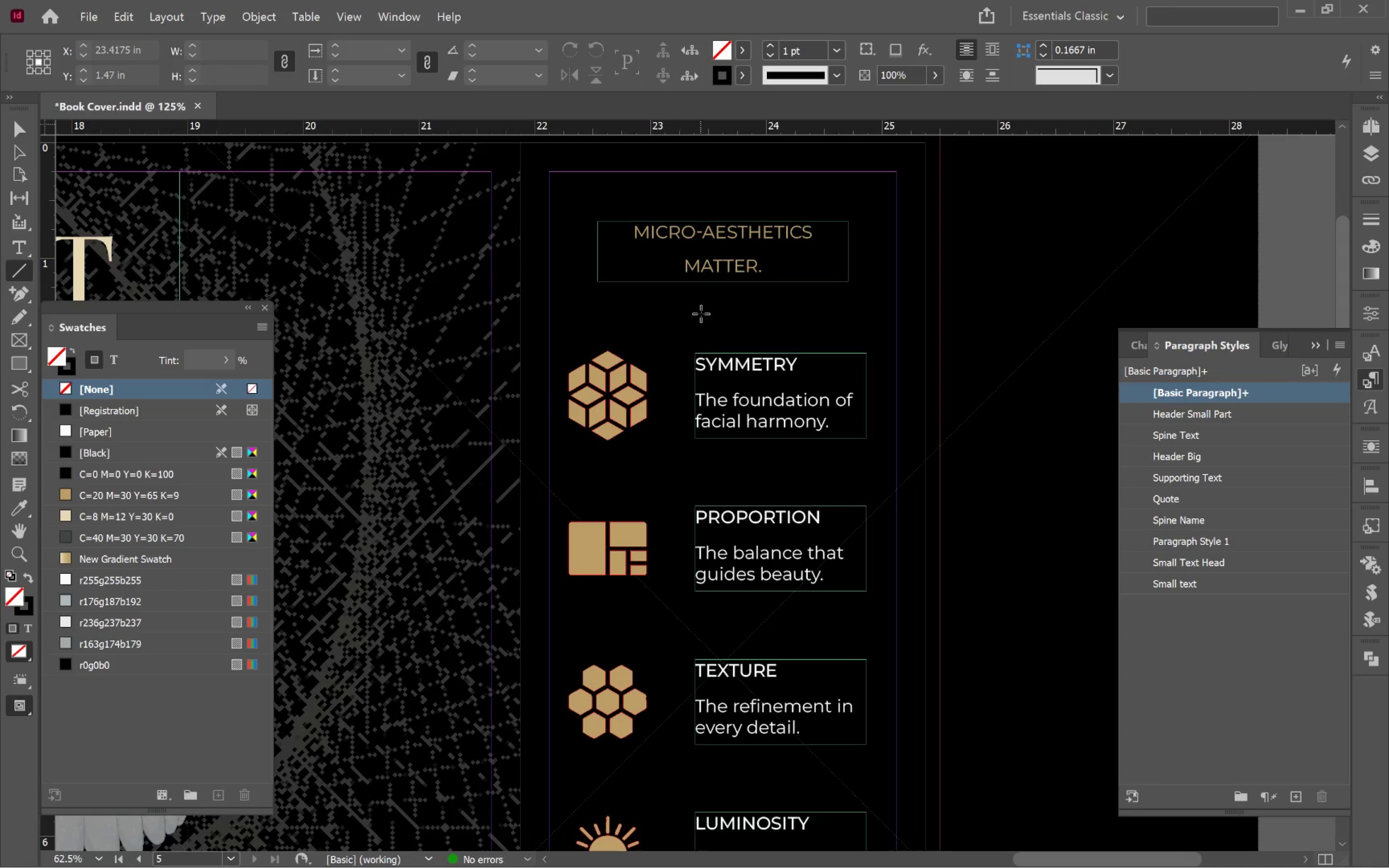 
left_click_drag(start_coordinate=[676, 312], to_coordinate=[773, 321])
 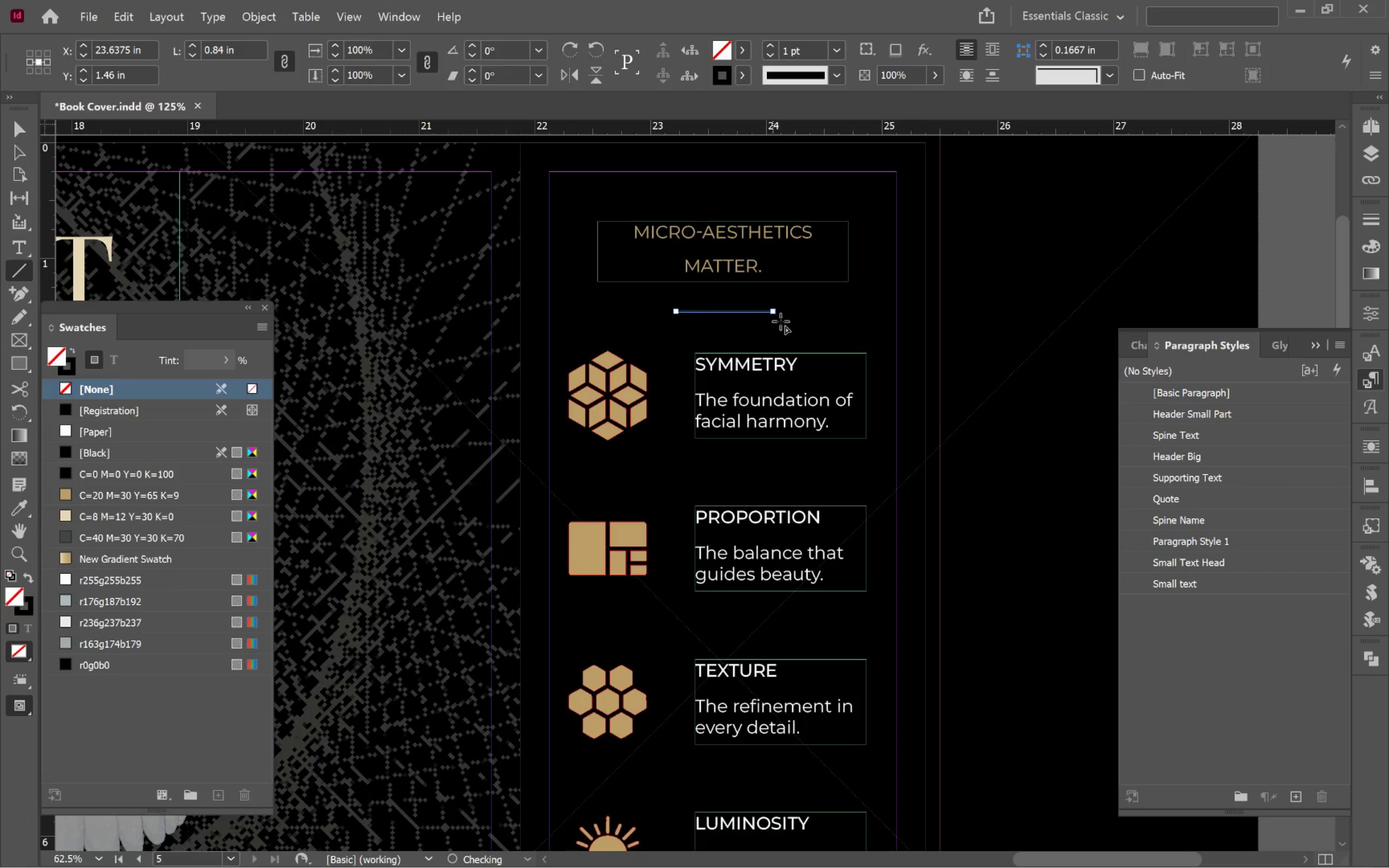 
hold_key(key=ShiftLeft, duration=0.95)
 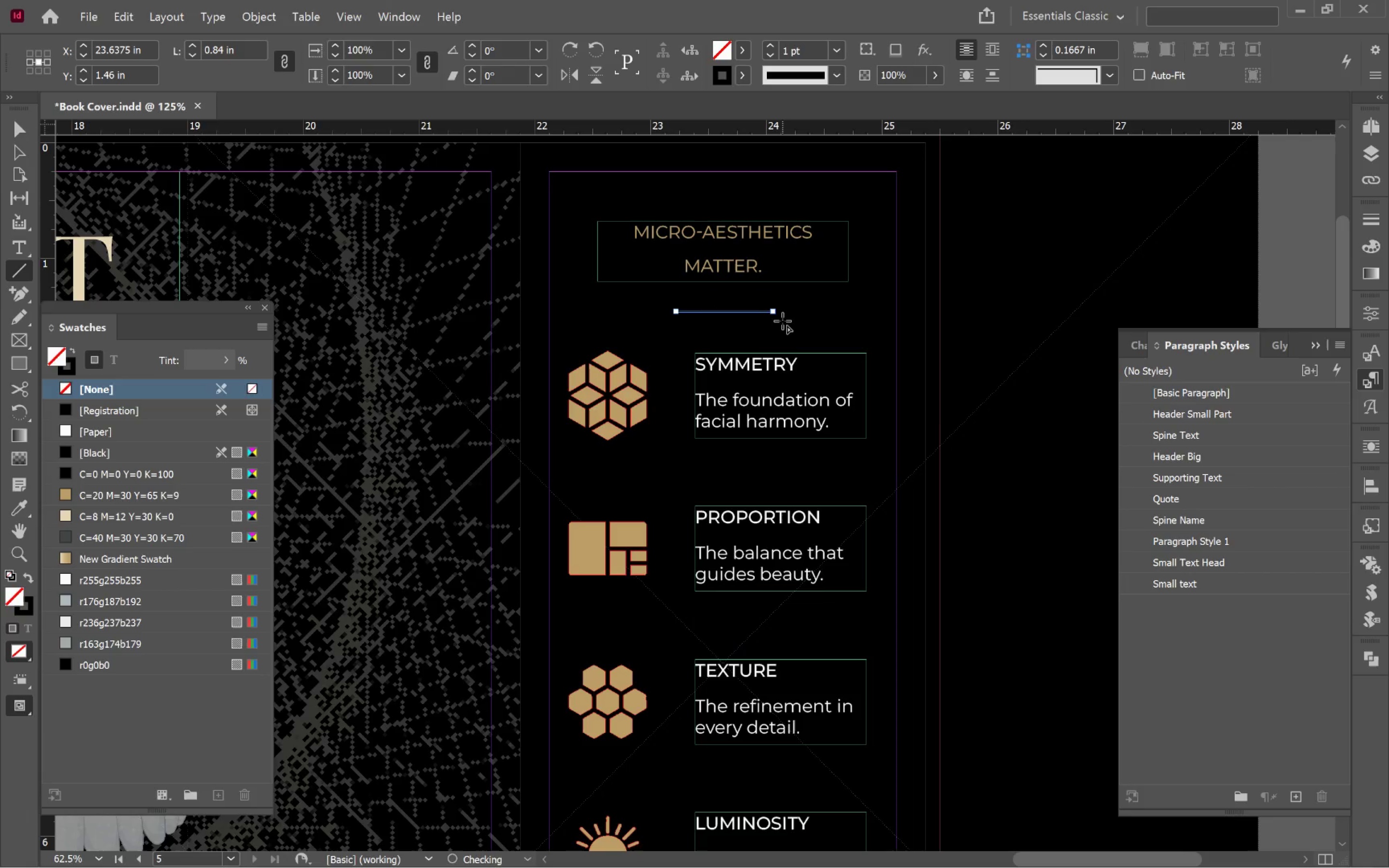 
key(V)
 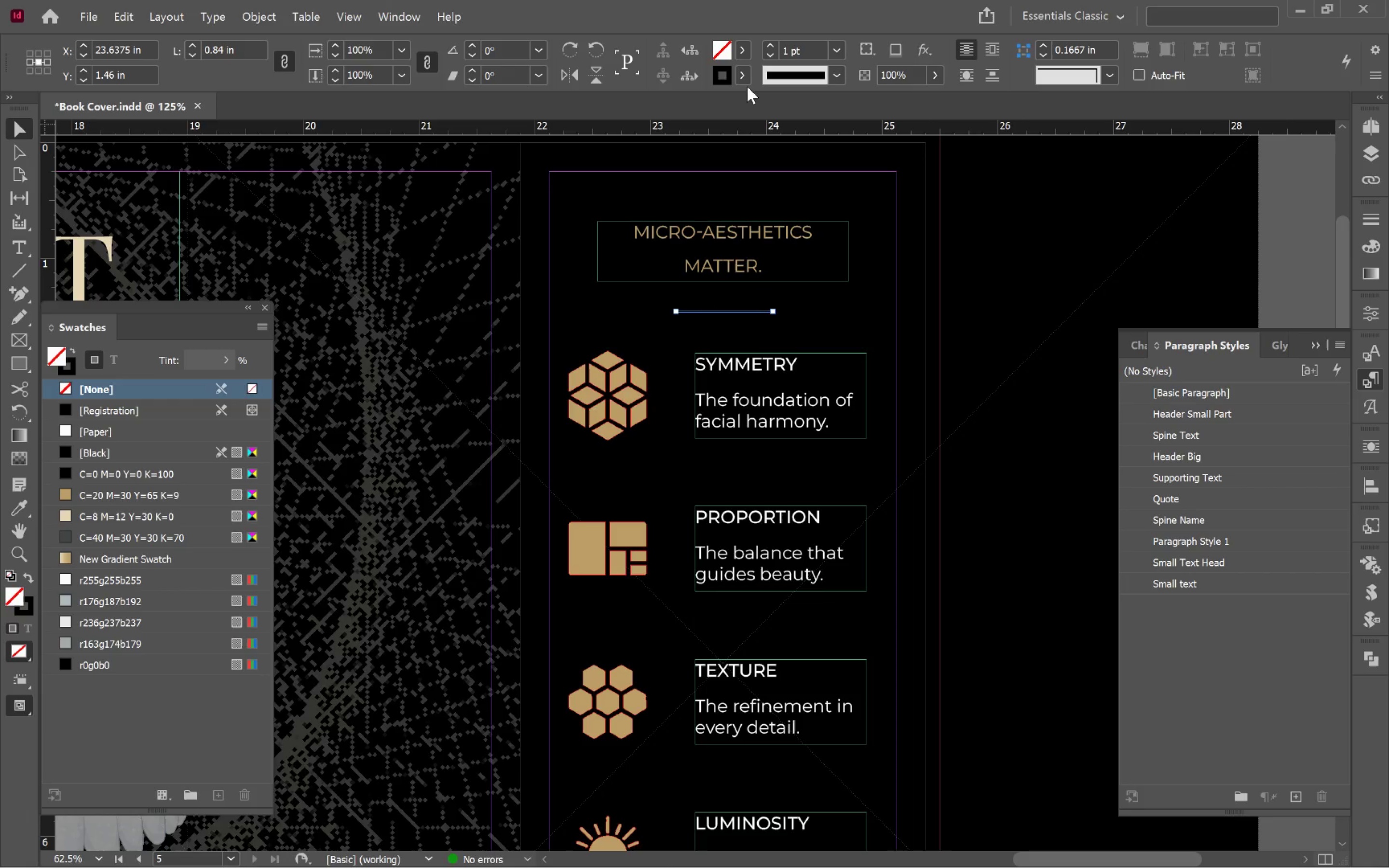 
left_click([747, 78])
 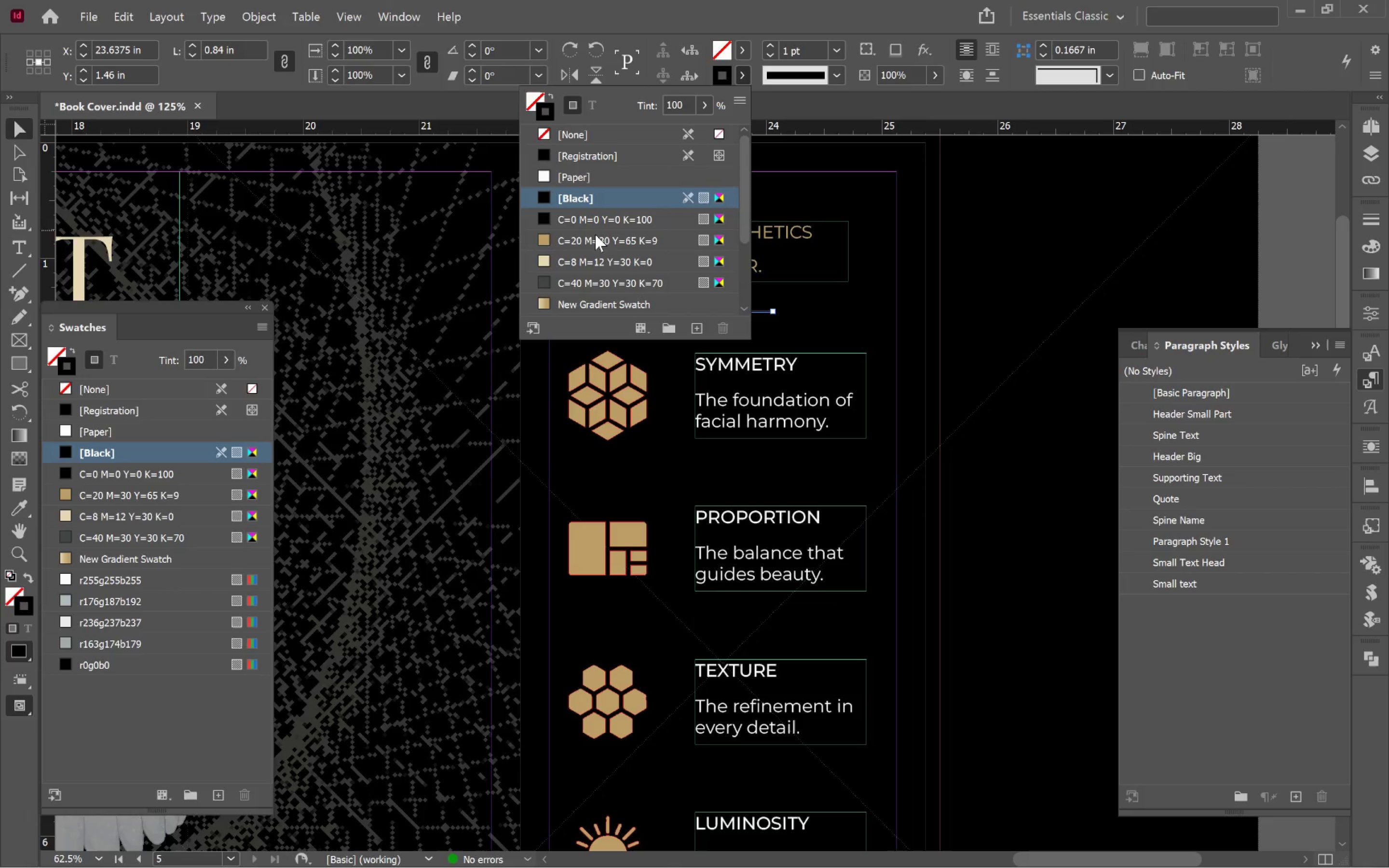 
left_click([596, 240])
 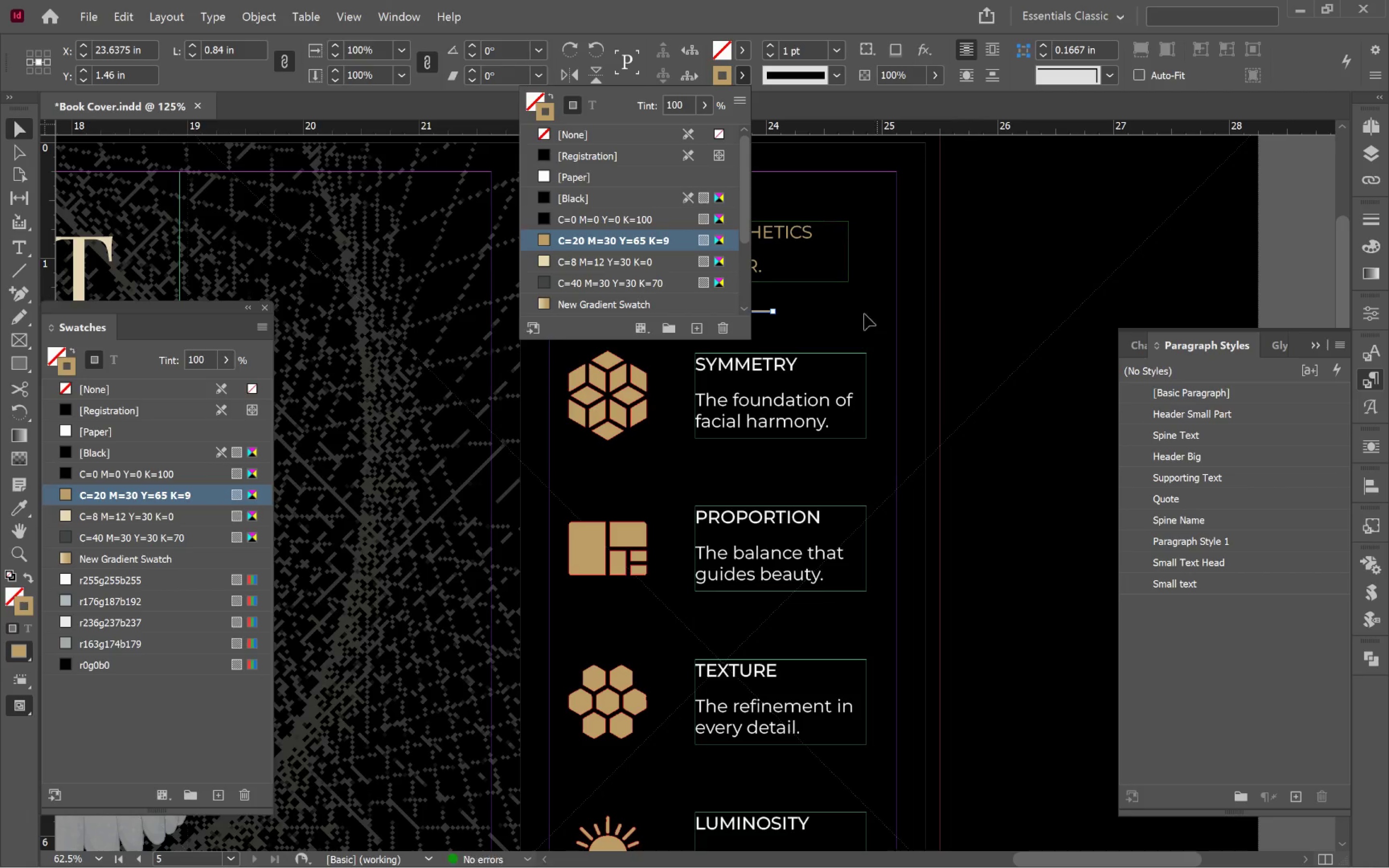 
left_click([837, 313])
 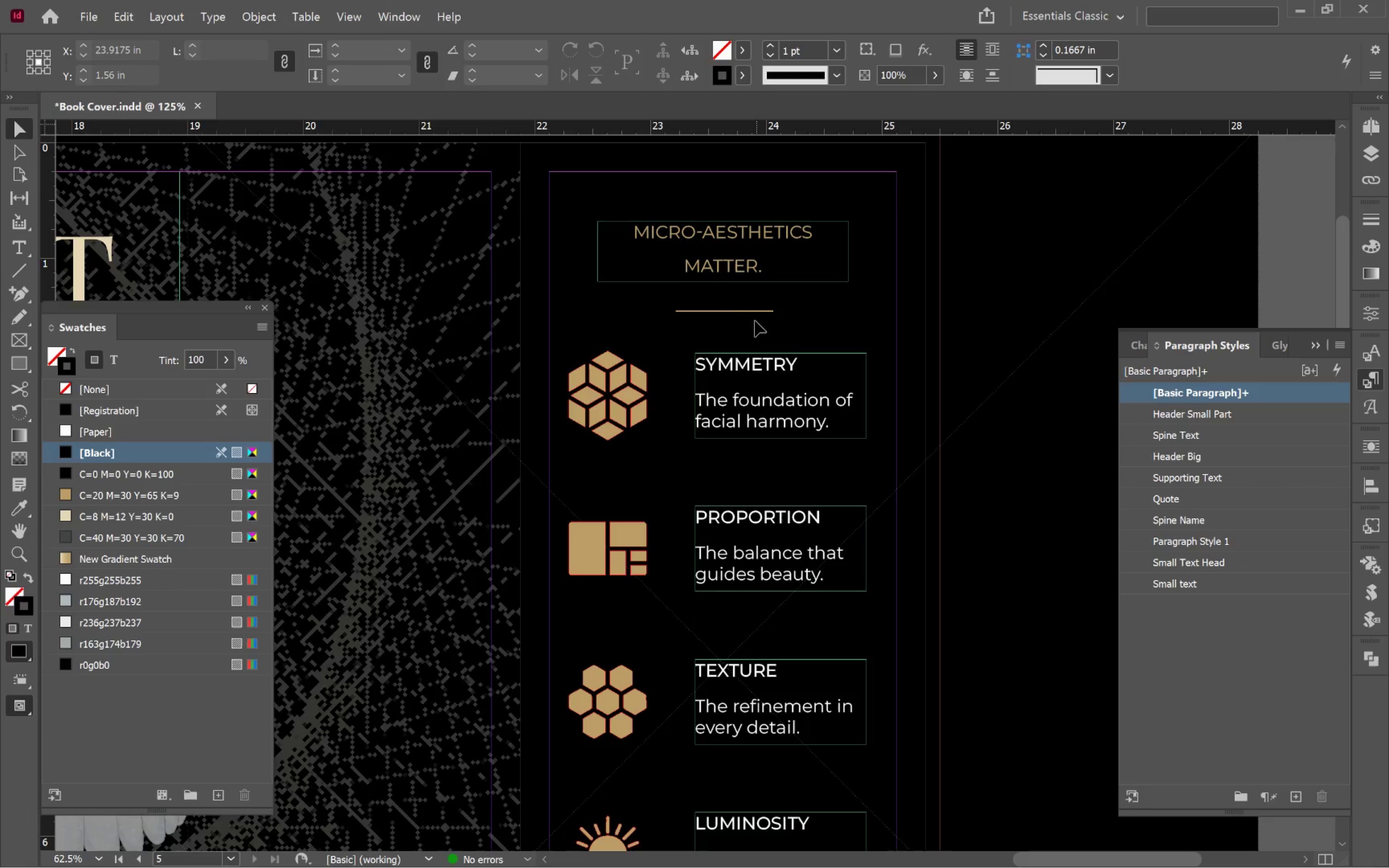 
left_click([754, 314])
 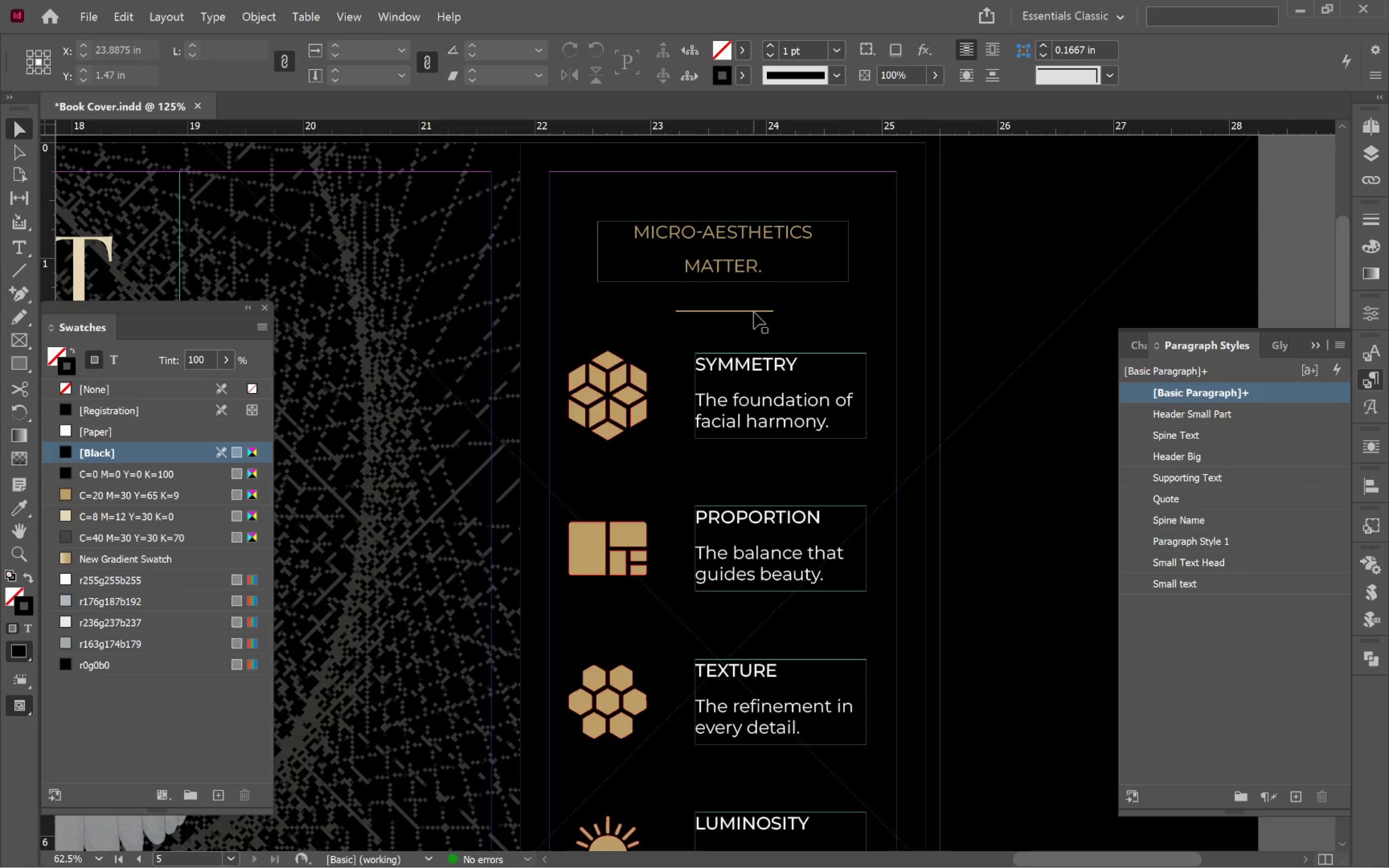 
left_click([754, 312])
 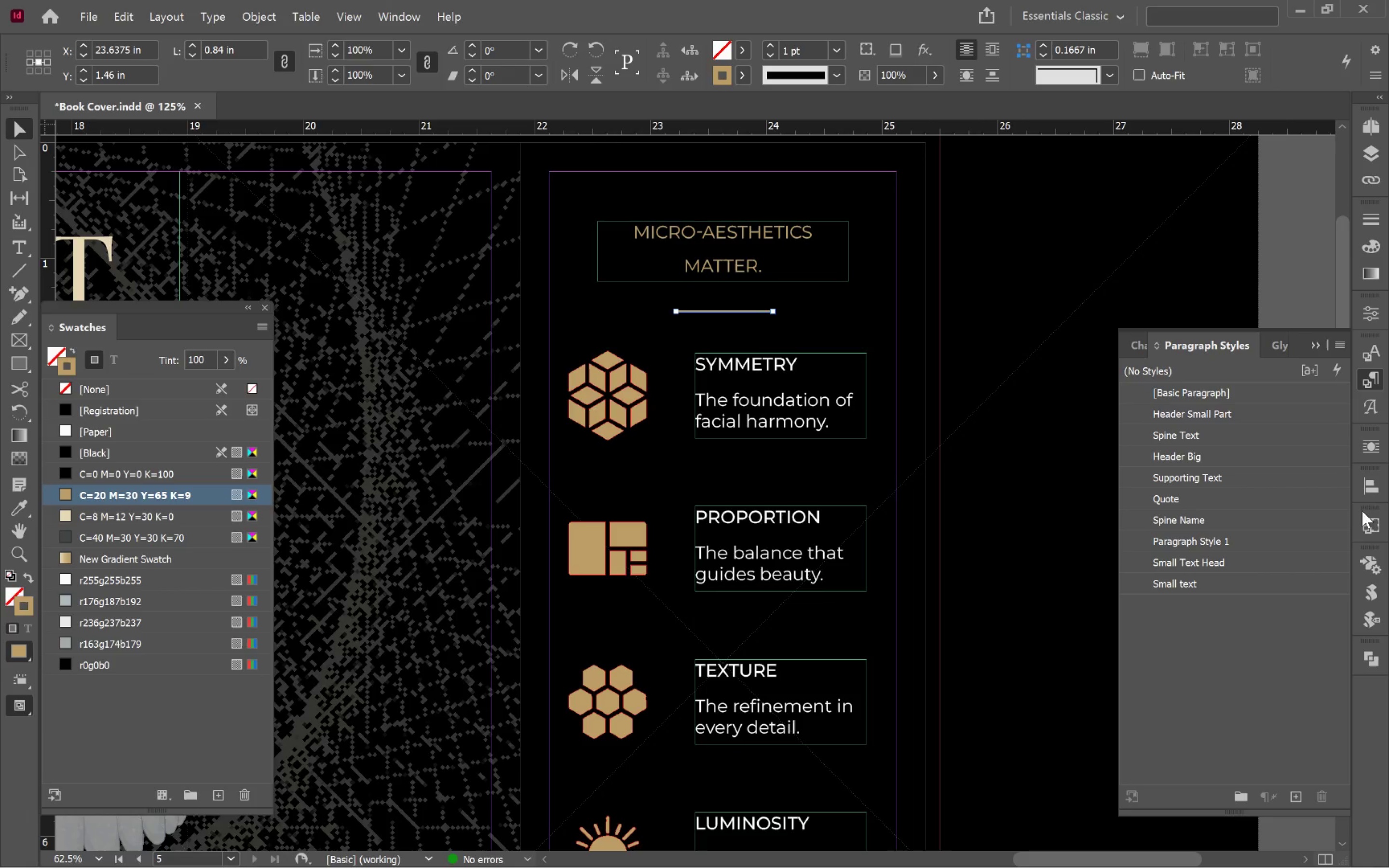 
left_click([1368, 485])
 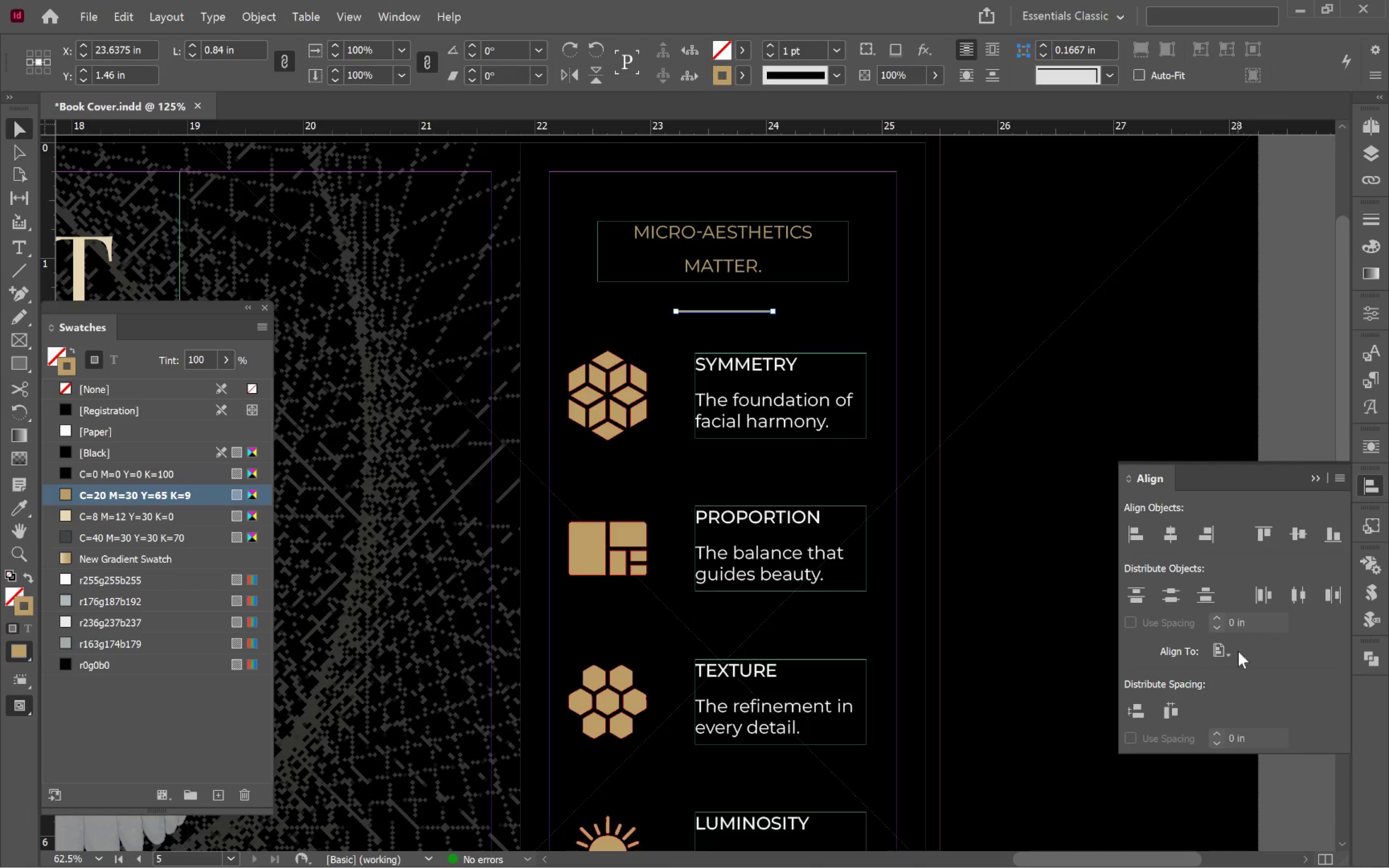 
left_click([1229, 642])
 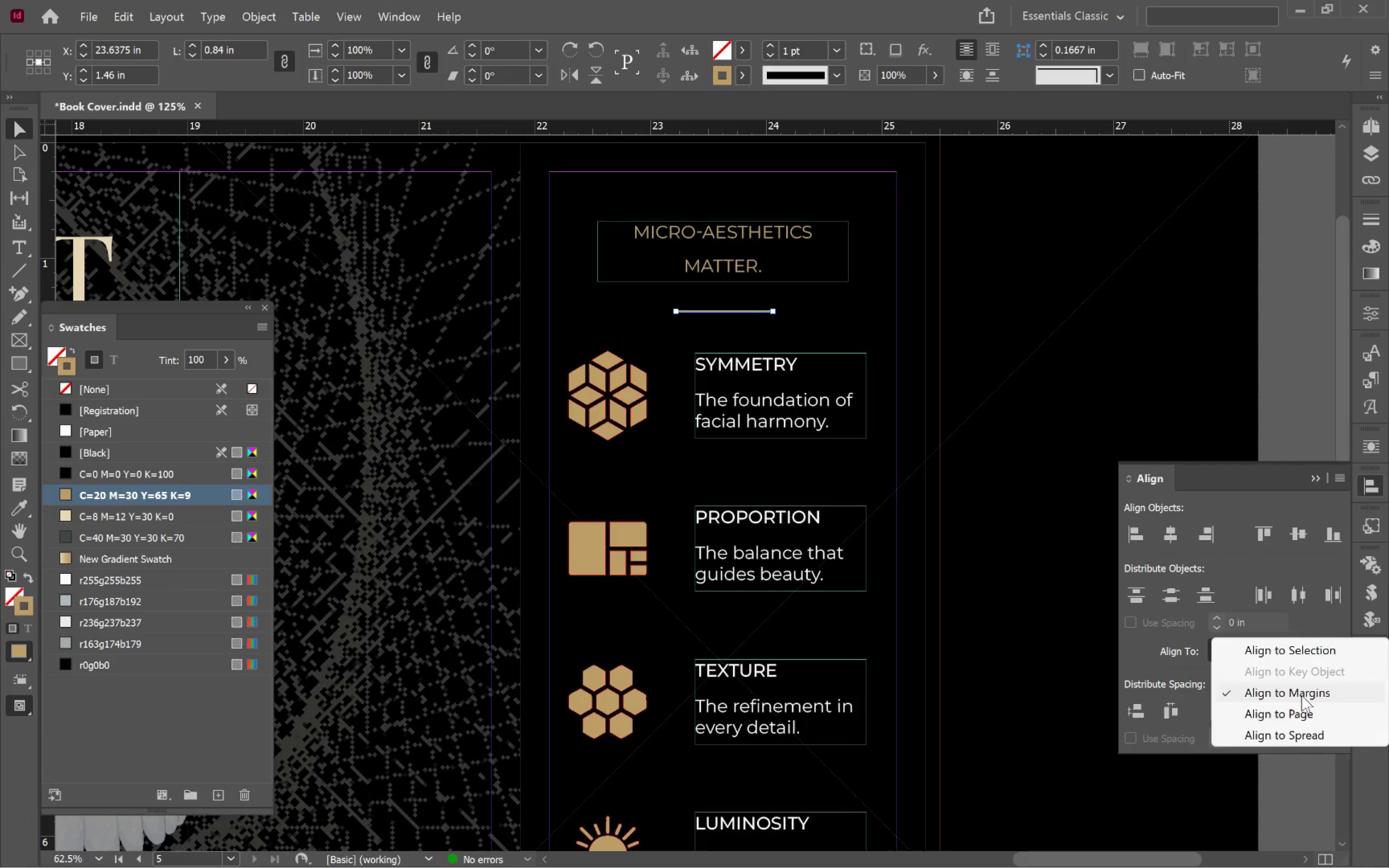 
left_click([1302, 695])
 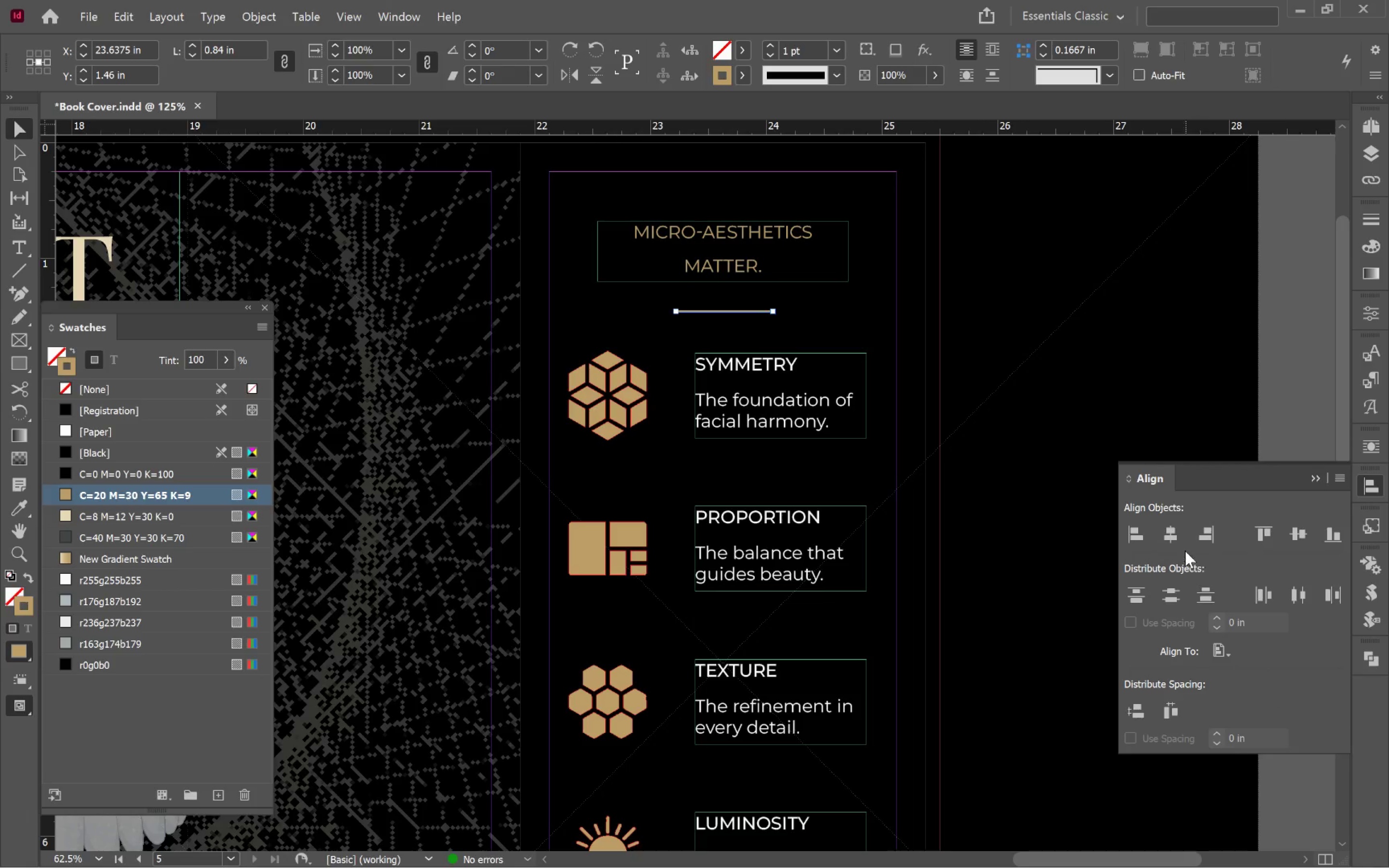 
left_click([1178, 538])
 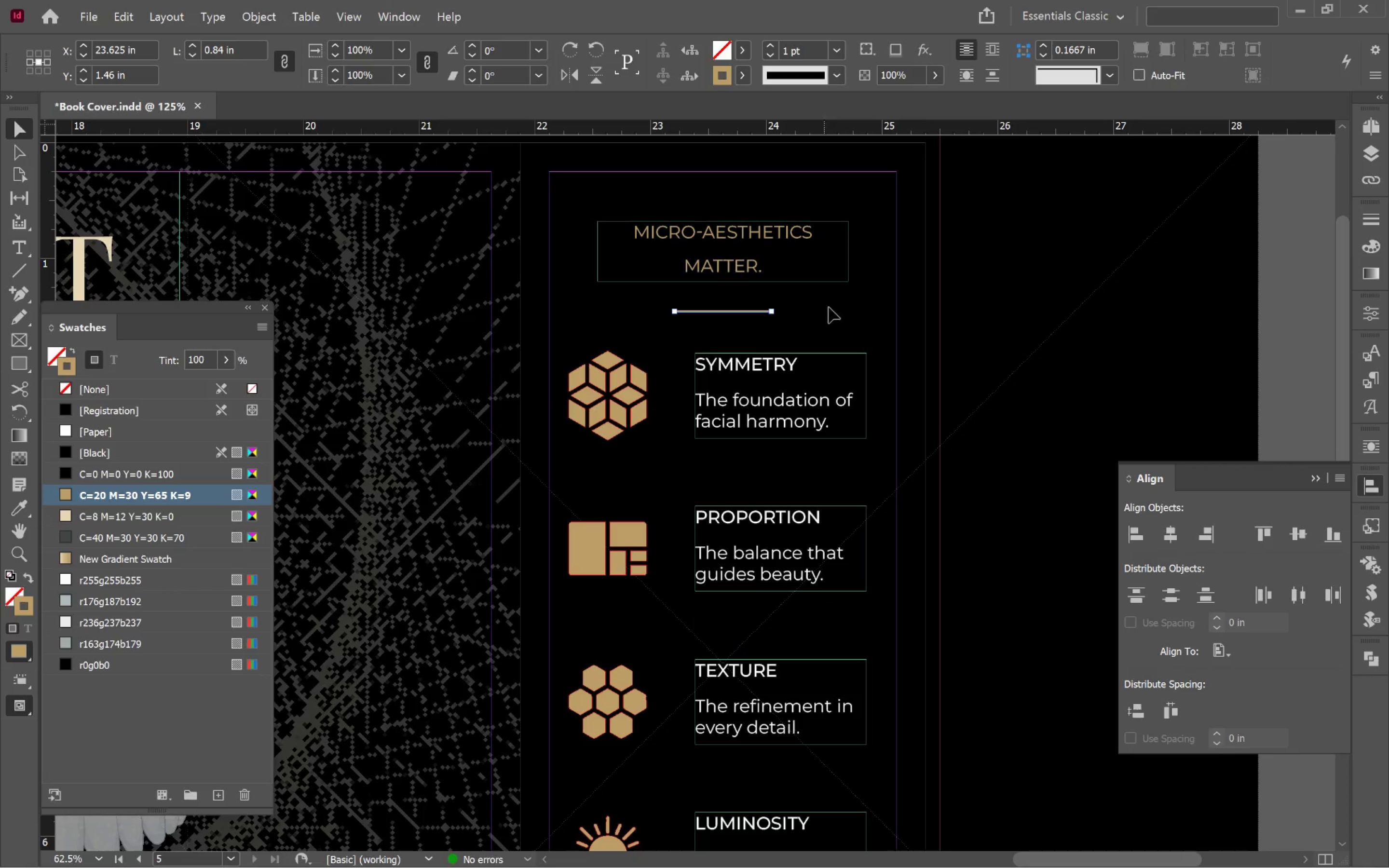 
left_click([836, 307])
 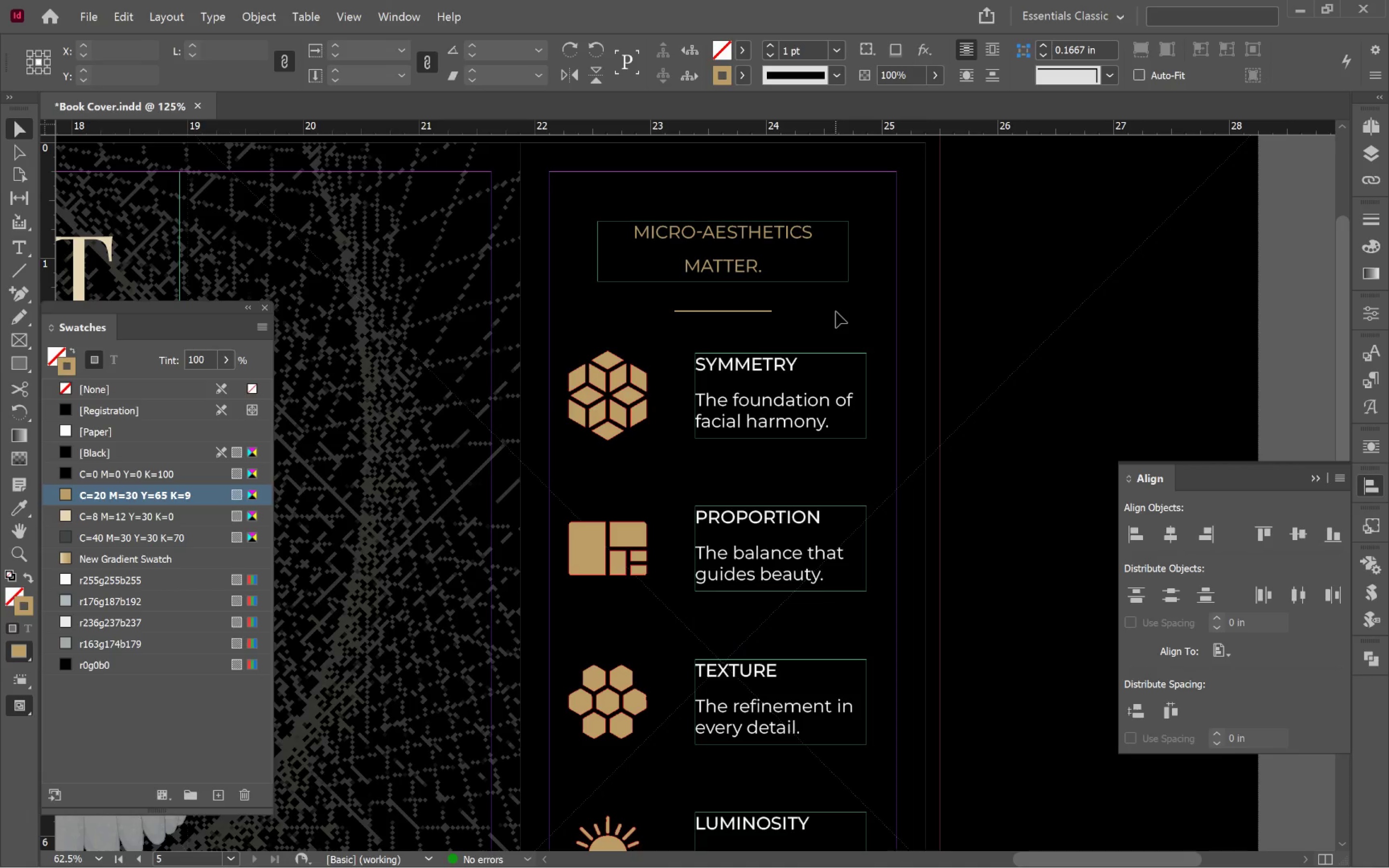 
hold_key(key=AltLeft, duration=0.86)
scroll: coordinate [841, 321], scroll_direction: down, amount: 2.0
 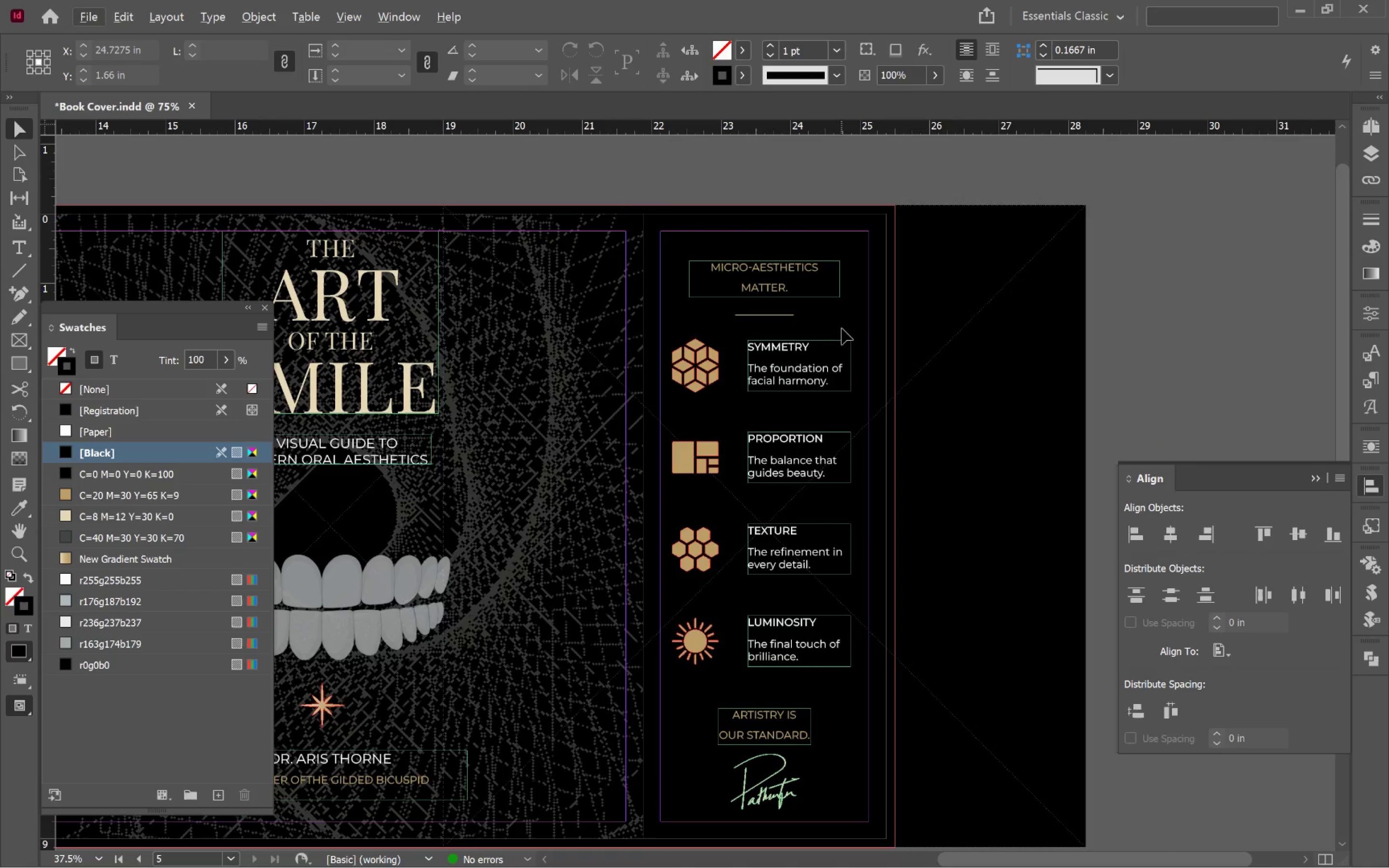 
left_click_drag(start_coordinate=[782, 316], to_coordinate=[811, 692])
 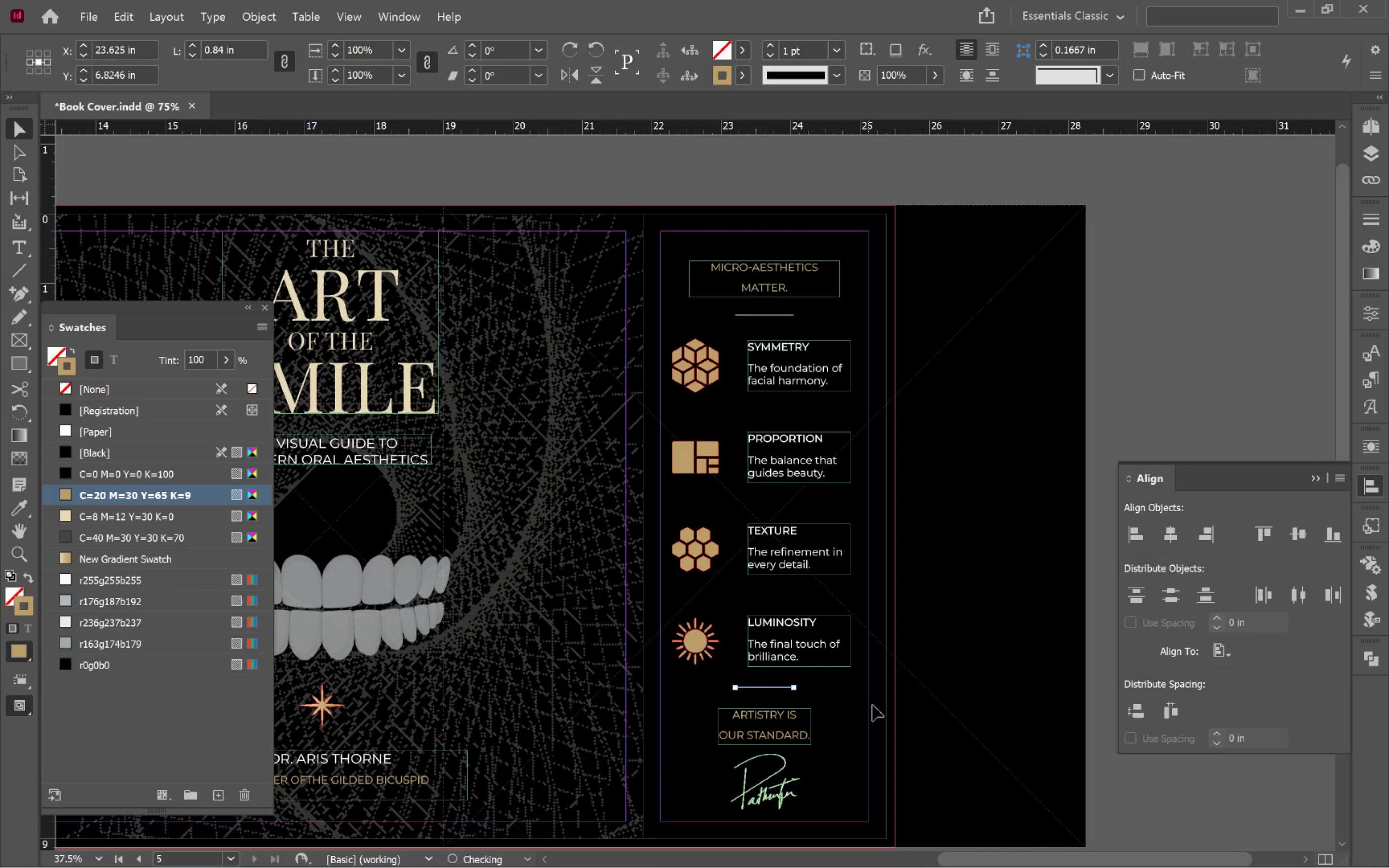 
hold_key(key=AltLeft, duration=2.48)
 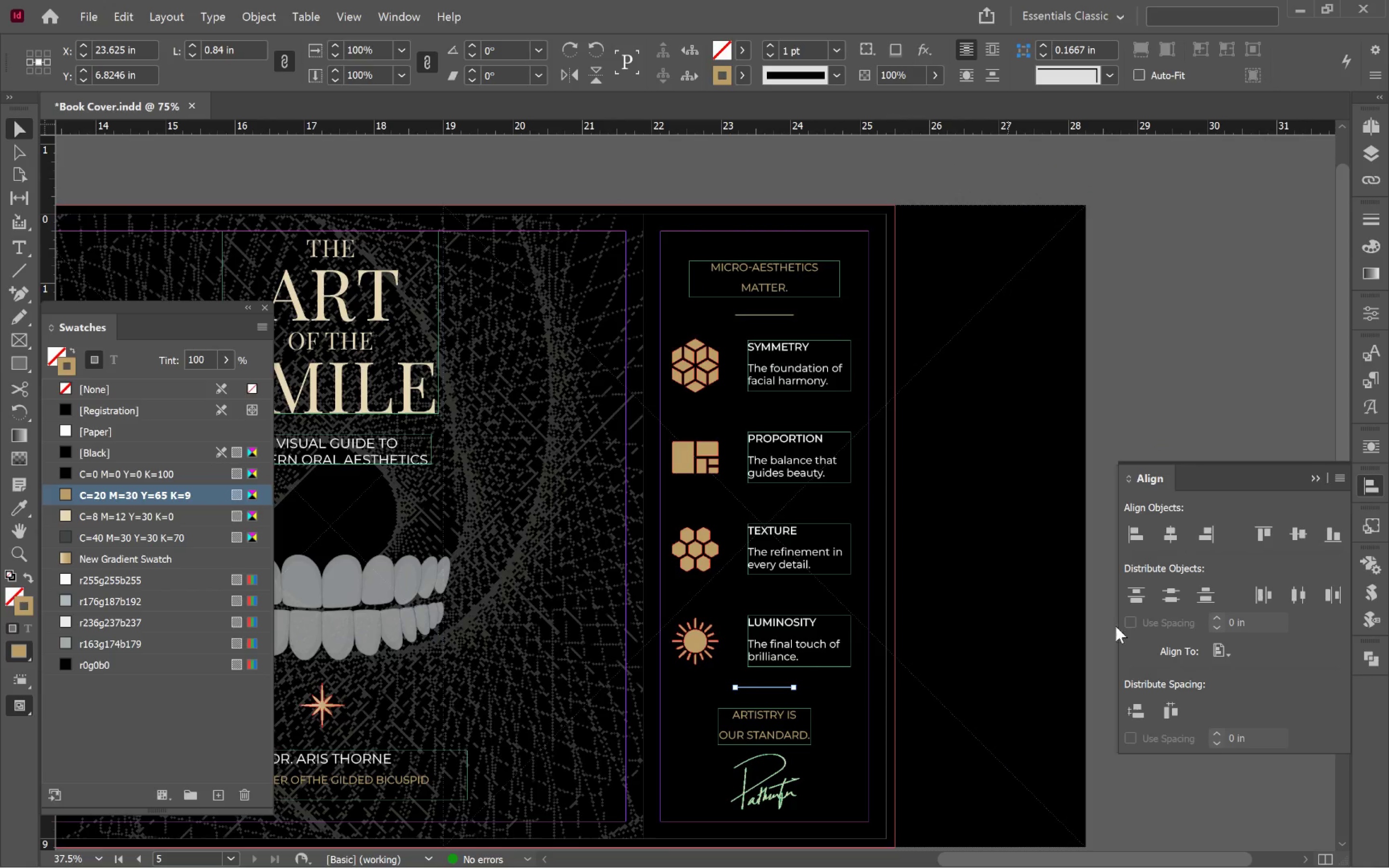 
hold_key(key=ShiftLeft, duration=2.1)
 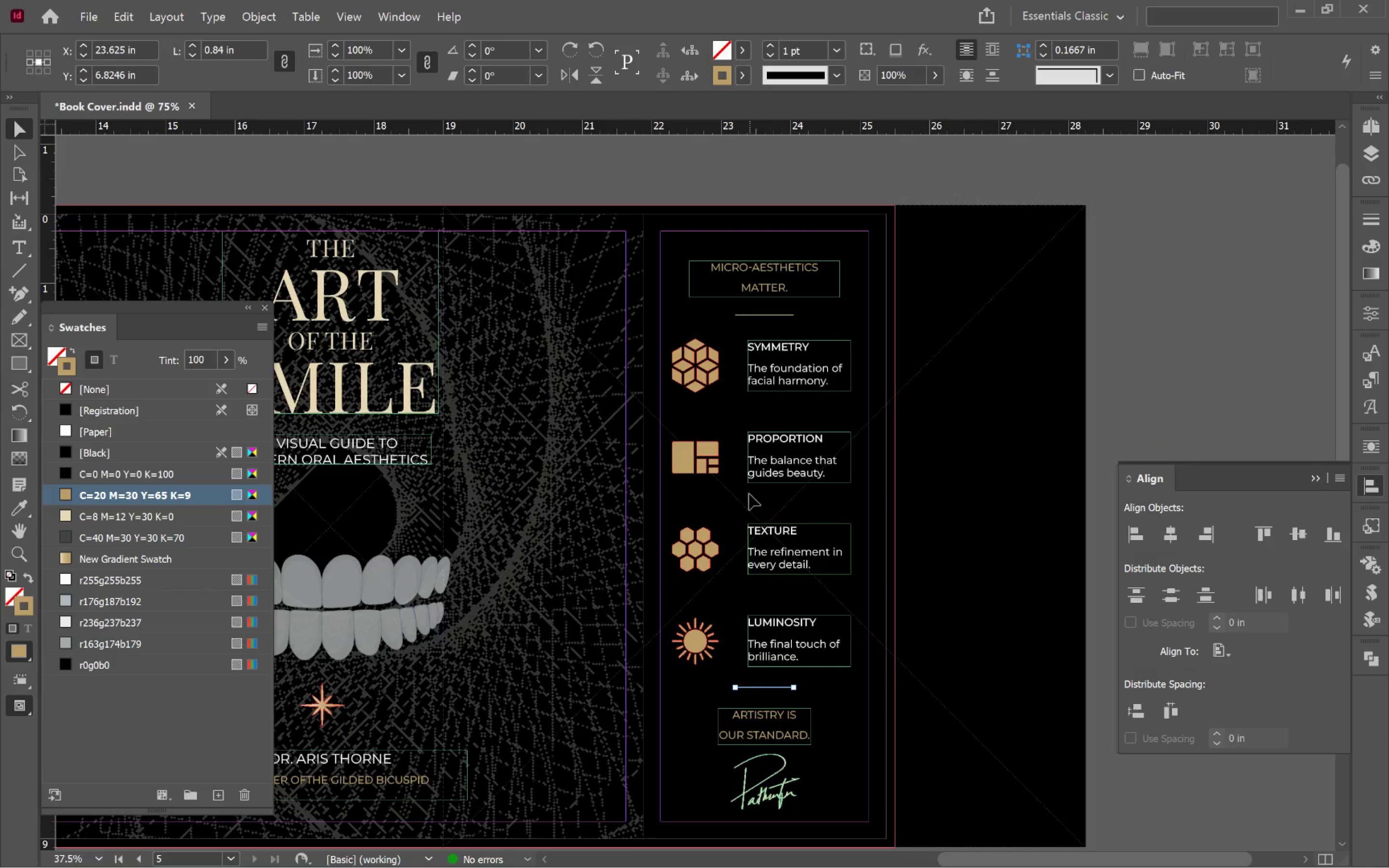 
hold_key(key=ShiftLeft, duration=0.49)
 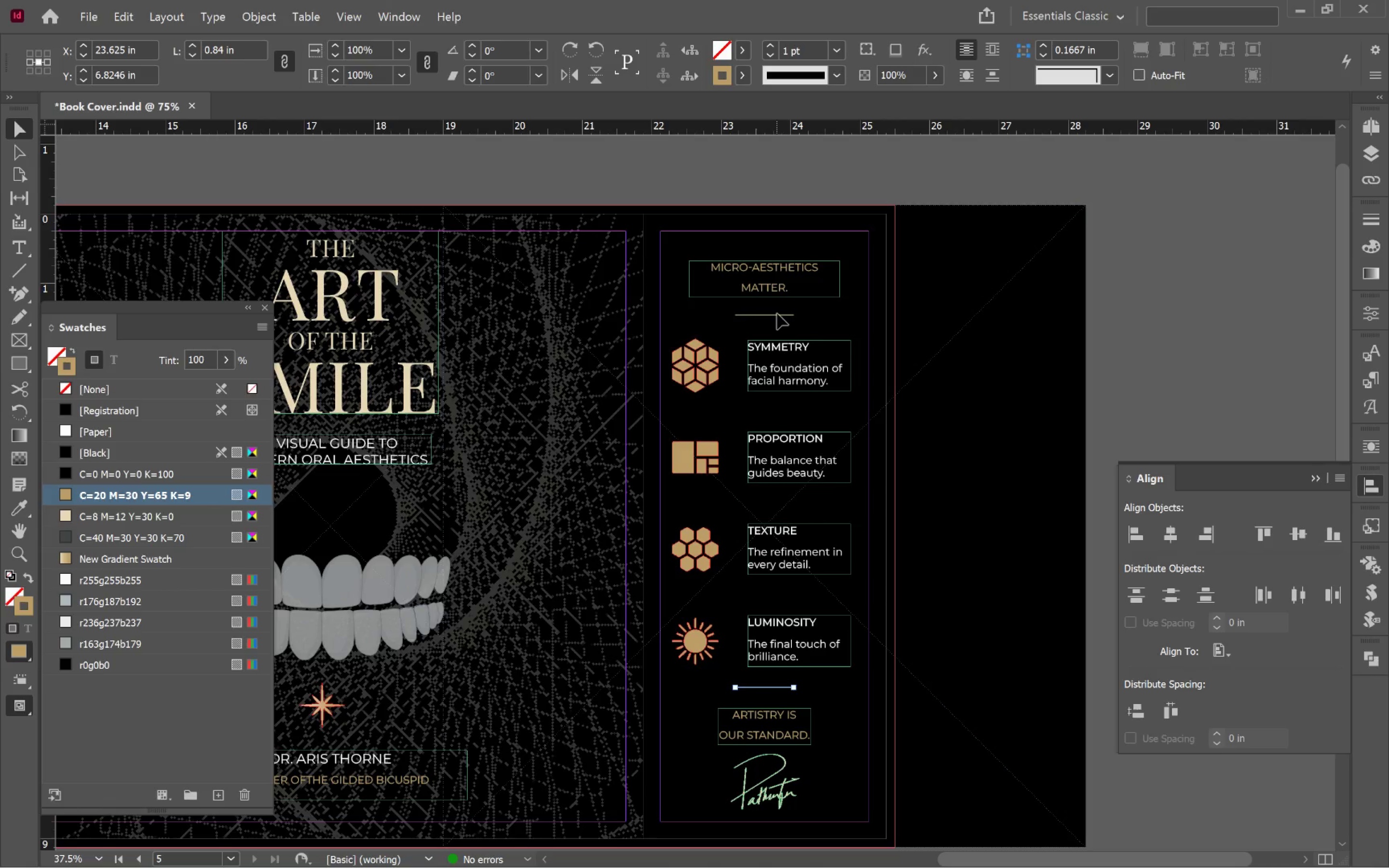 
left_click([777, 313])
 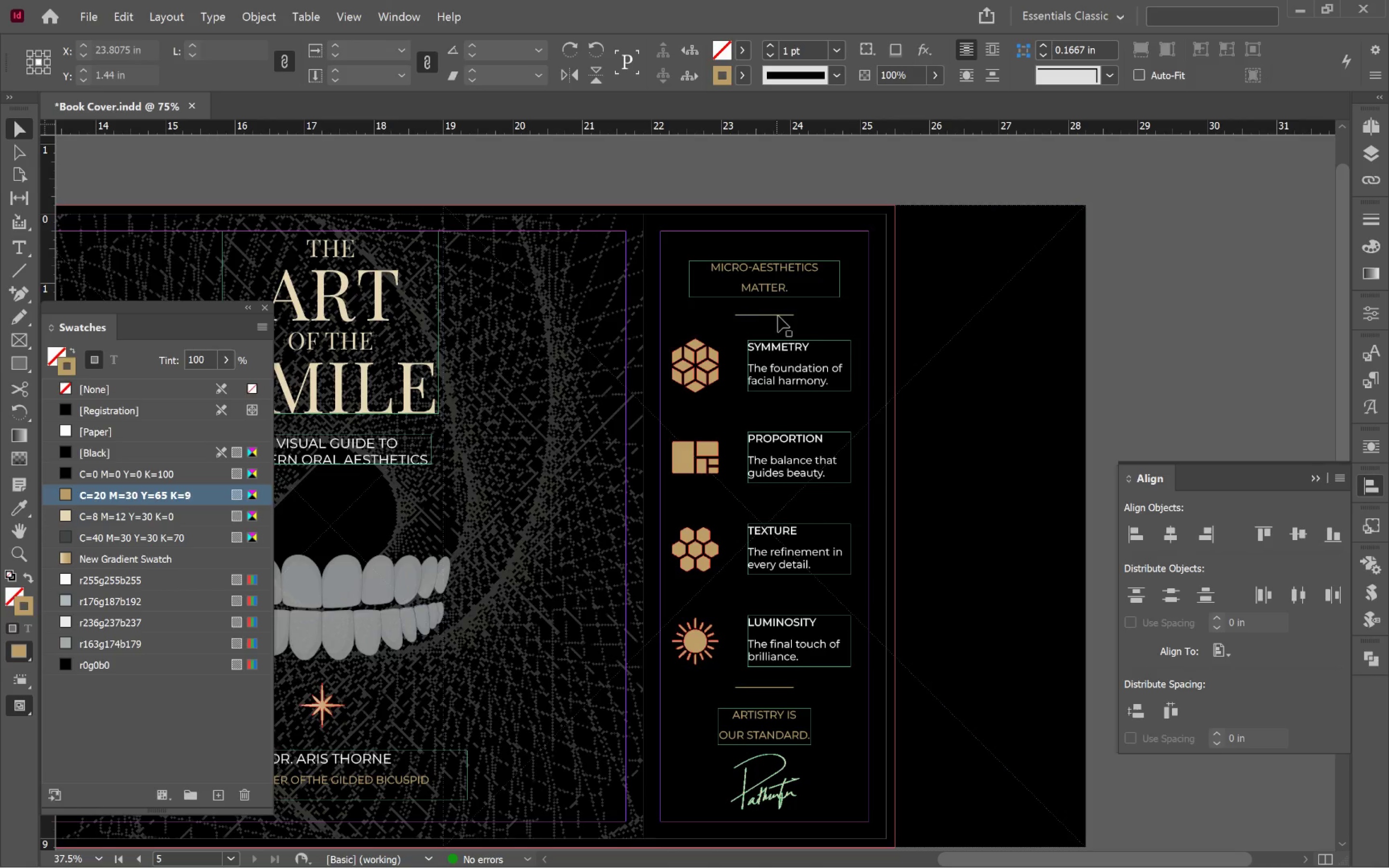 
hold_key(key=AltLeft, duration=0.72)
scroll: coordinate [801, 320], scroll_direction: up, amount: 2.0
 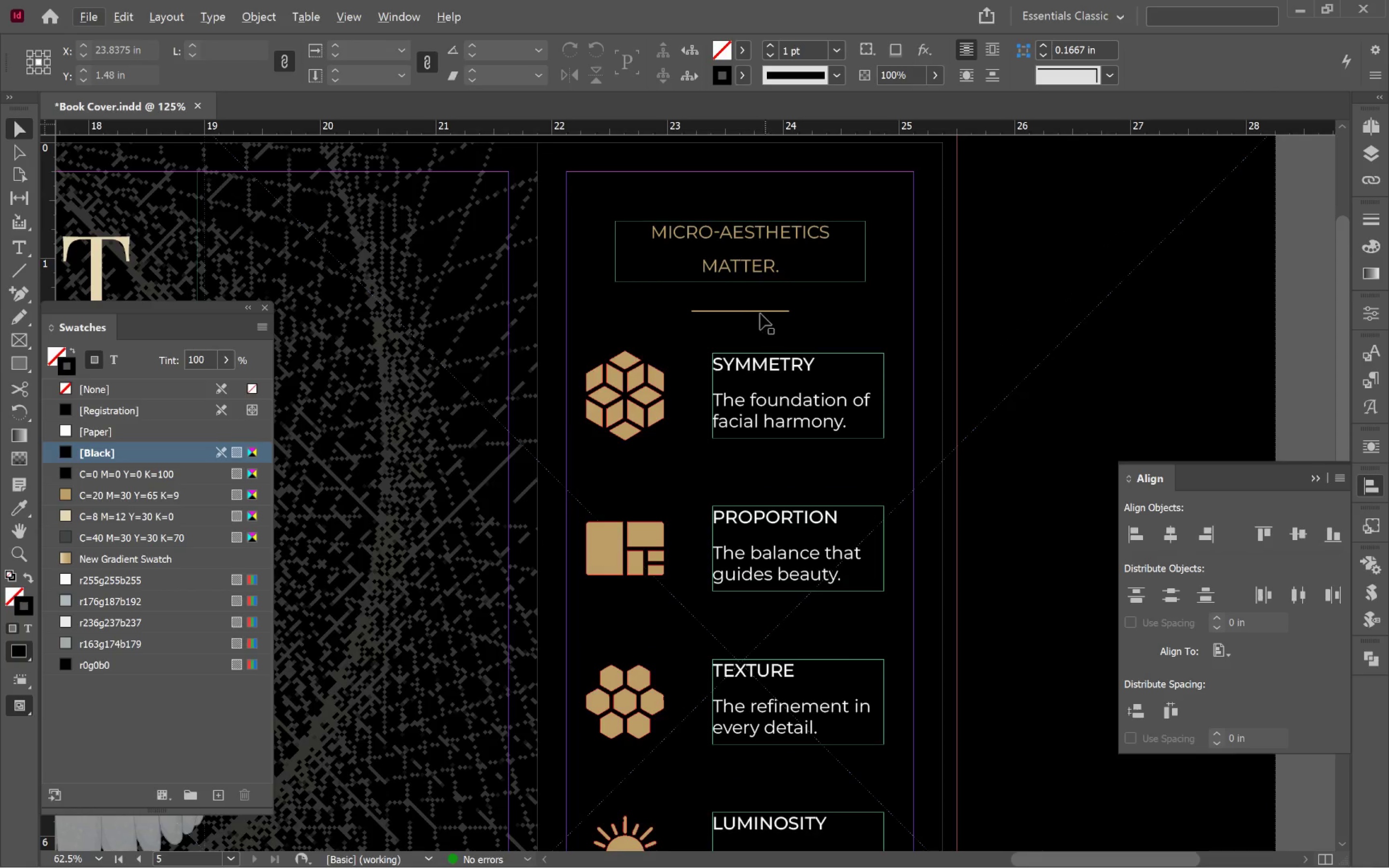 
left_click_drag(start_coordinate=[756, 311], to_coordinate=[757, 315])
 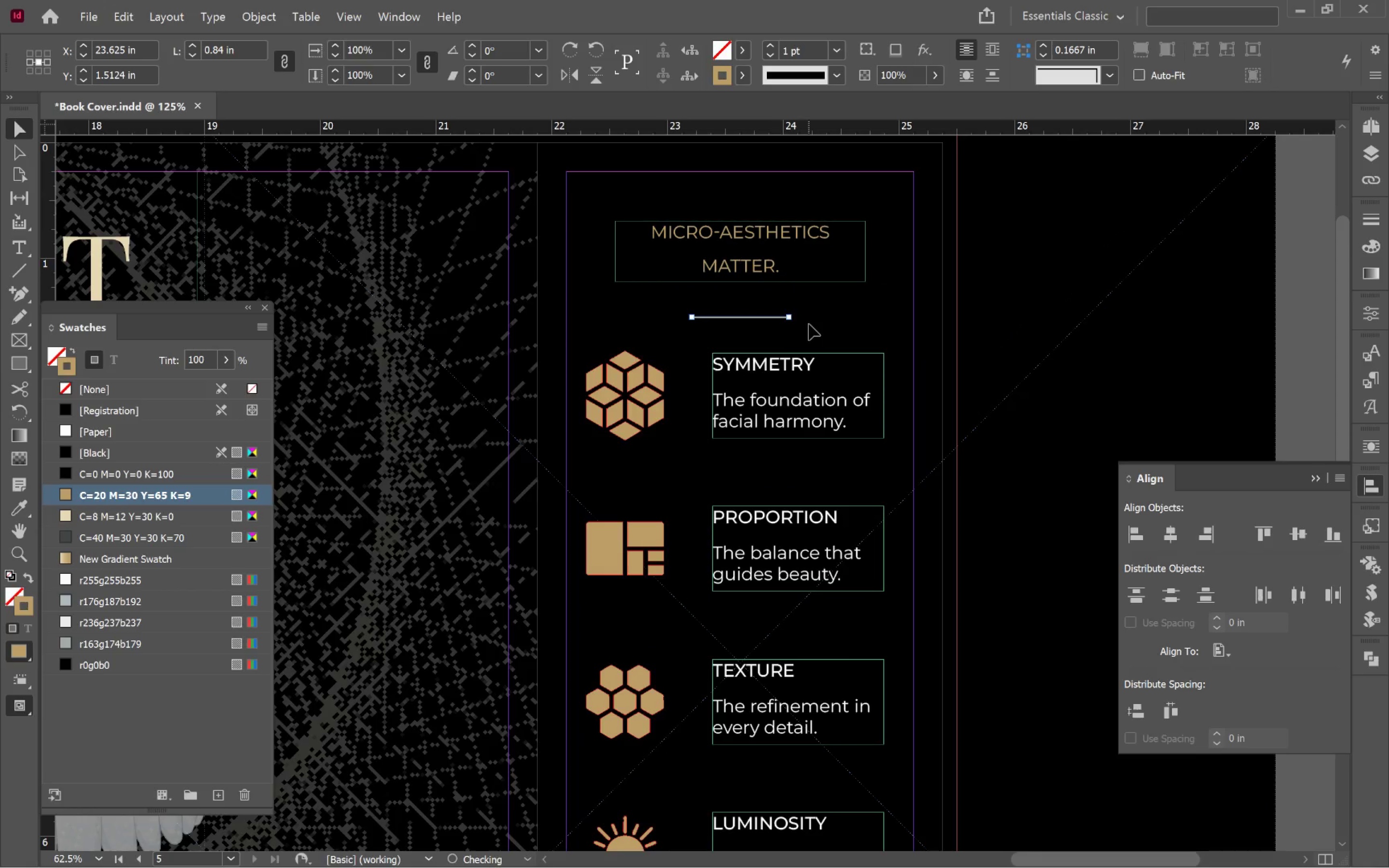 
hold_key(key=ShiftLeft, duration=1.06)
 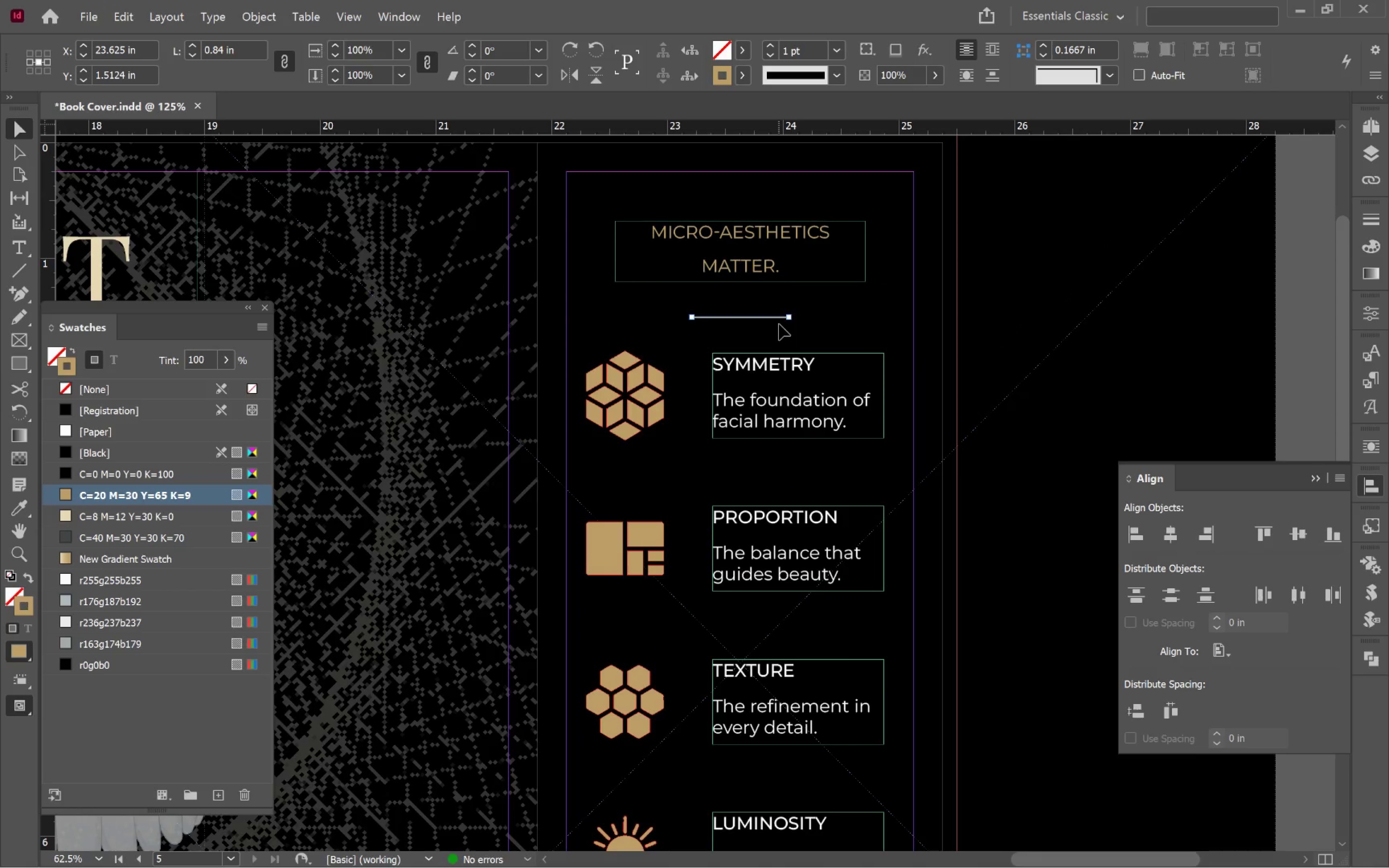 
hold_key(key=AltLeft, duration=0.74)
scroll: coordinate [779, 324], scroll_direction: down, amount: 2.0
 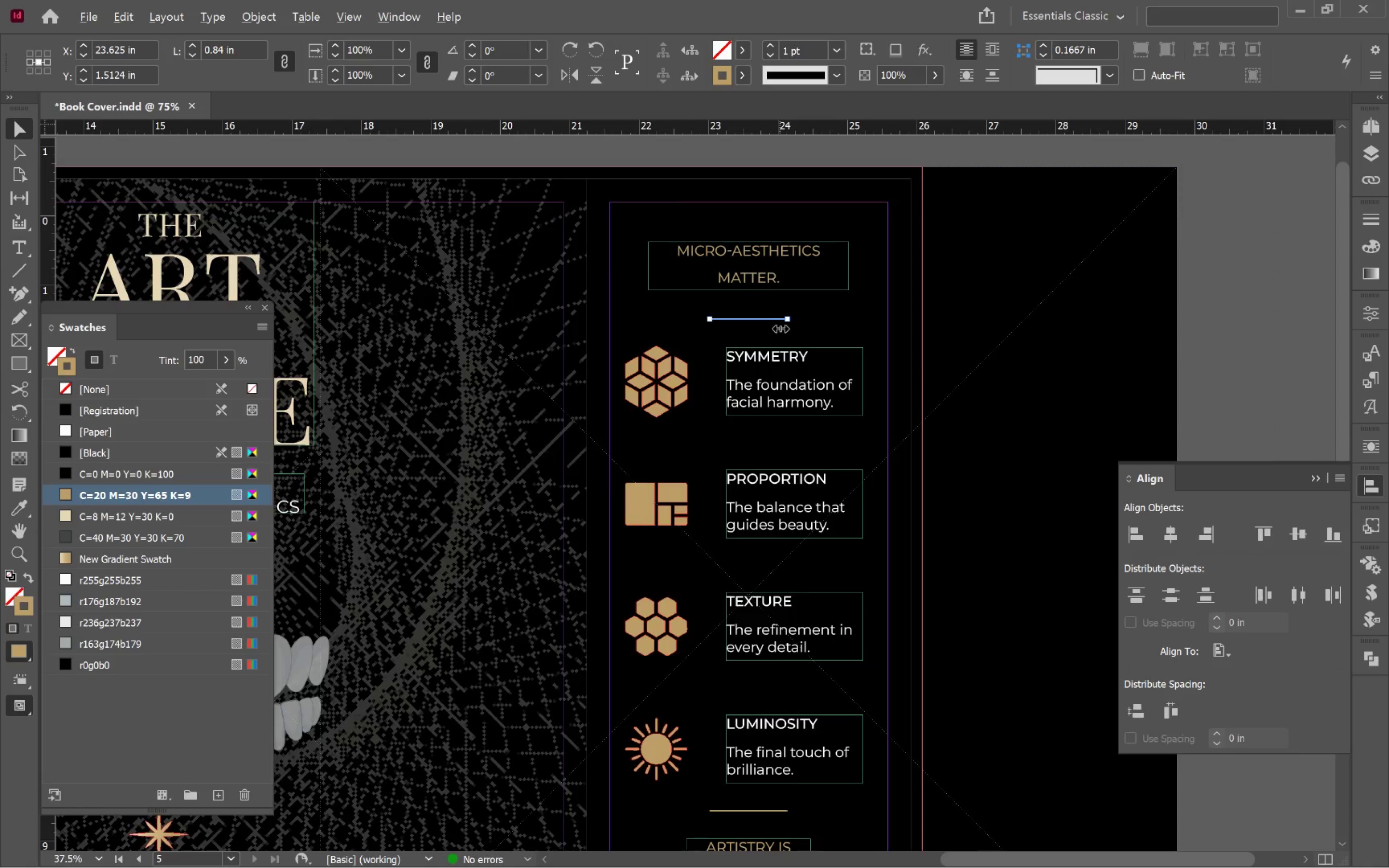 
key(Control+C)
 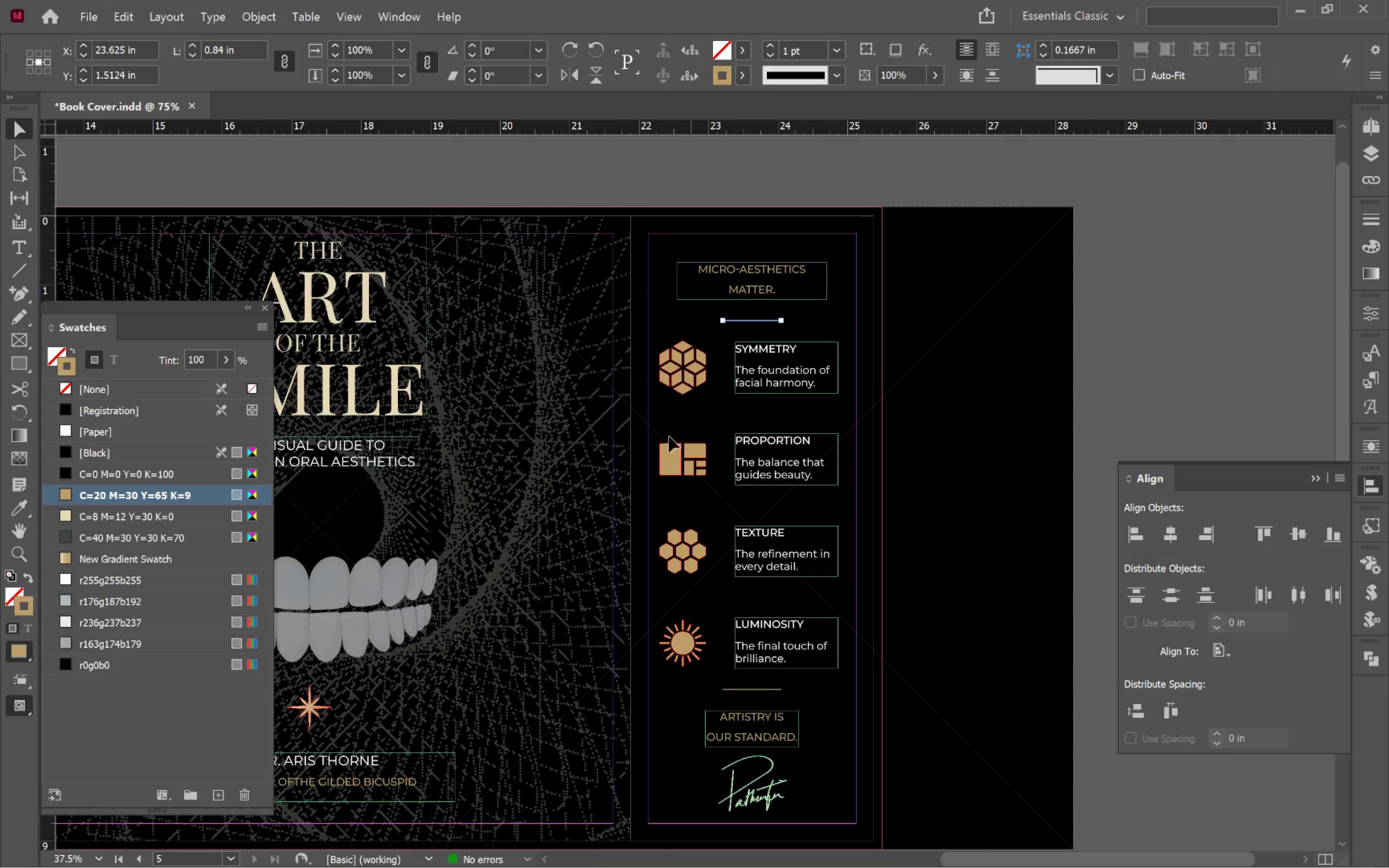 
hold_key(key=Space, duration=1.52)
 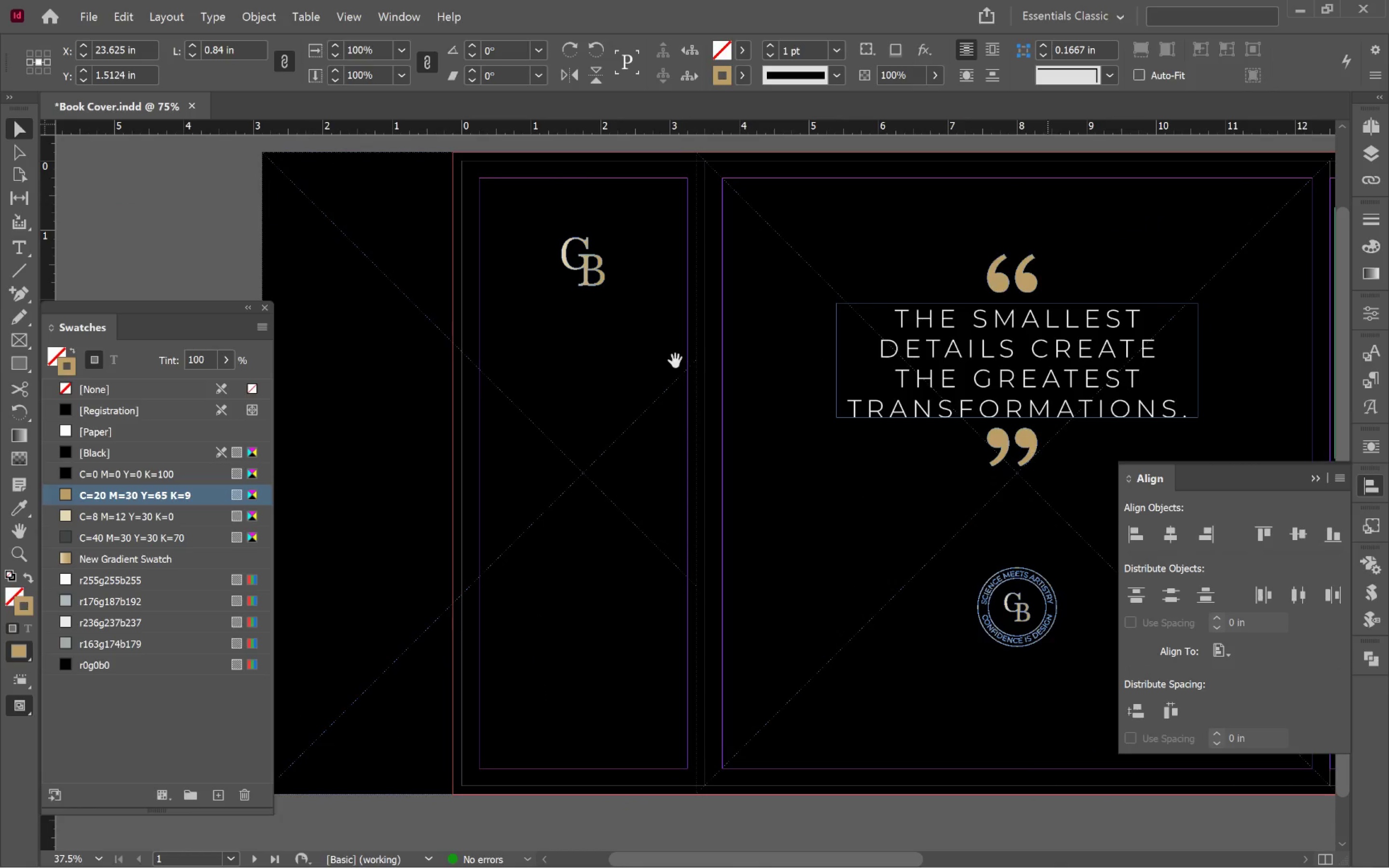 
left_click_drag(start_coordinate=[641, 423], to_coordinate=[1143, 458])
 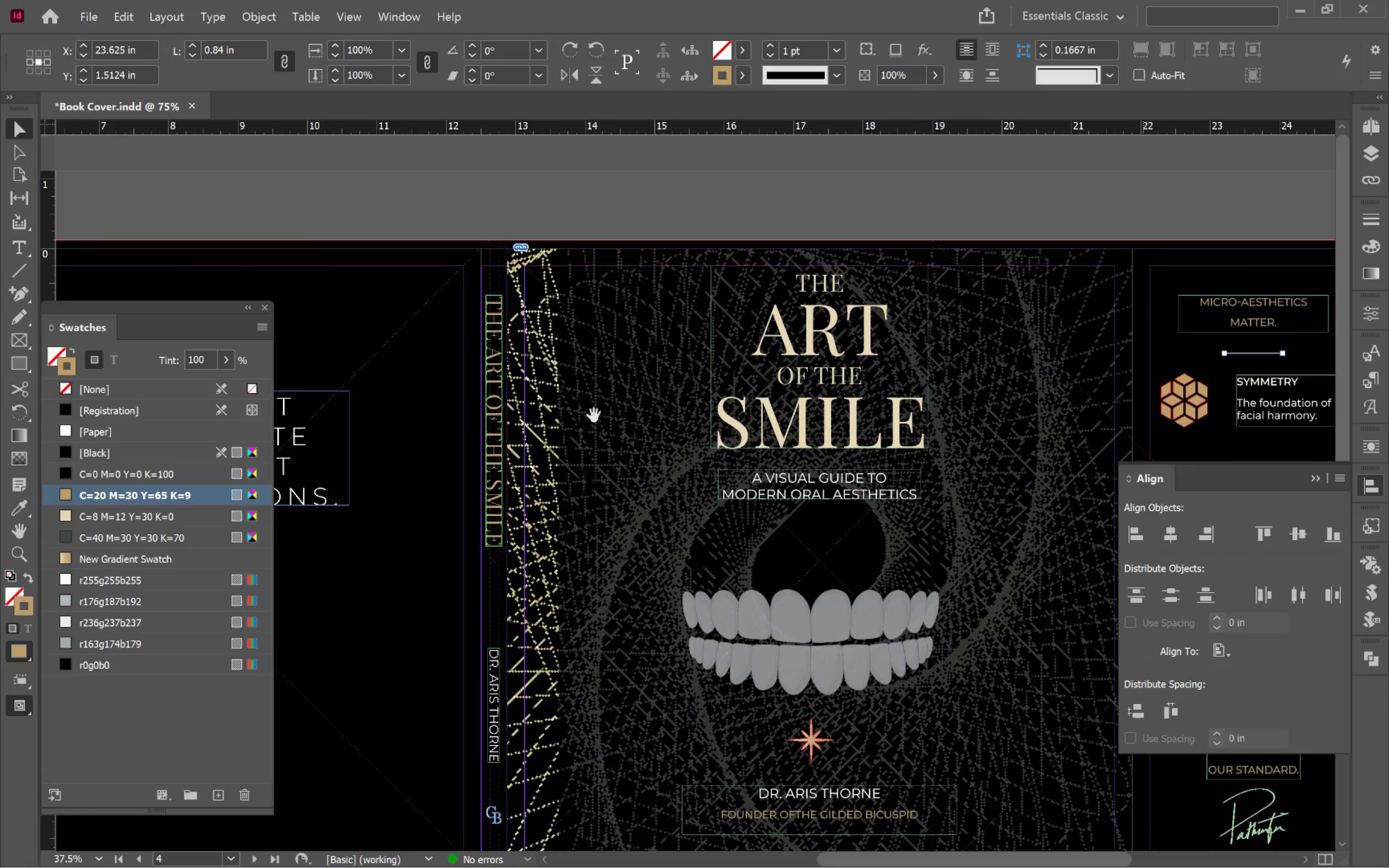 
left_click_drag(start_coordinate=[620, 411], to_coordinate=[1058, 377])
 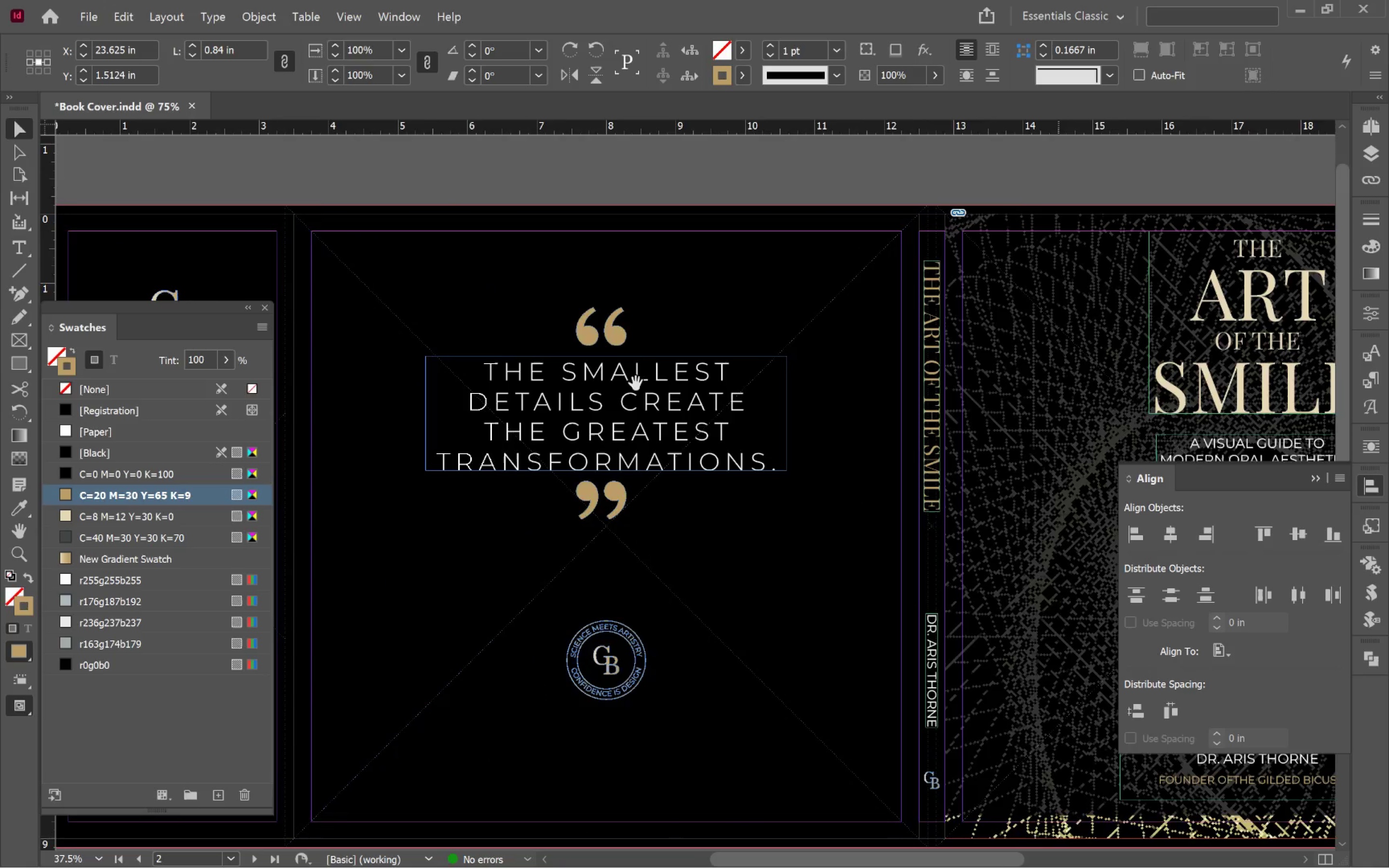 
left_click_drag(start_coordinate=[637, 383], to_coordinate=[1048, 330])
 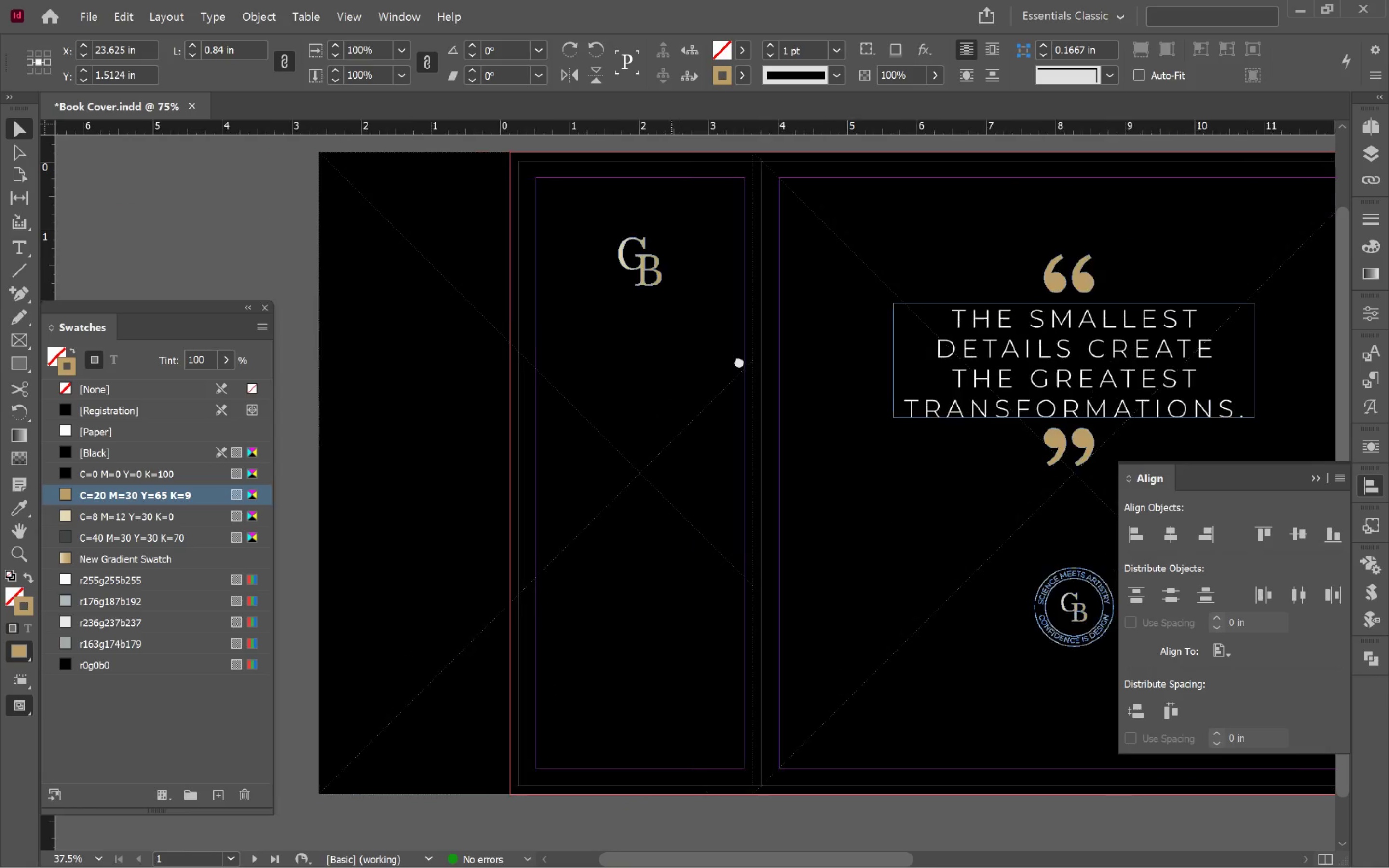 
hold_key(key=Space, duration=1.14)
 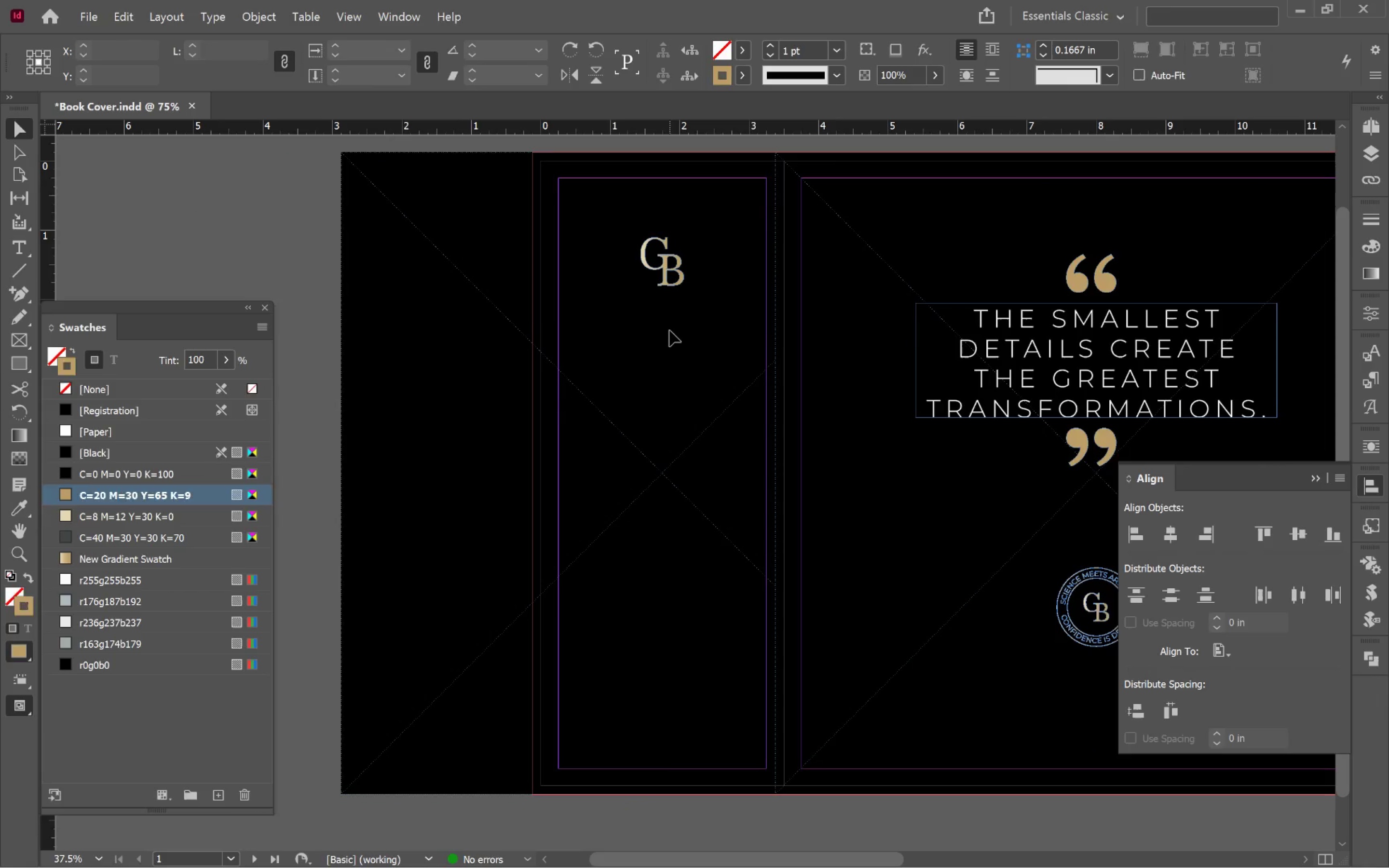 
left_click_drag(start_coordinate=[673, 361], to_coordinate=[752, 361])
 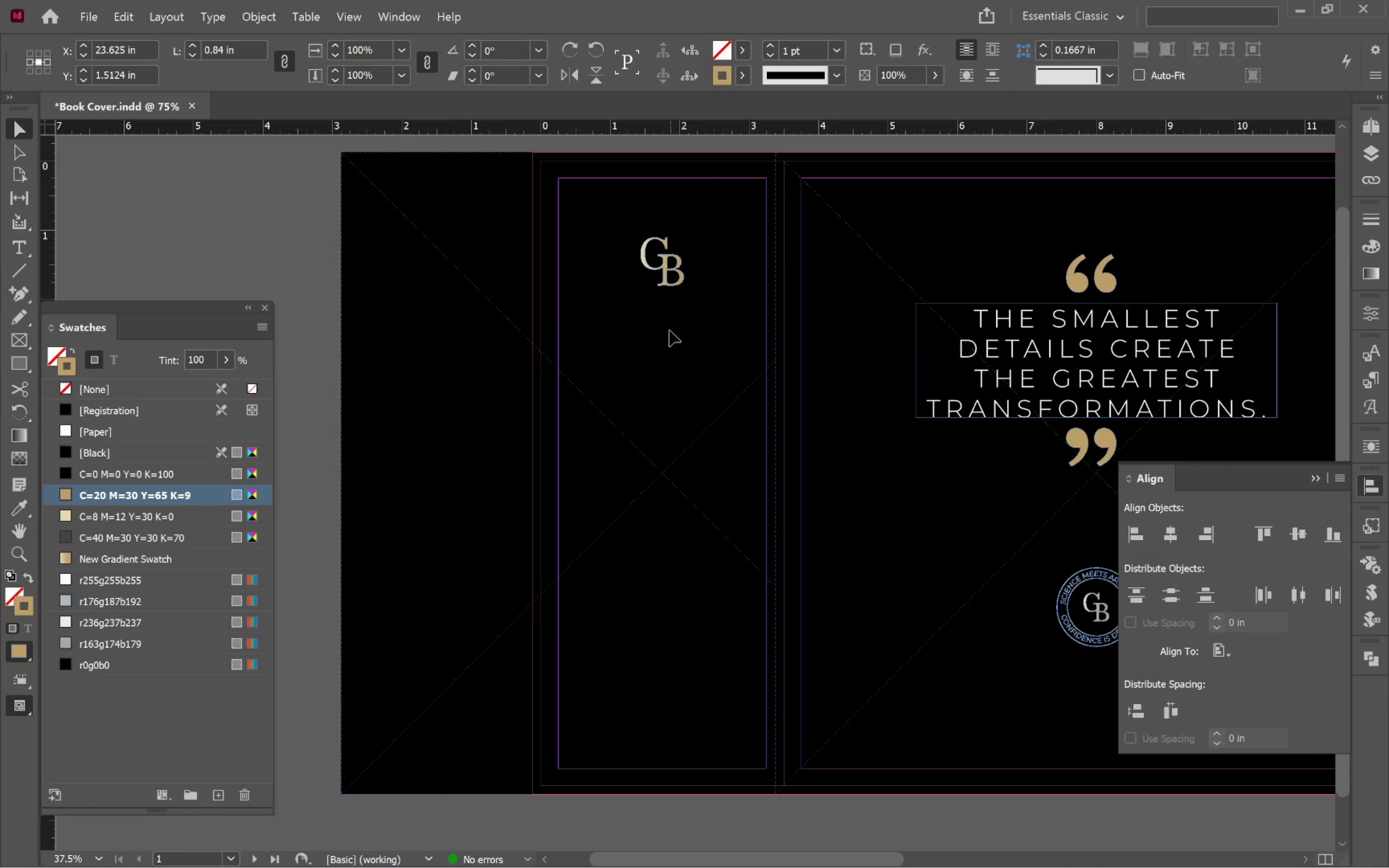 
left_click([669, 330])
 